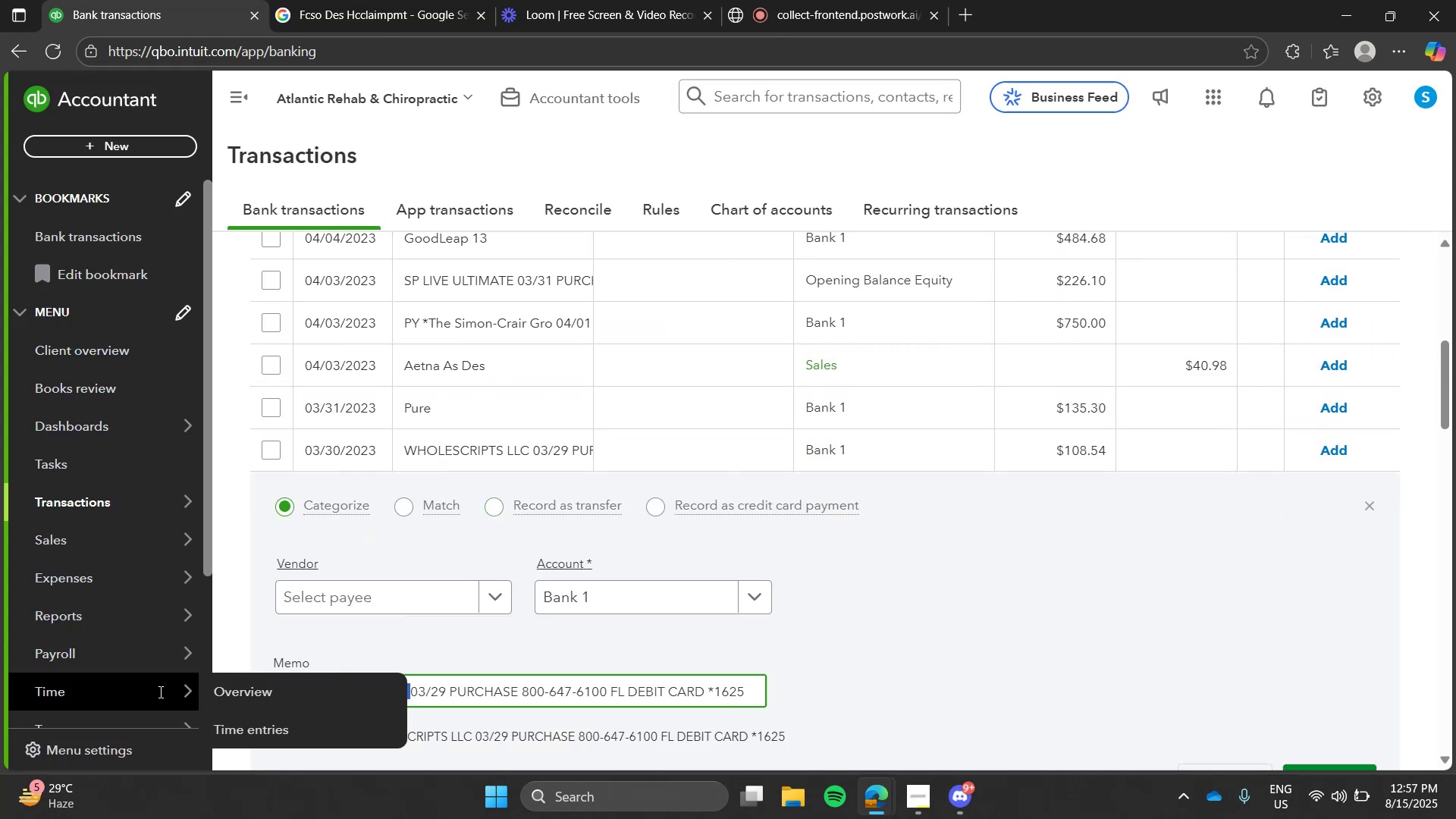 
key(Control+C)
 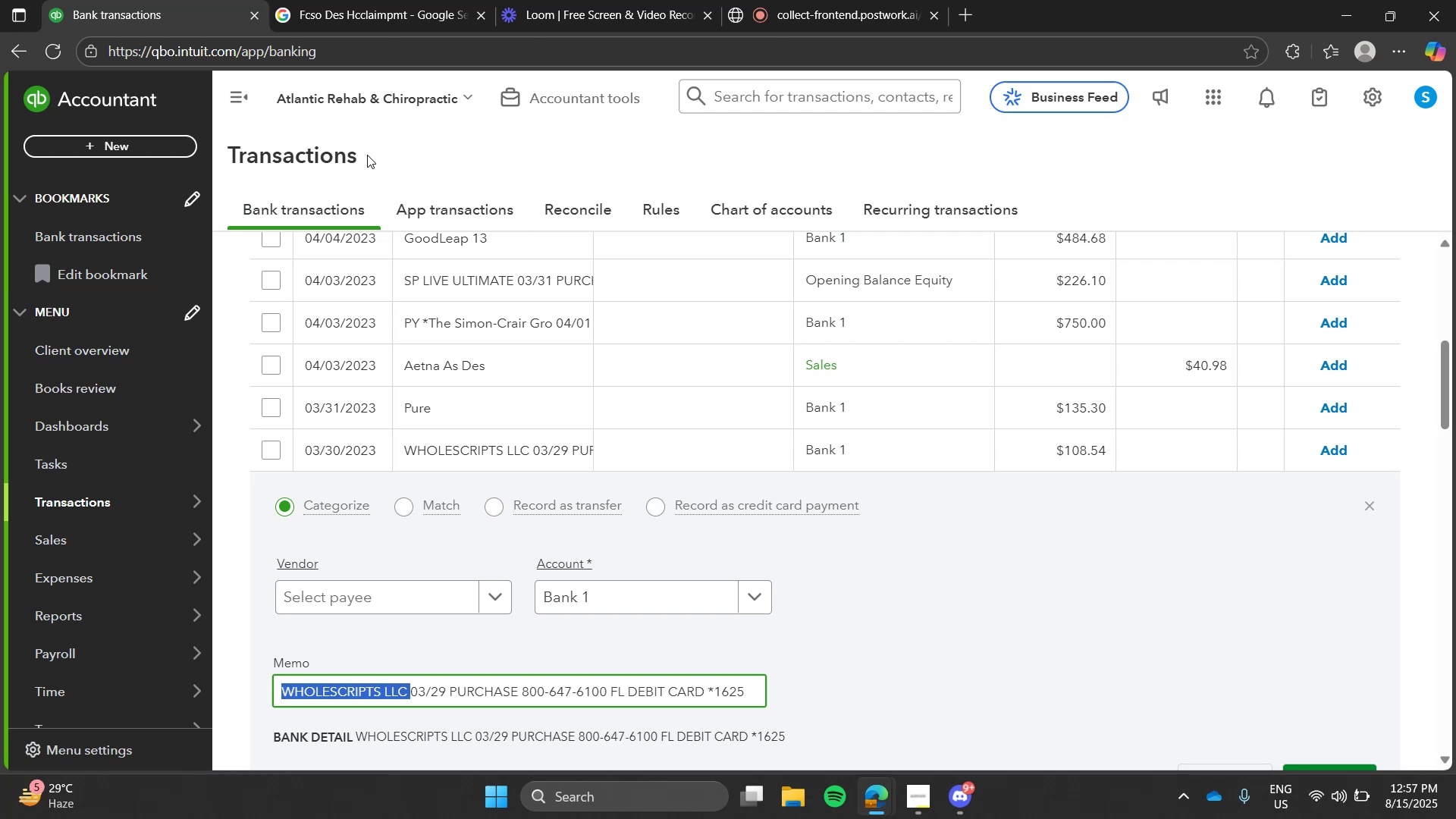 
wait(18.03)
 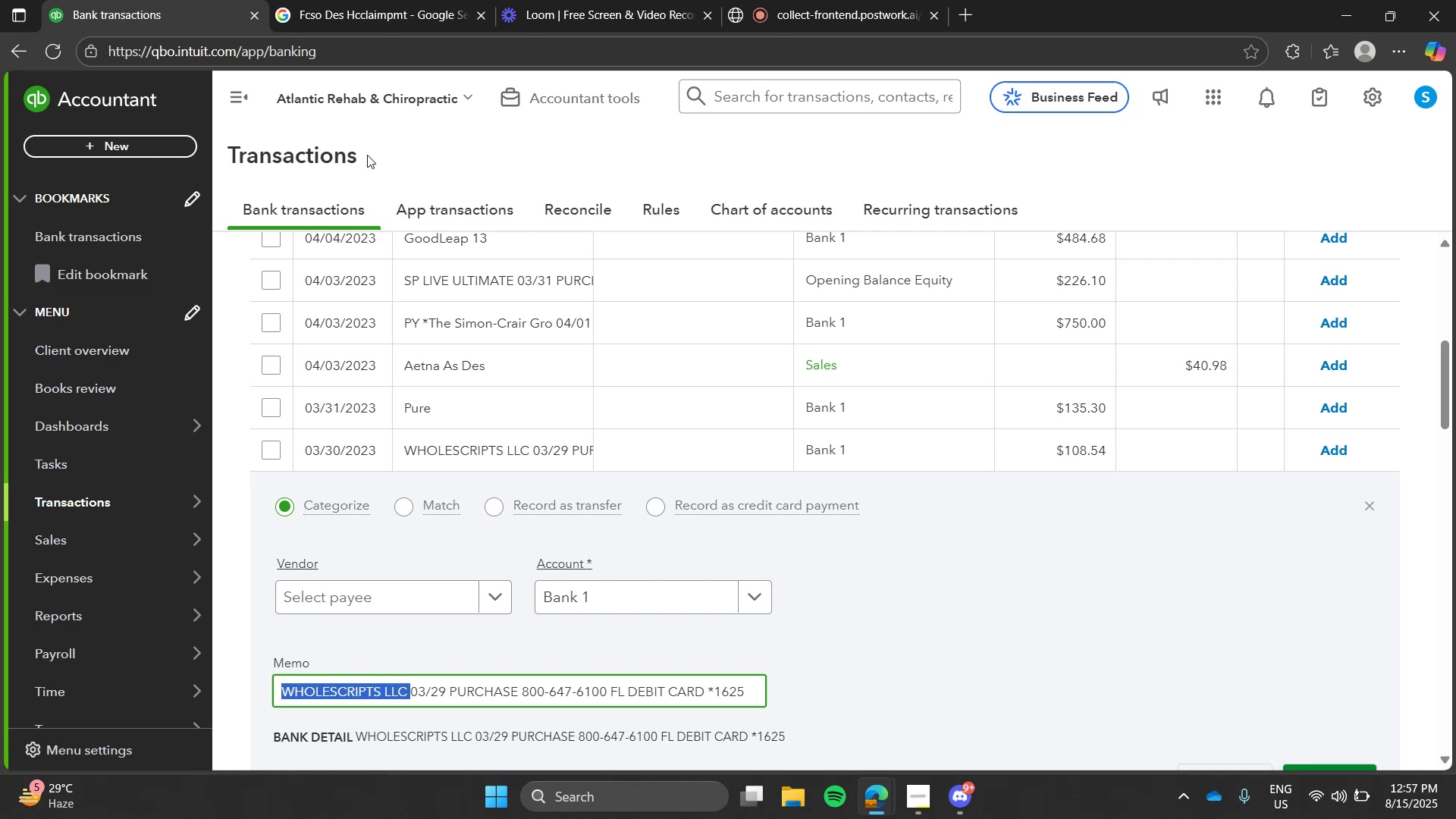 
left_click([723, 573])
 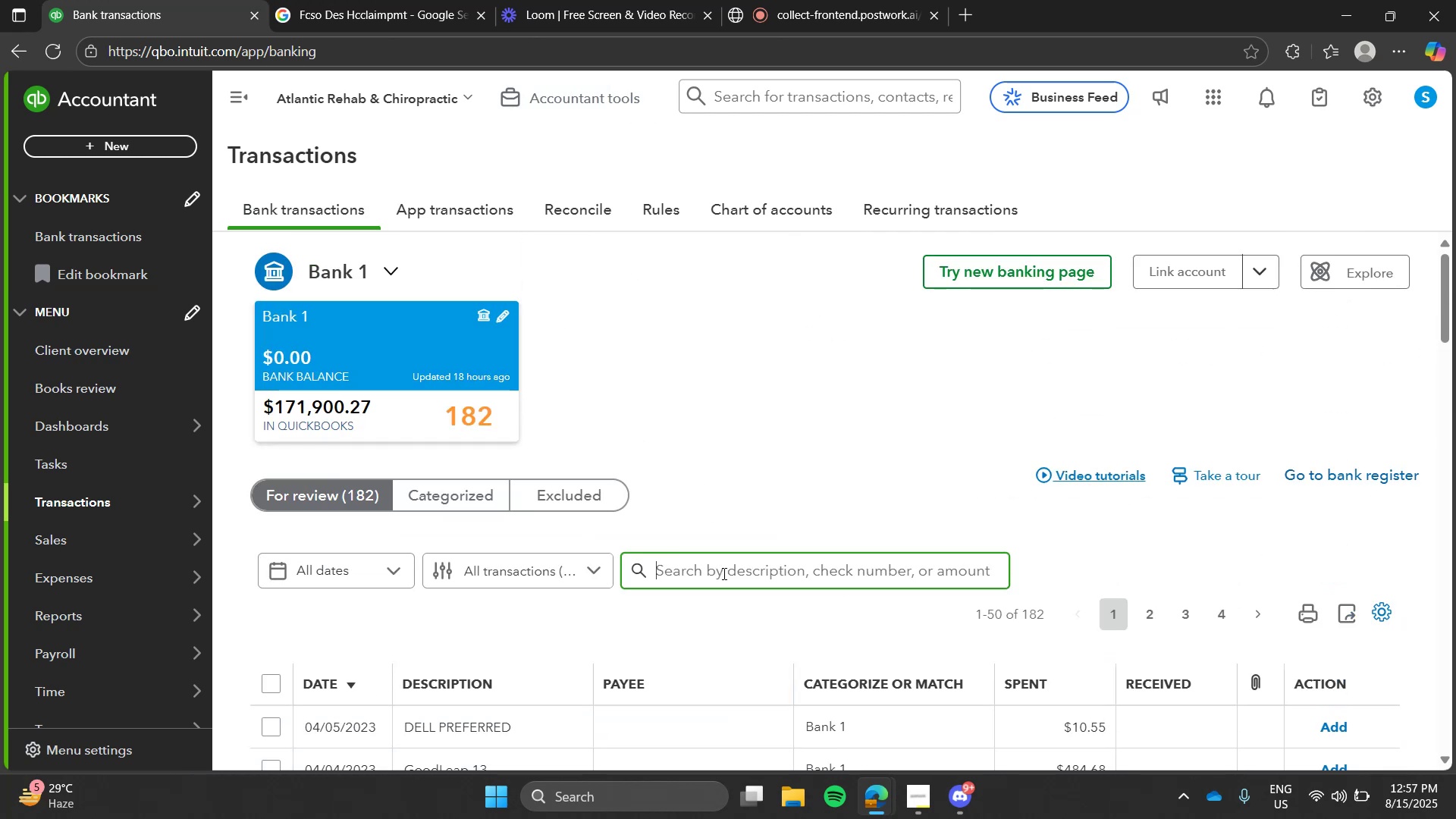 
type(wholescrp)
key(Backspace)
type(ipt)
 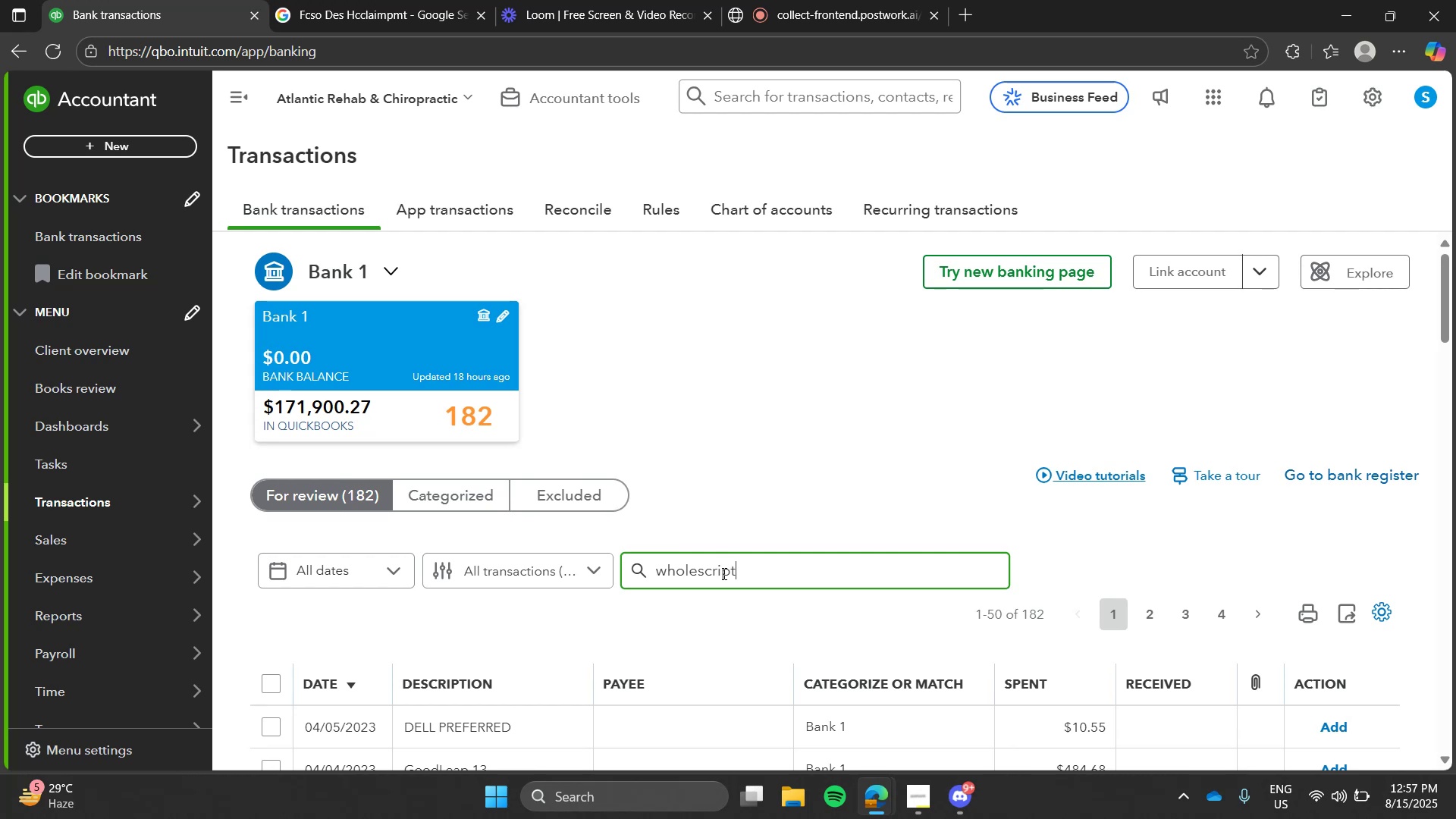 
key(Enter)
 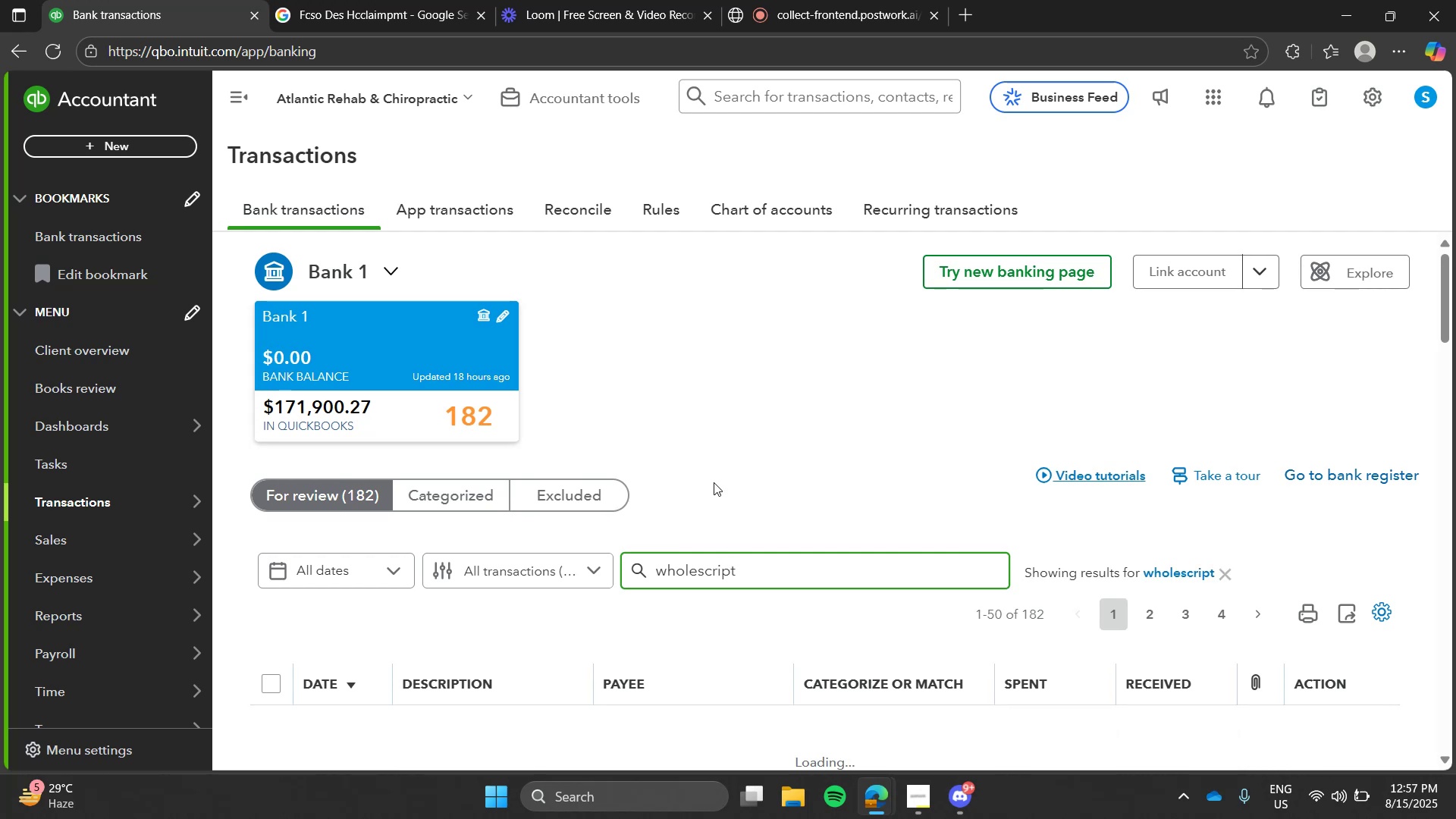 
left_click([714, 479])
 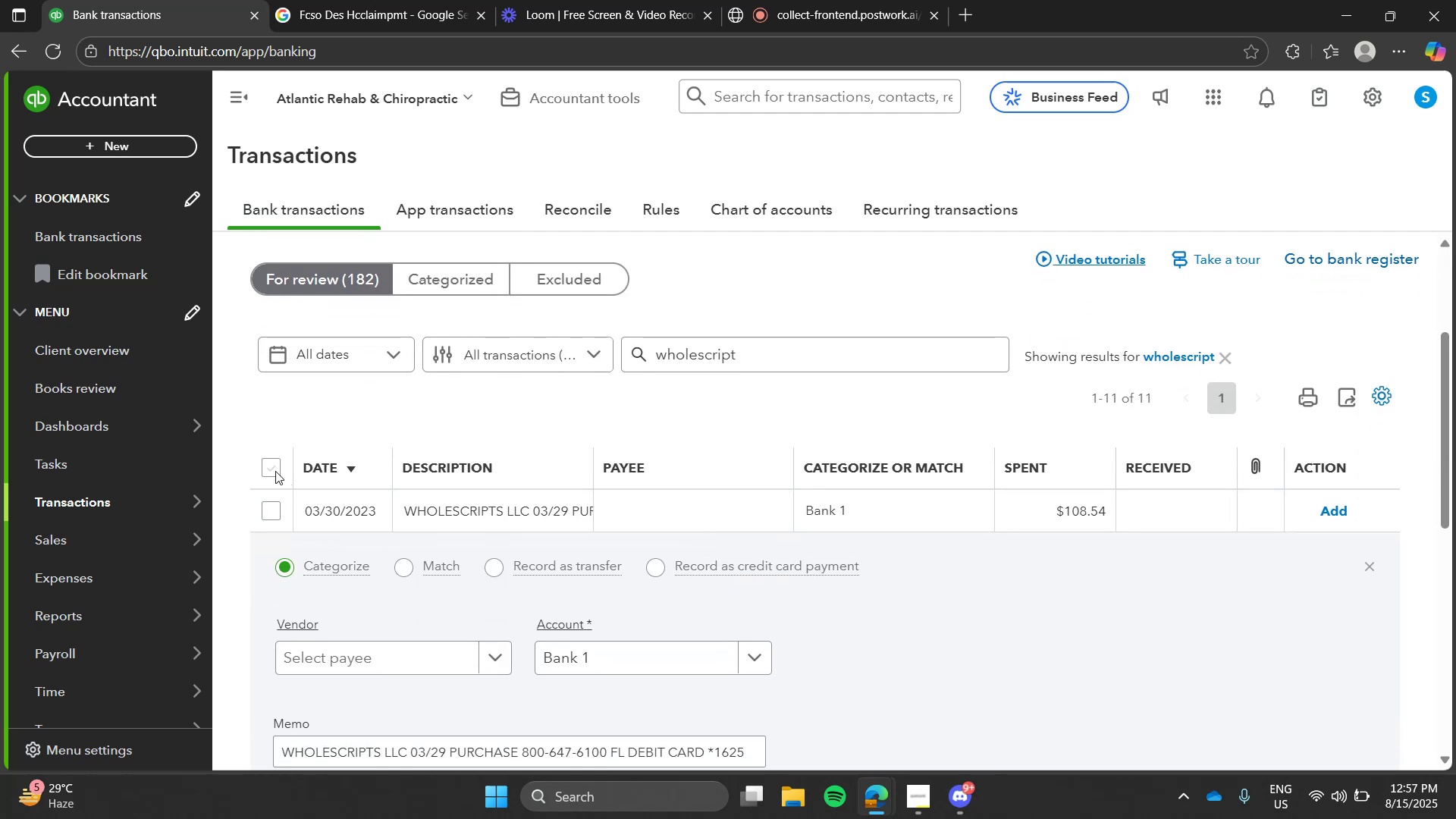 
left_click([275, 471])
 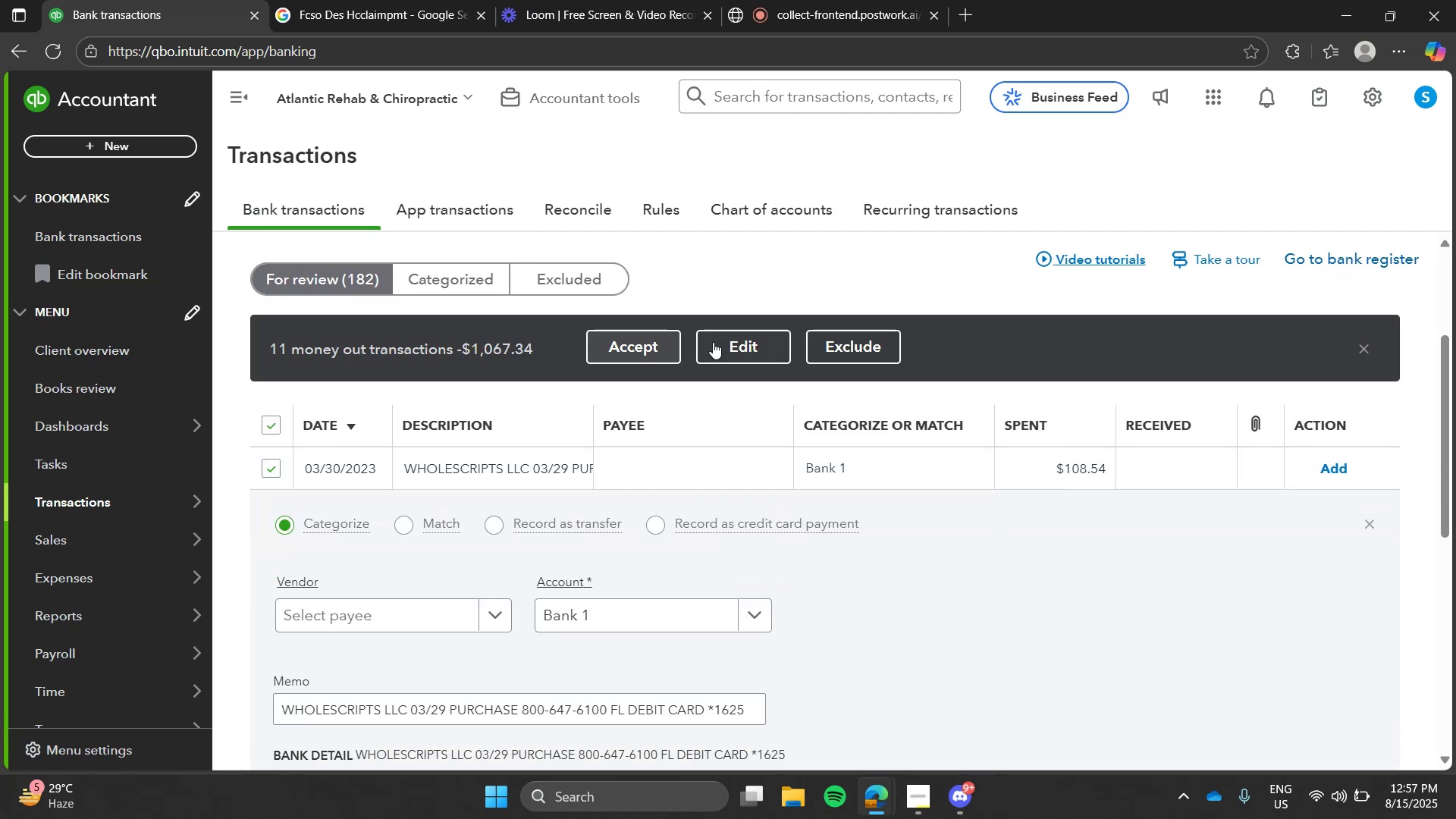 
left_click([714, 342])
 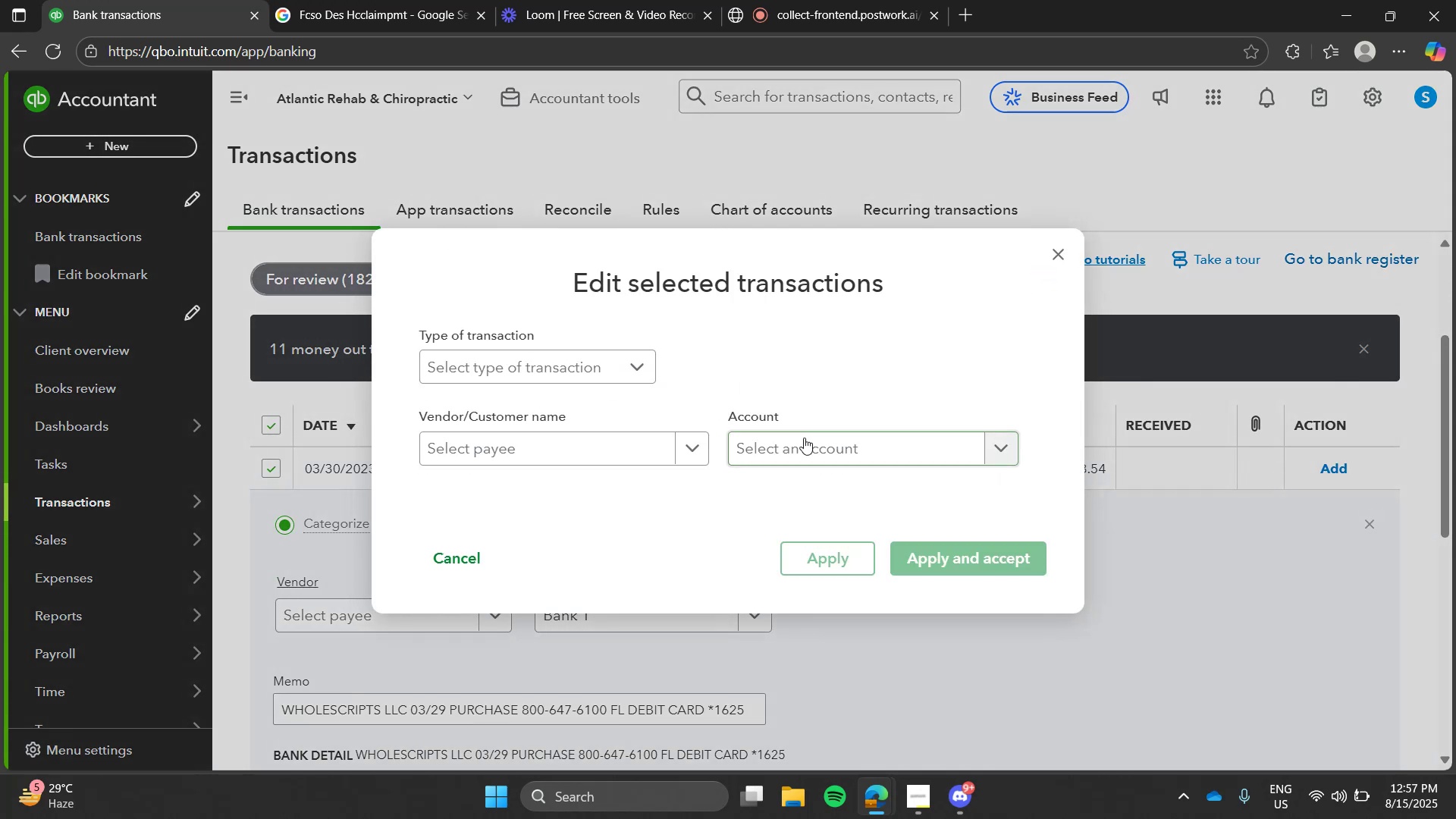 
left_click([804, 438])
 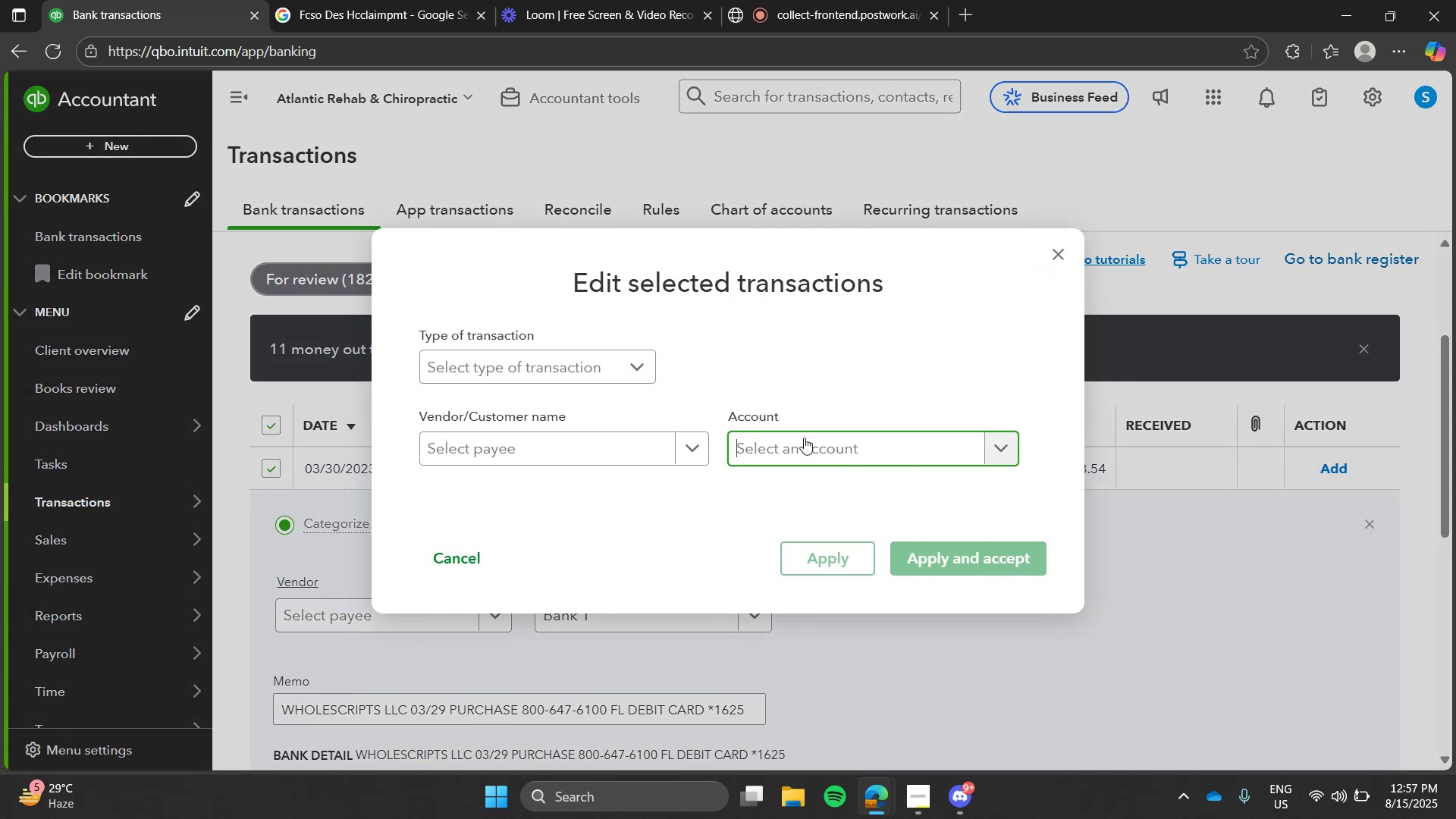 
type(medi)
 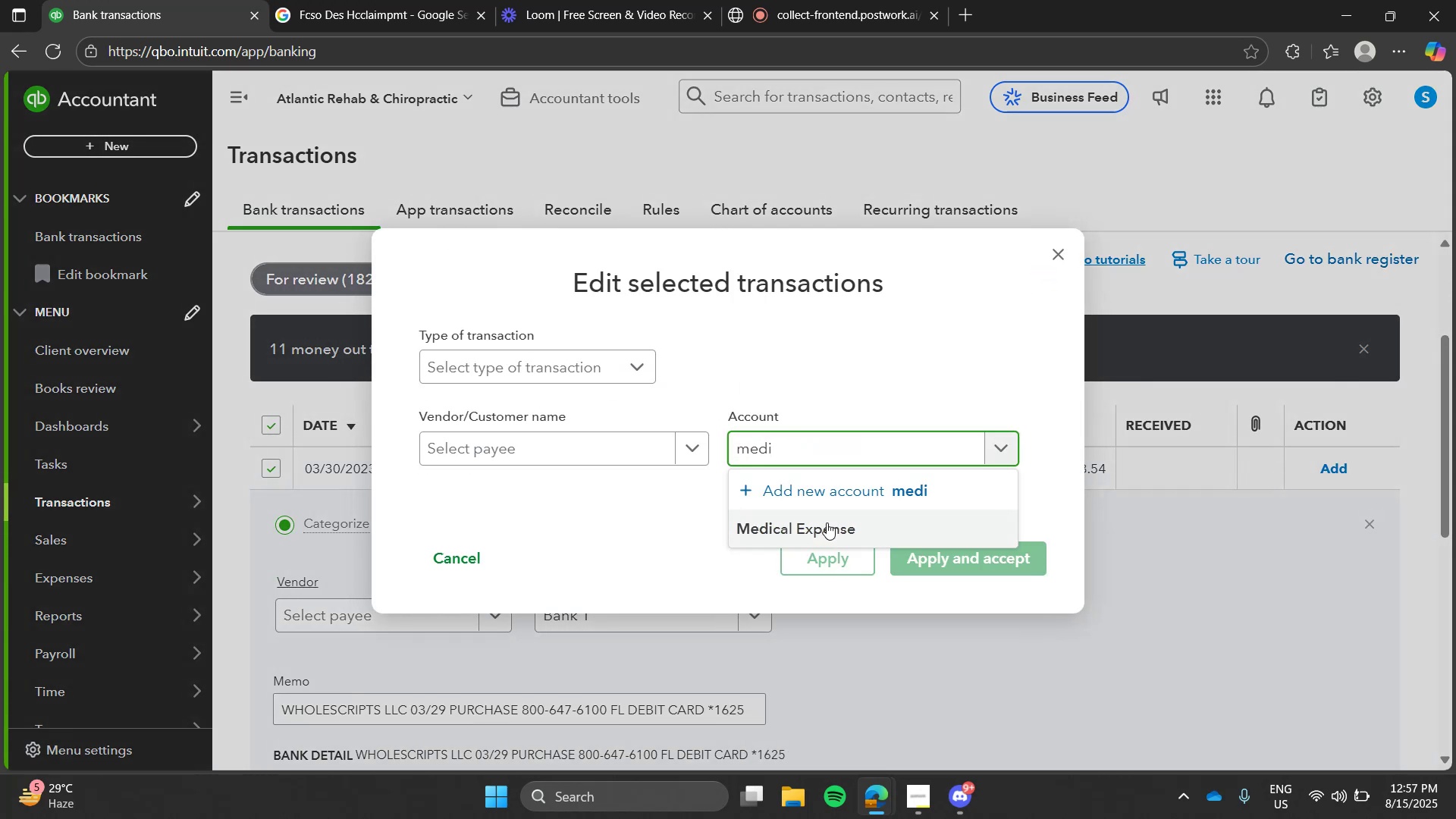 
left_click([827, 522])
 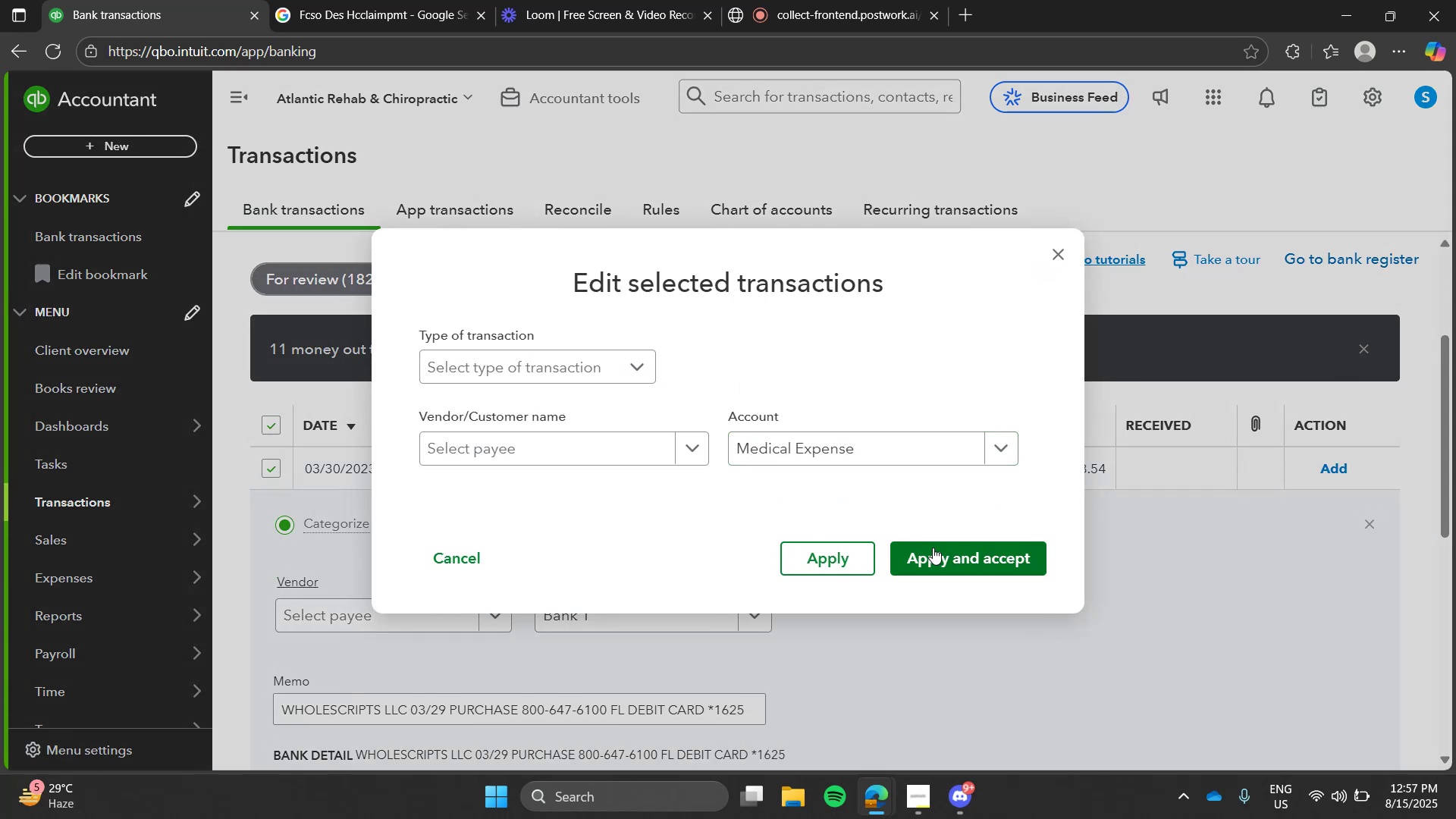 
left_click([933, 548])
 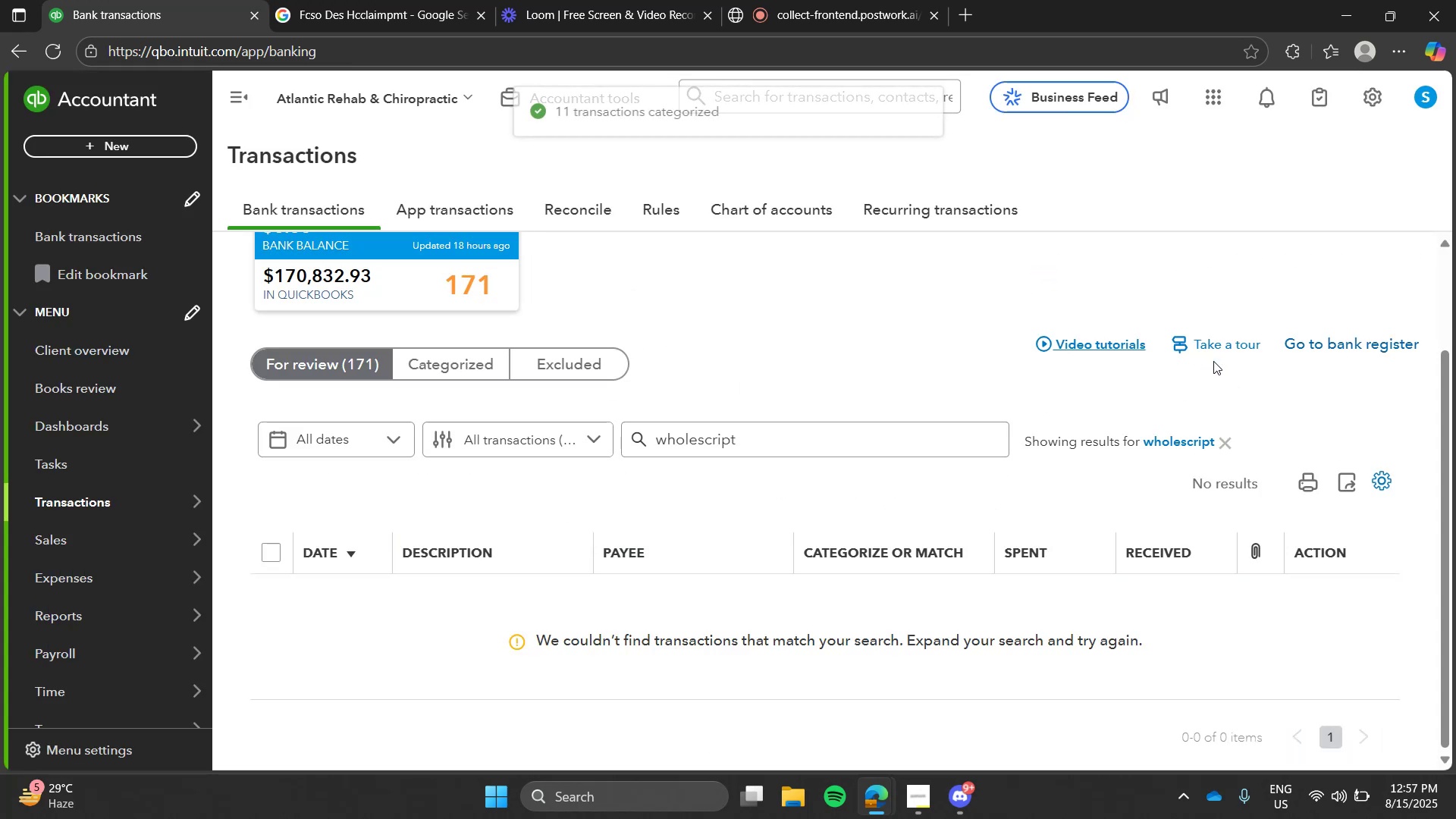 
left_click([1227, 441])
 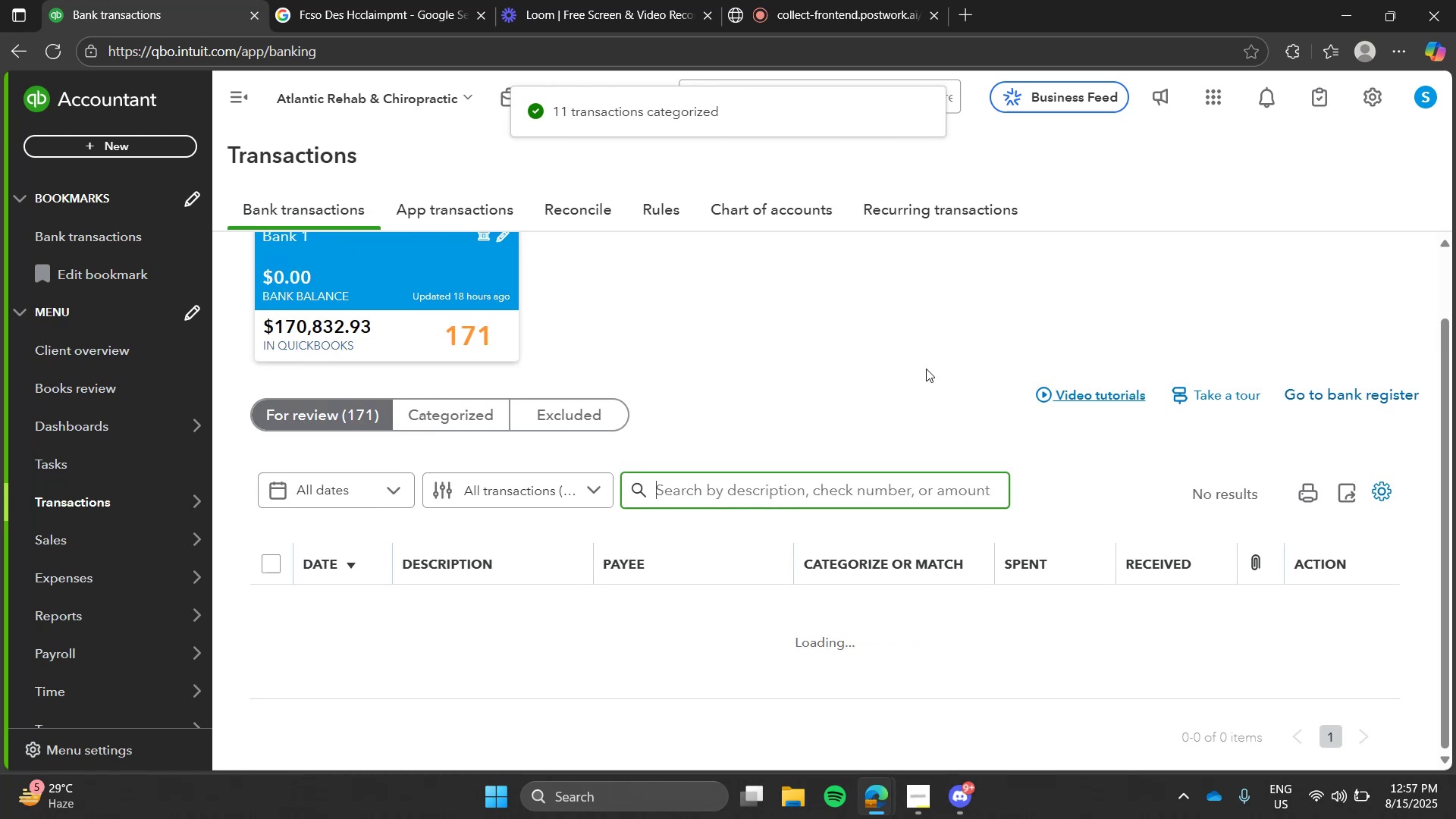 
left_click([926, 369])
 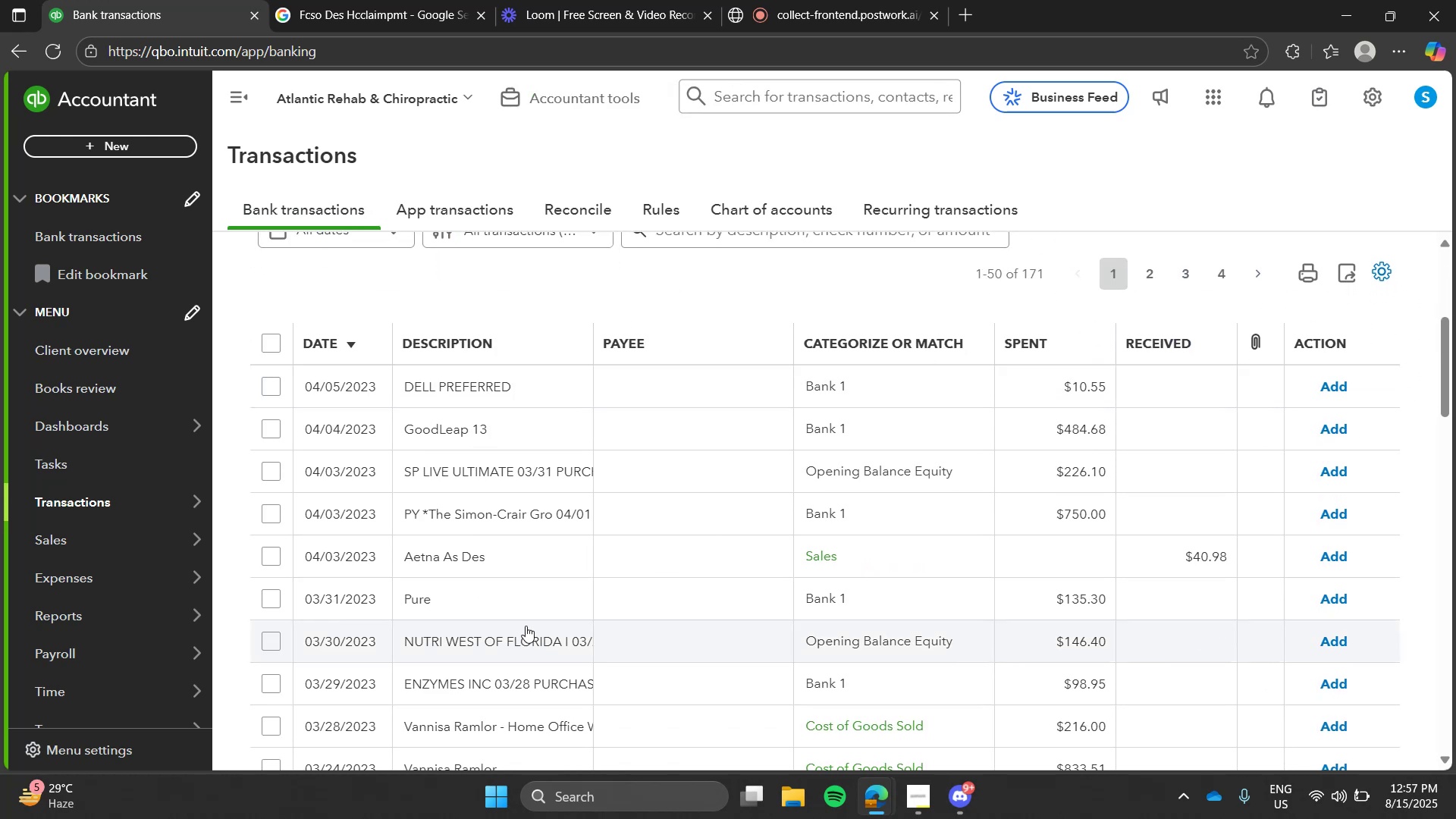 
left_click([533, 598])
 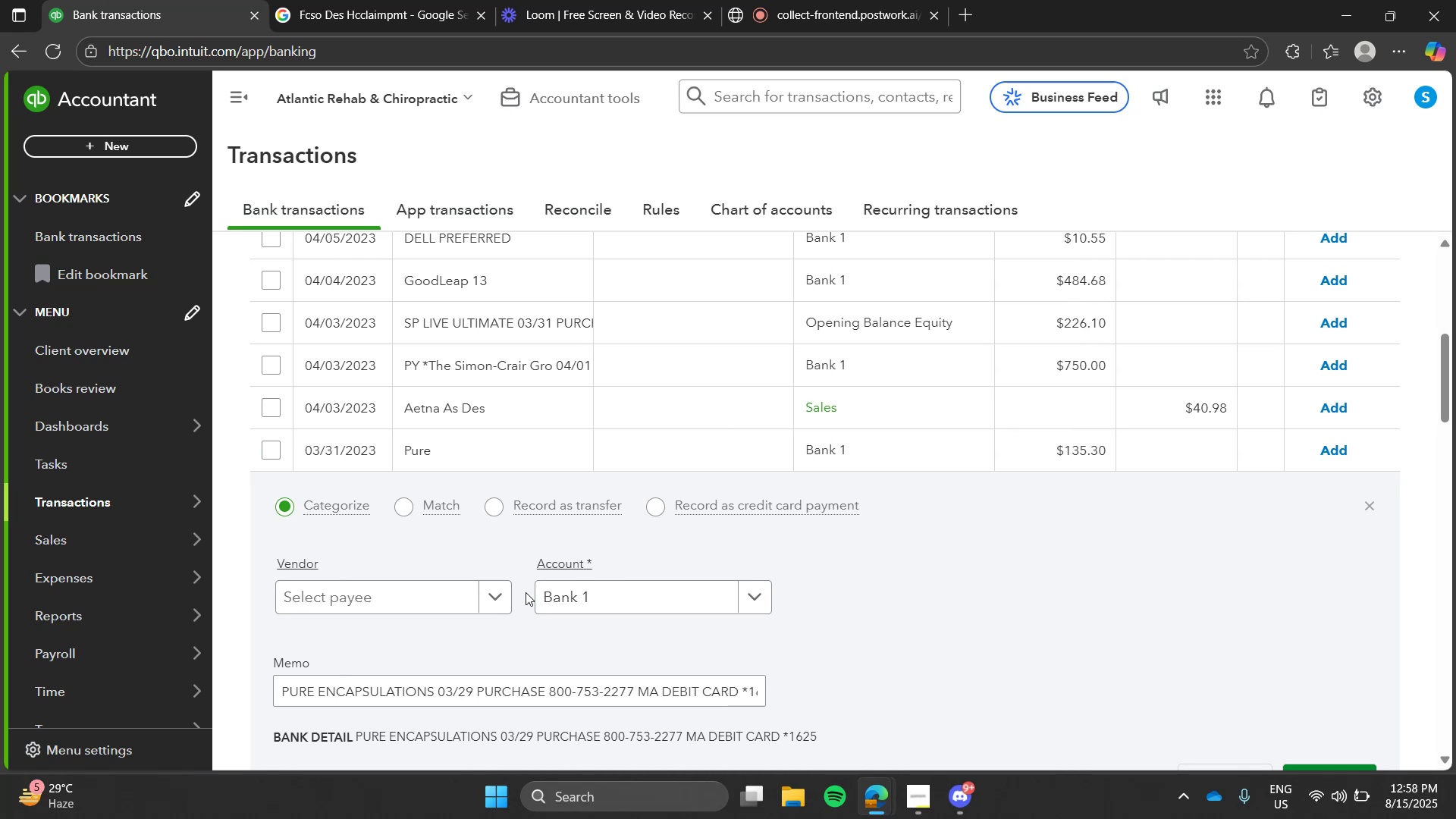 
wait(18.98)
 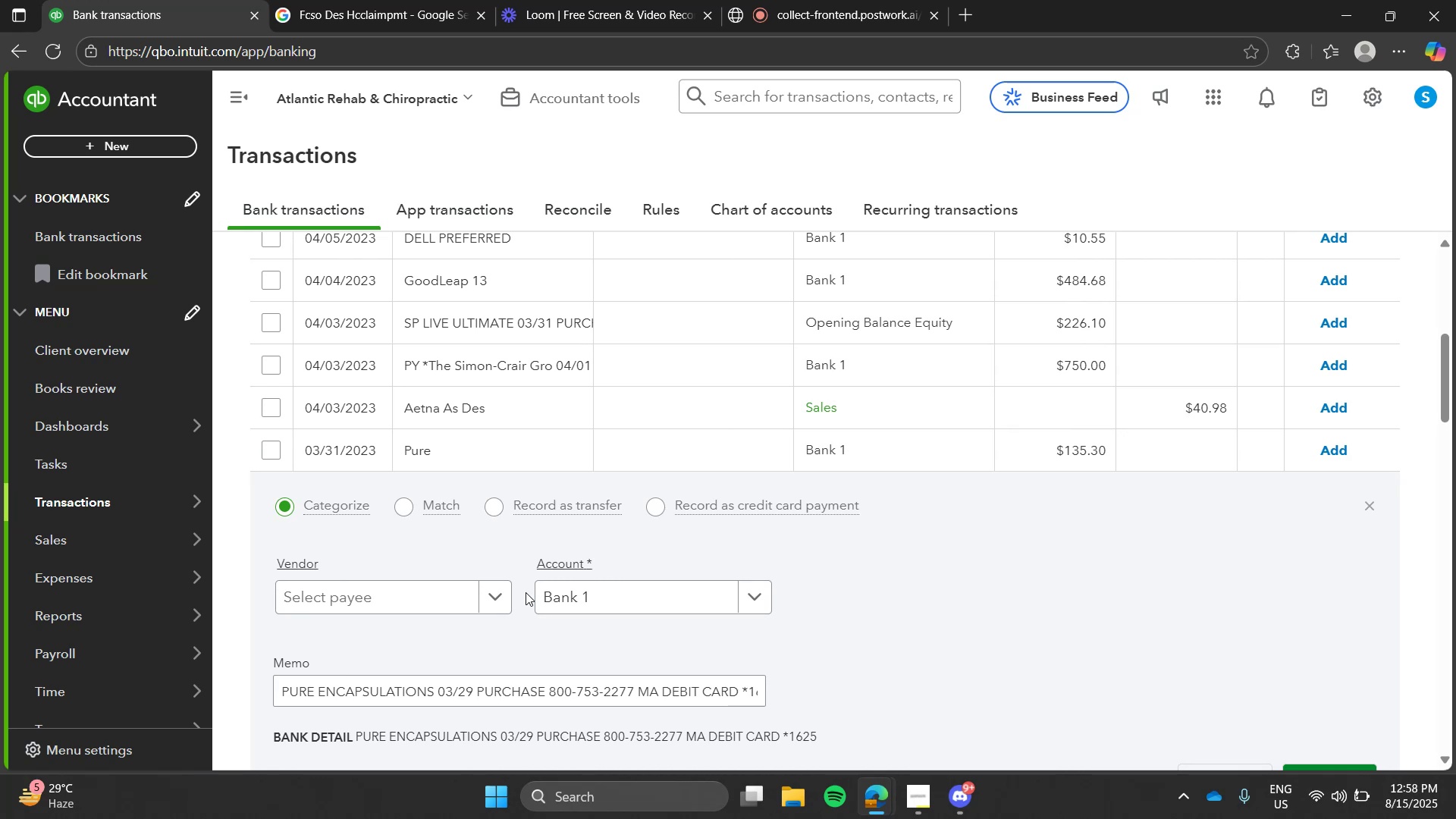 
left_click([677, 573])
 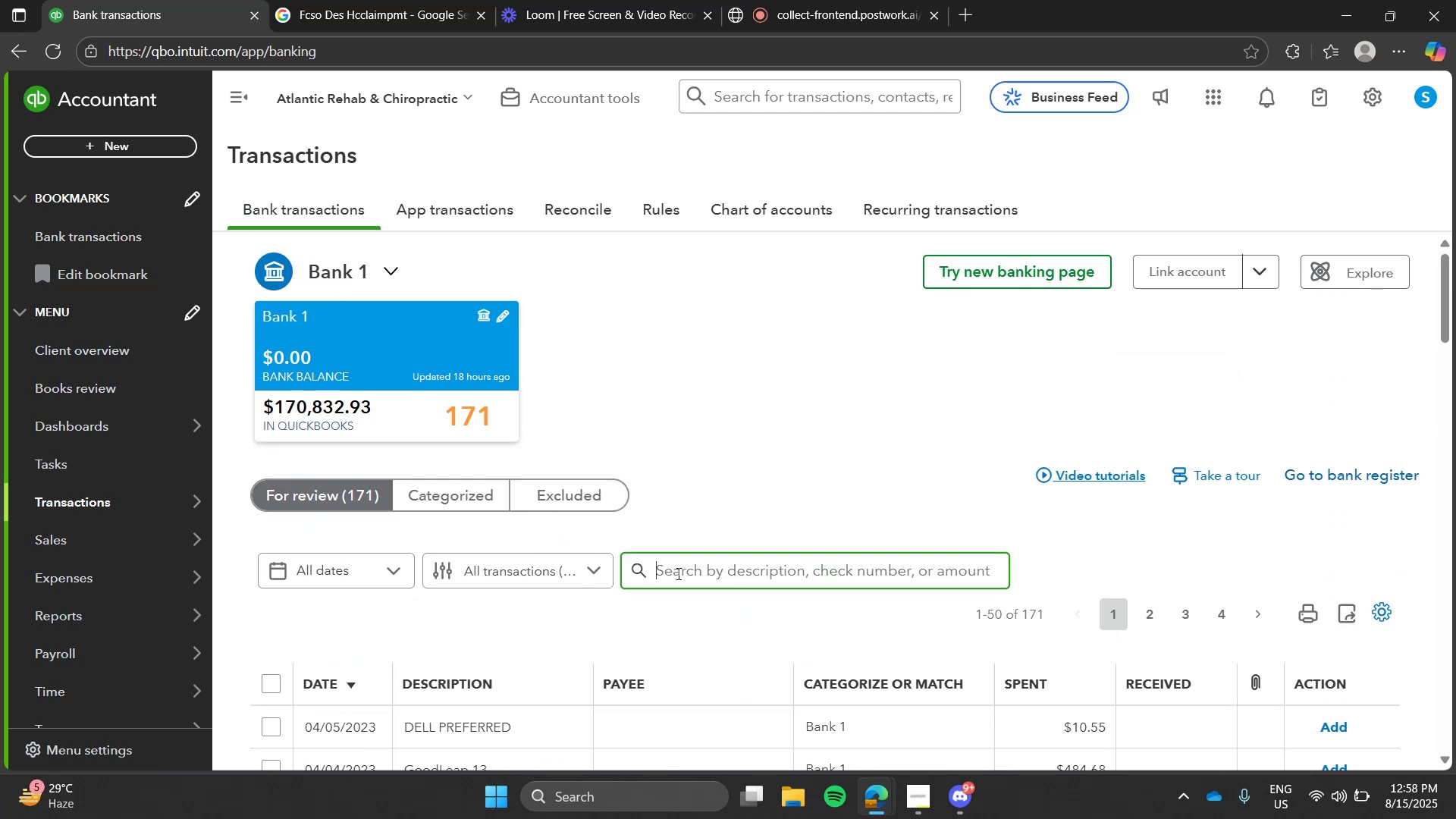 
type(pre)
 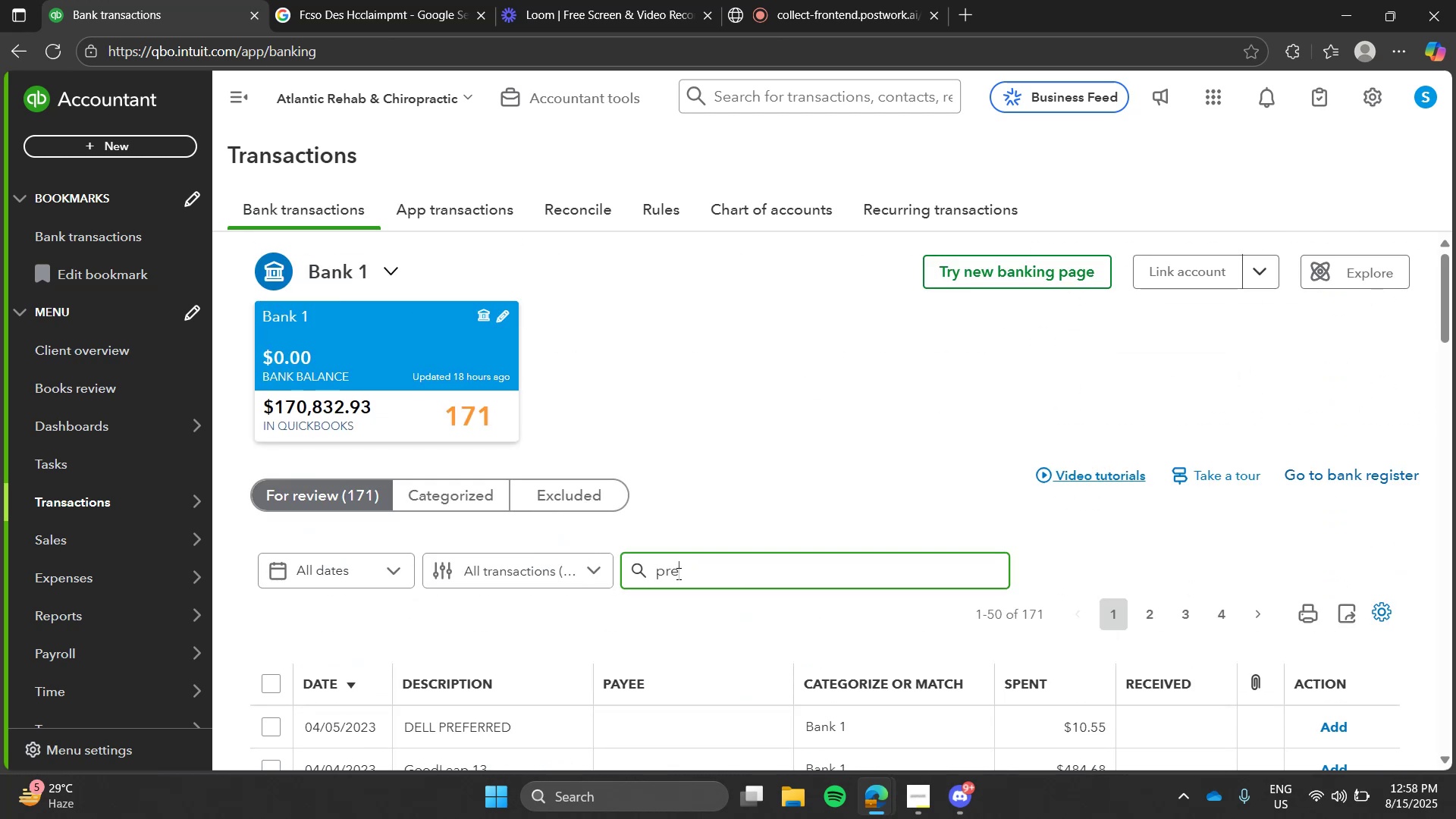 
key(Enter)
 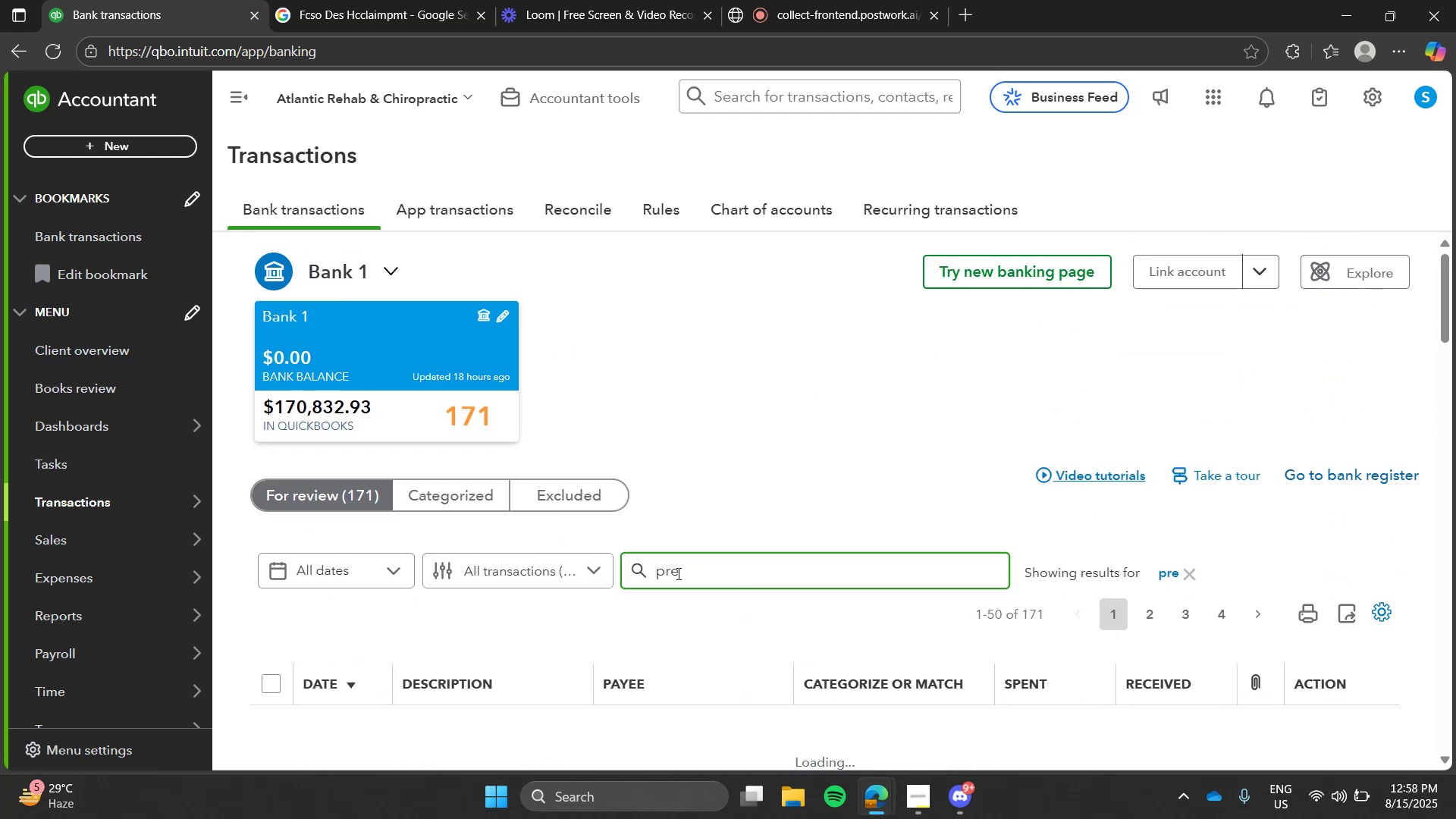 
key(Backspace)
key(Backspace)
type(ure)
 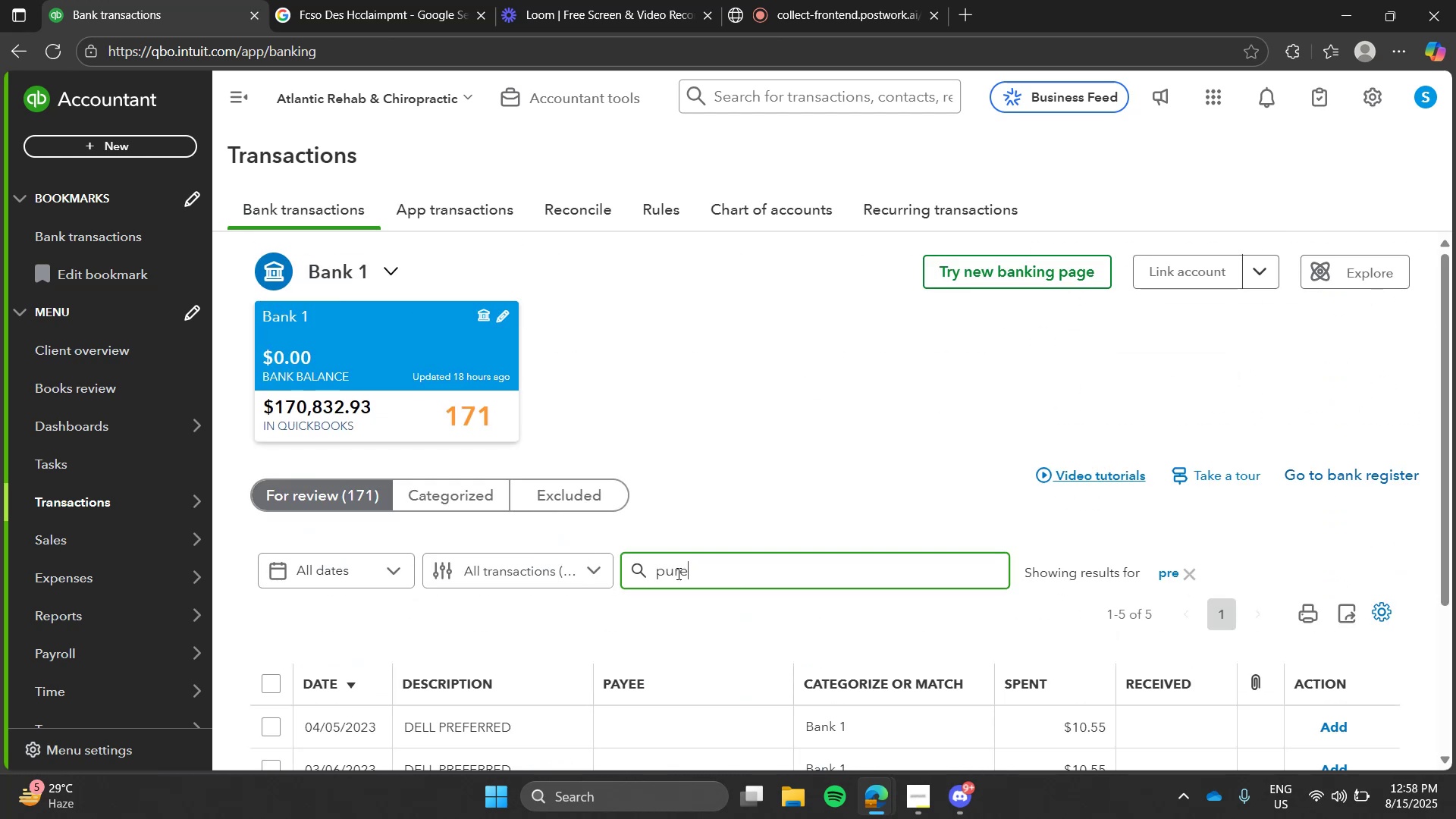 
key(Enter)
 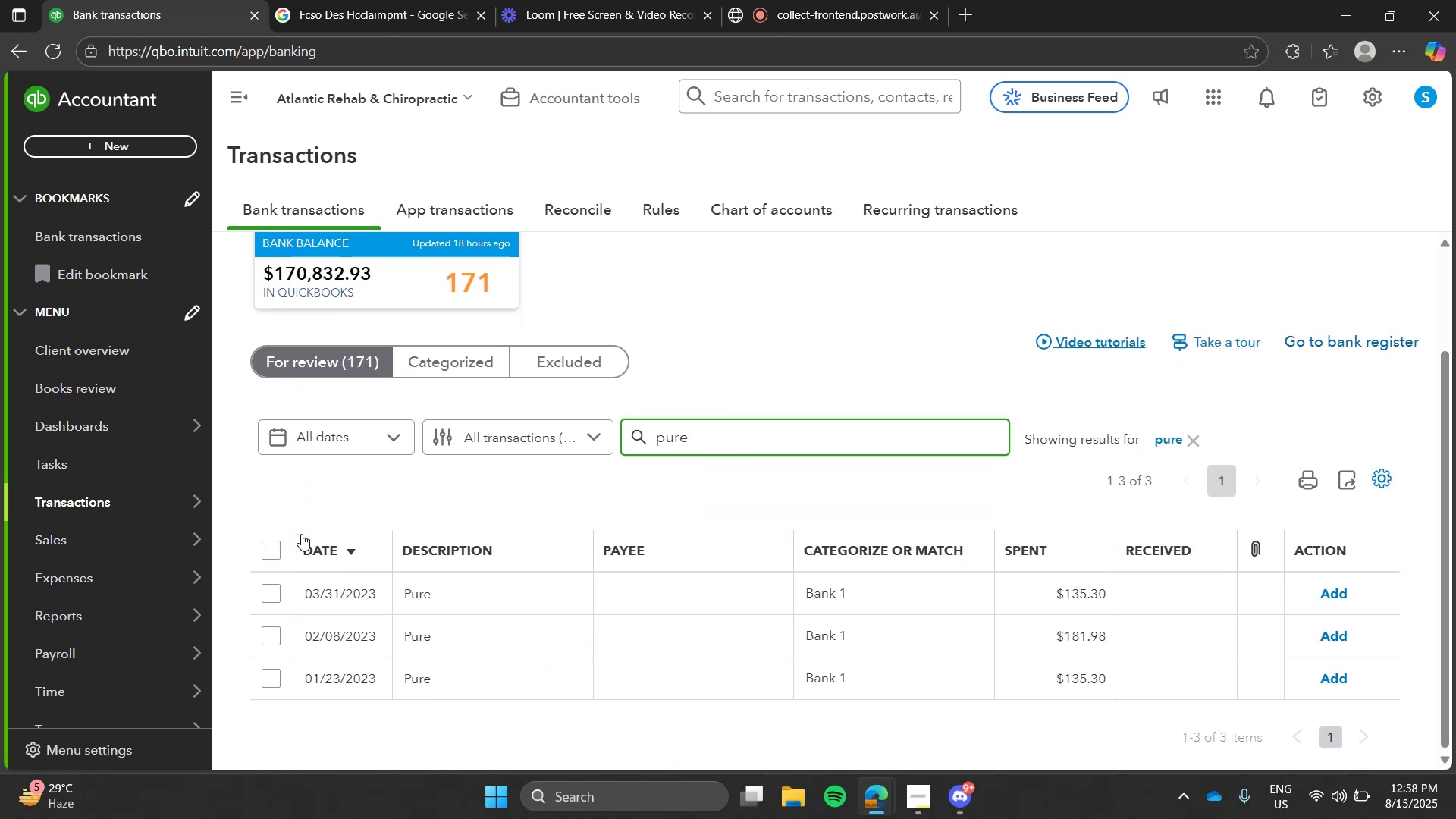 
left_click([267, 548])
 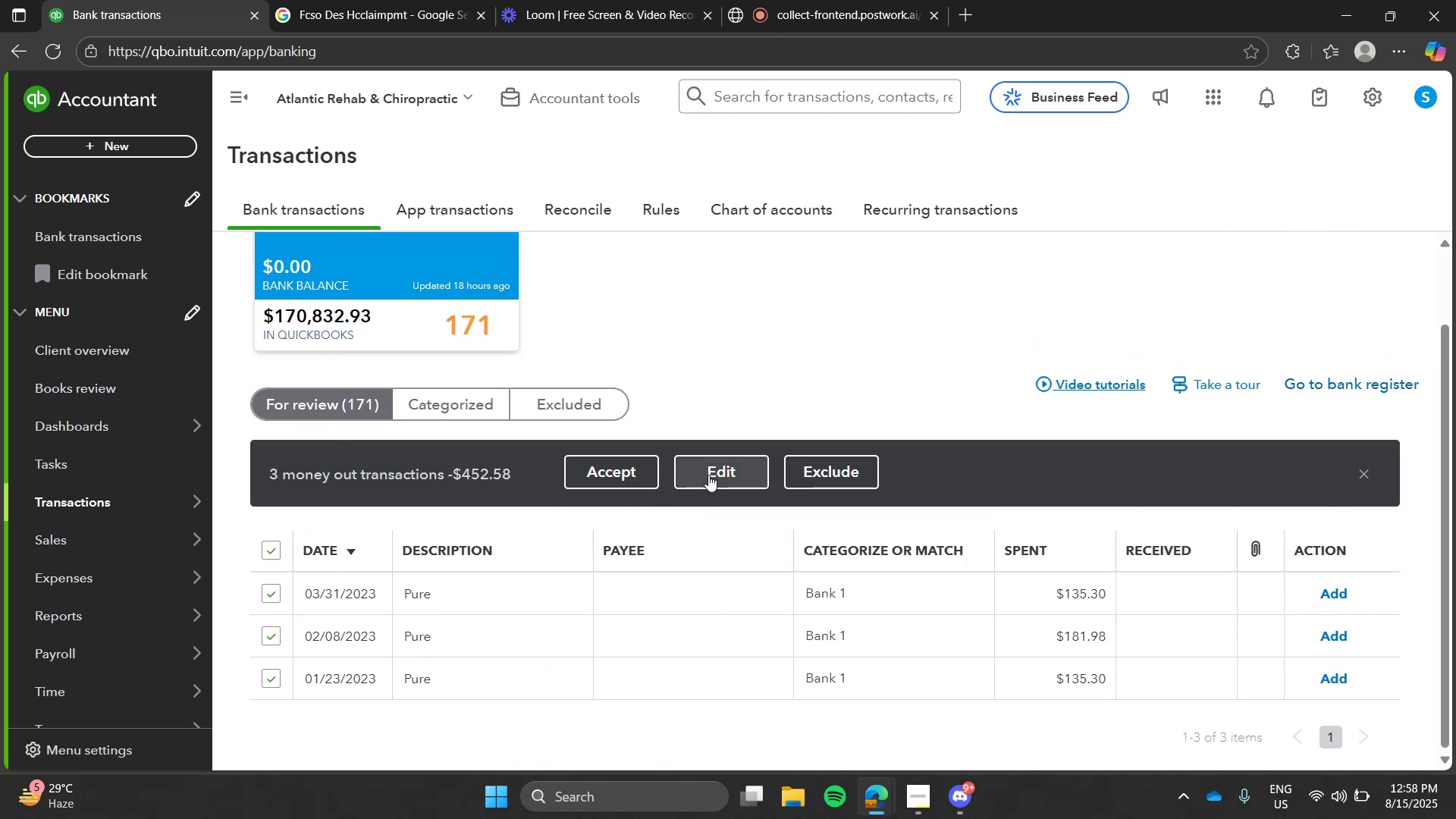 
left_click([709, 475])
 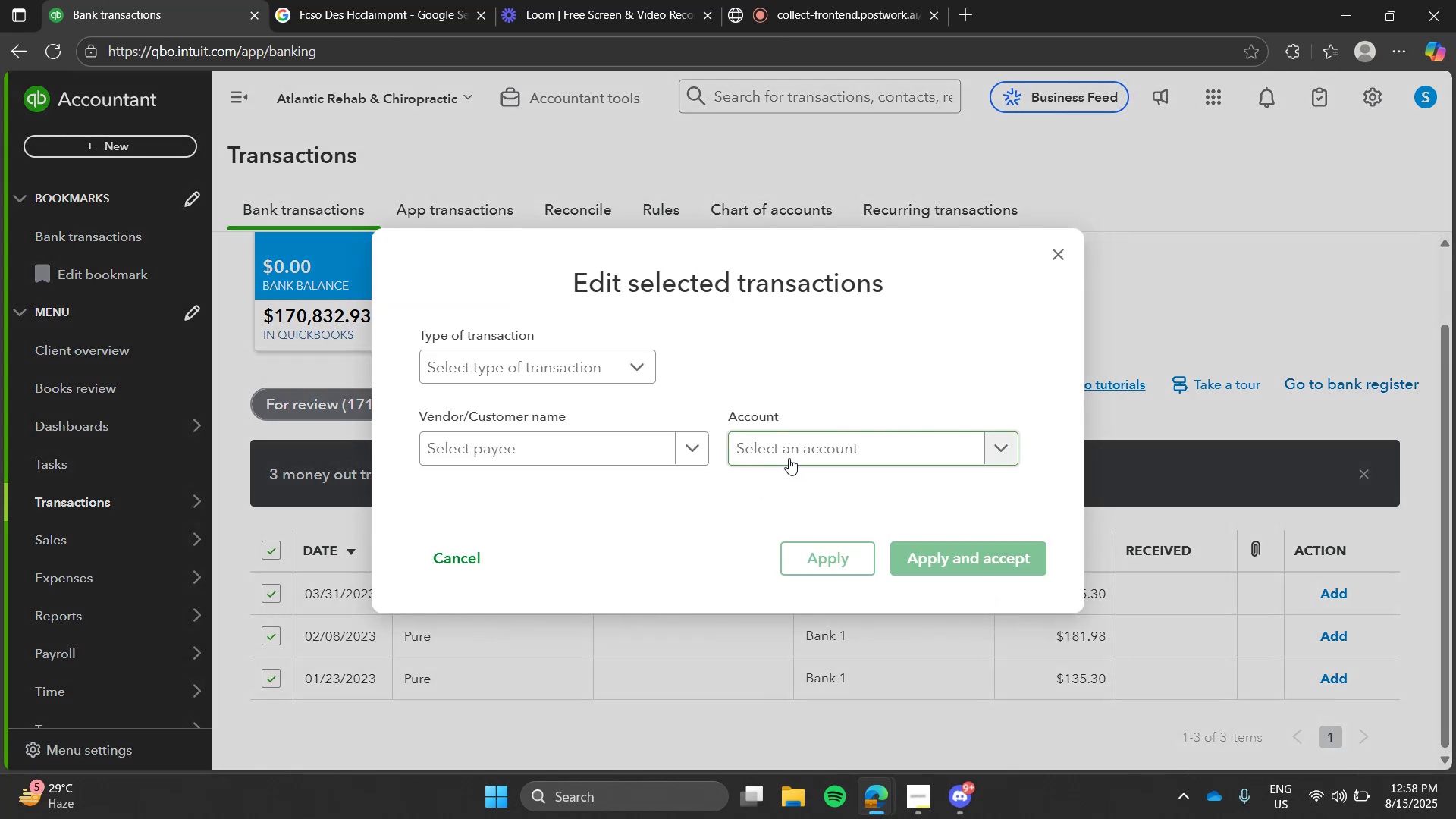 
left_click([789, 458])
 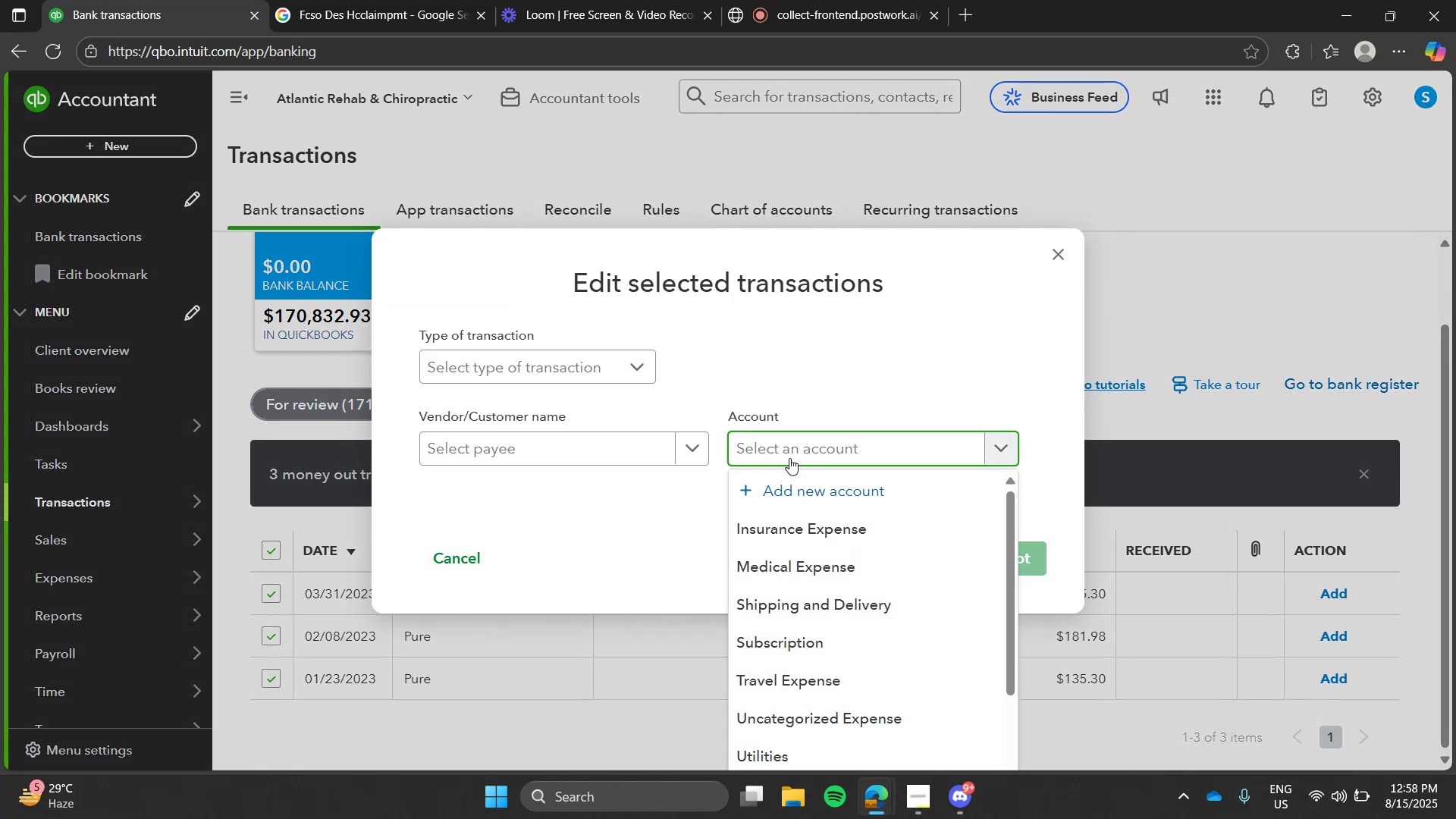 
type(de)
key(Backspace)
key(Backspace)
type(medi)
 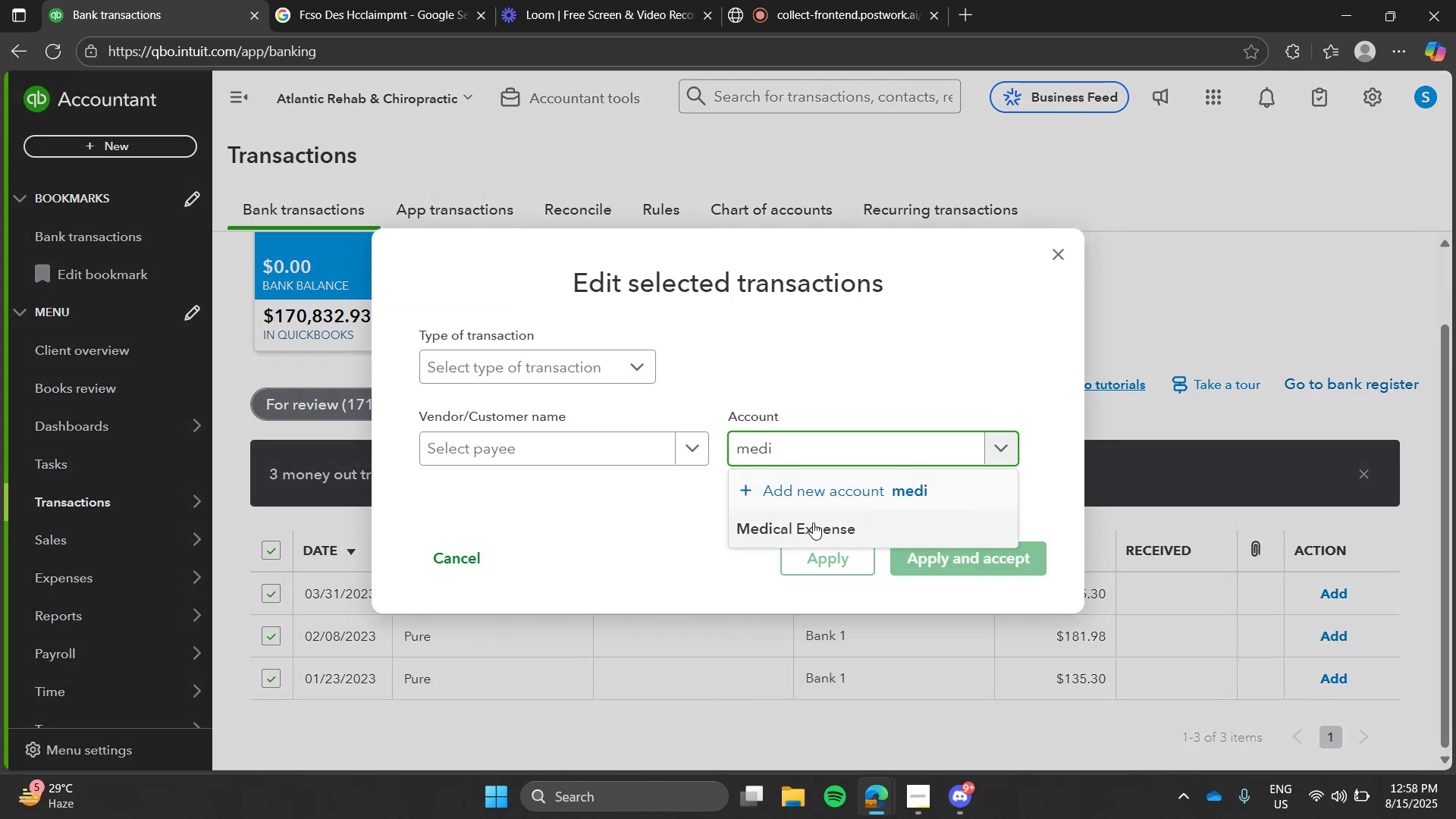 
left_click([813, 523])
 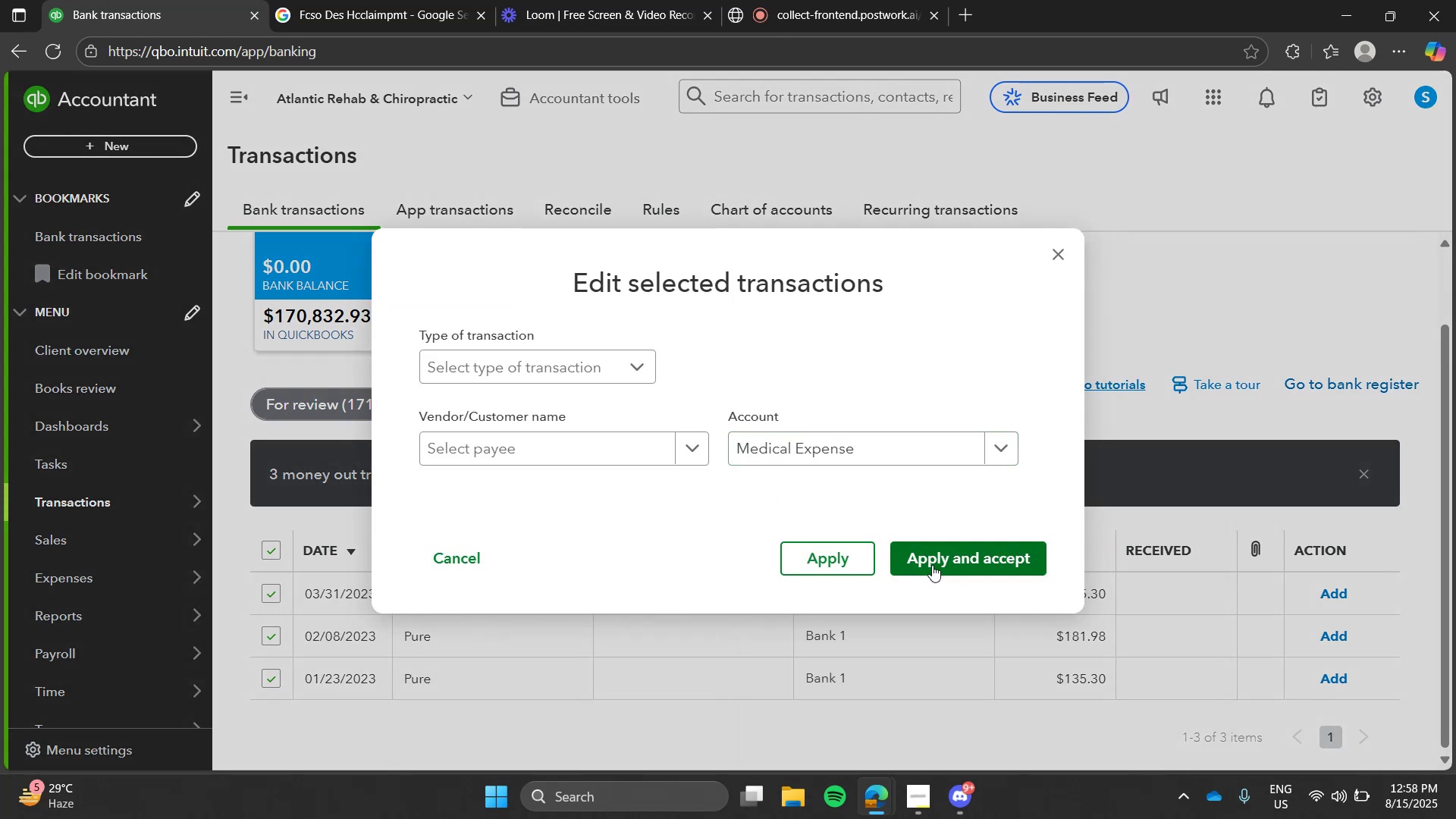 
left_click([932, 565])
 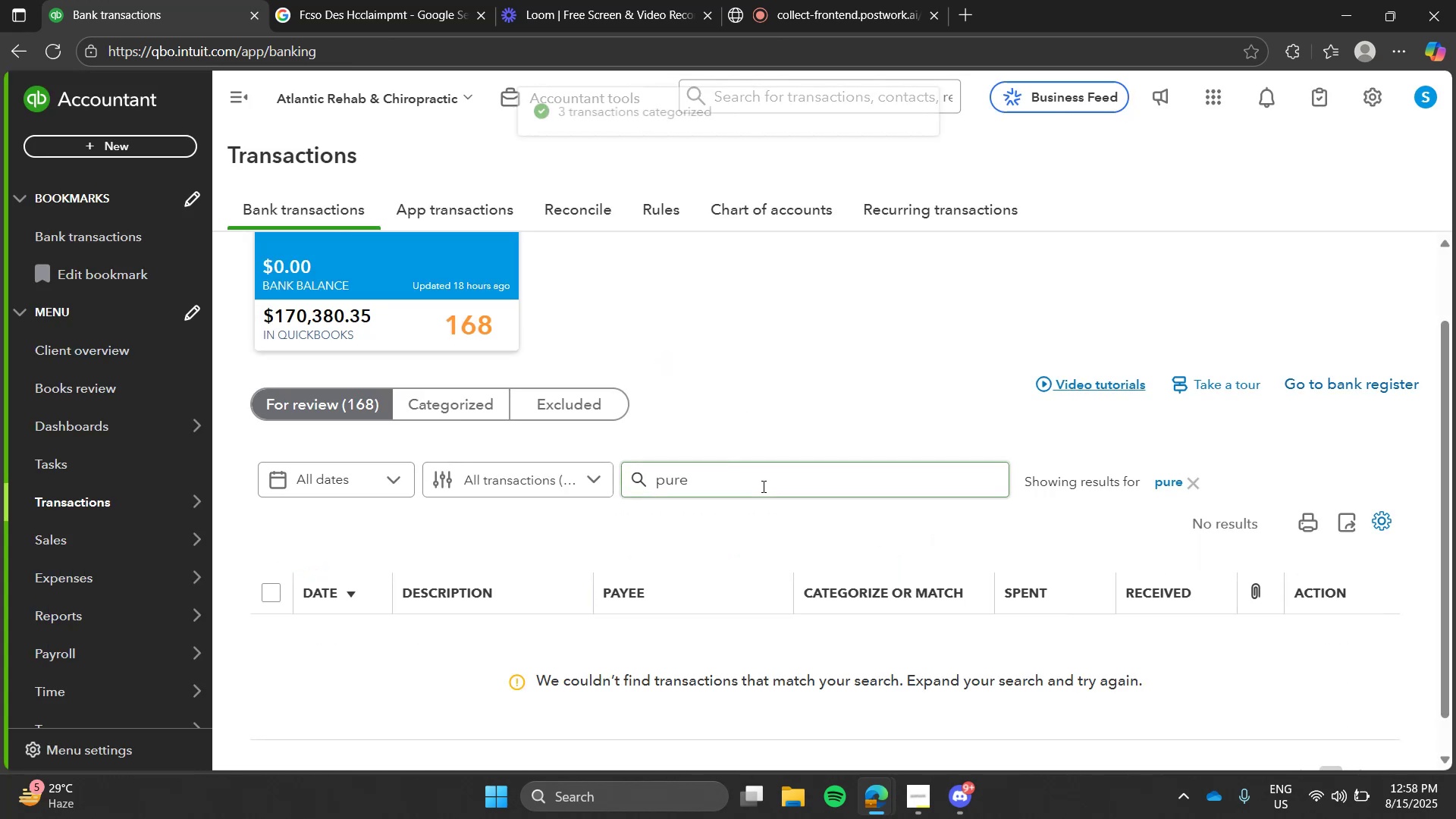 
double_click([762, 486])
 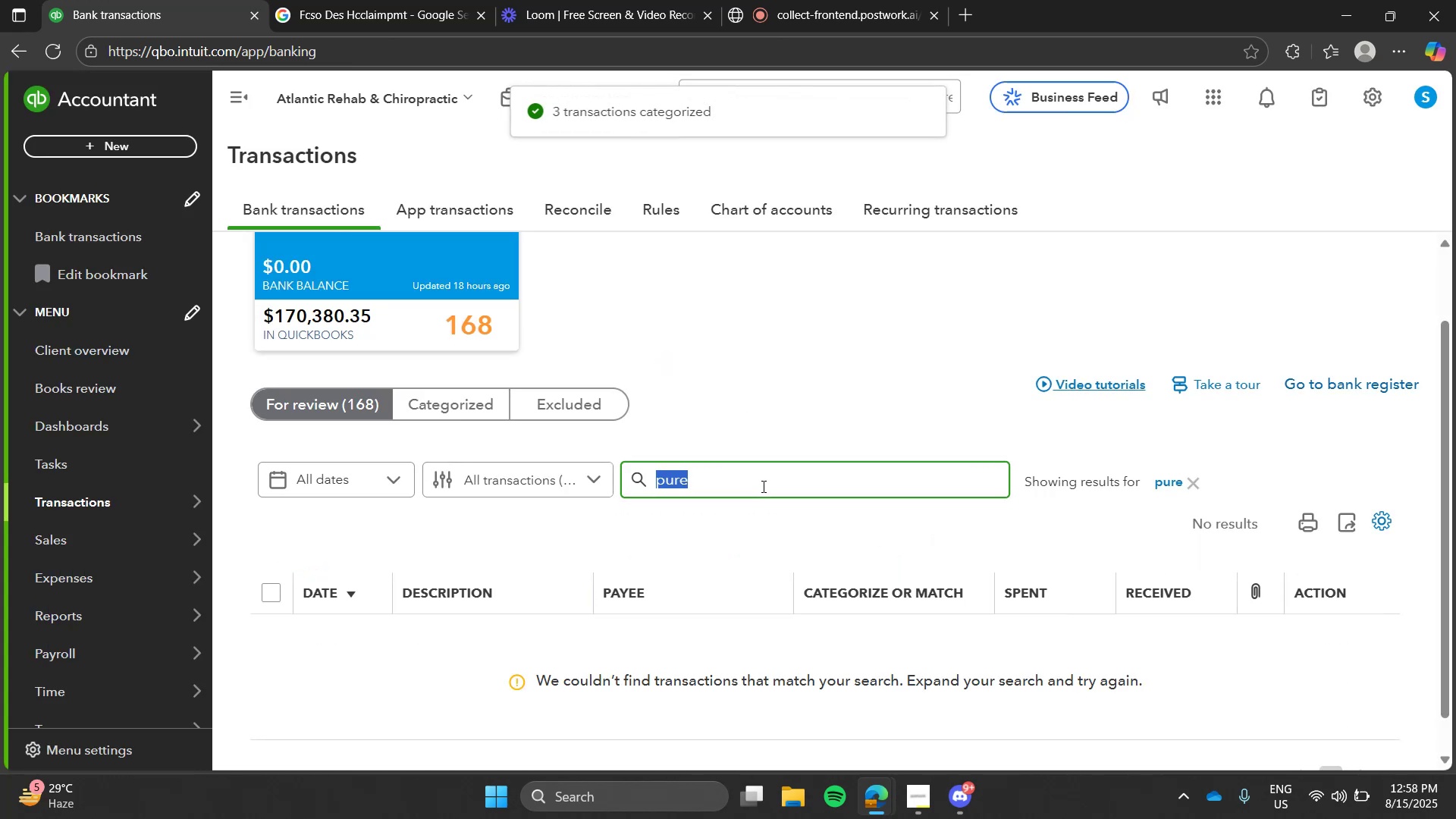 
key(D)
 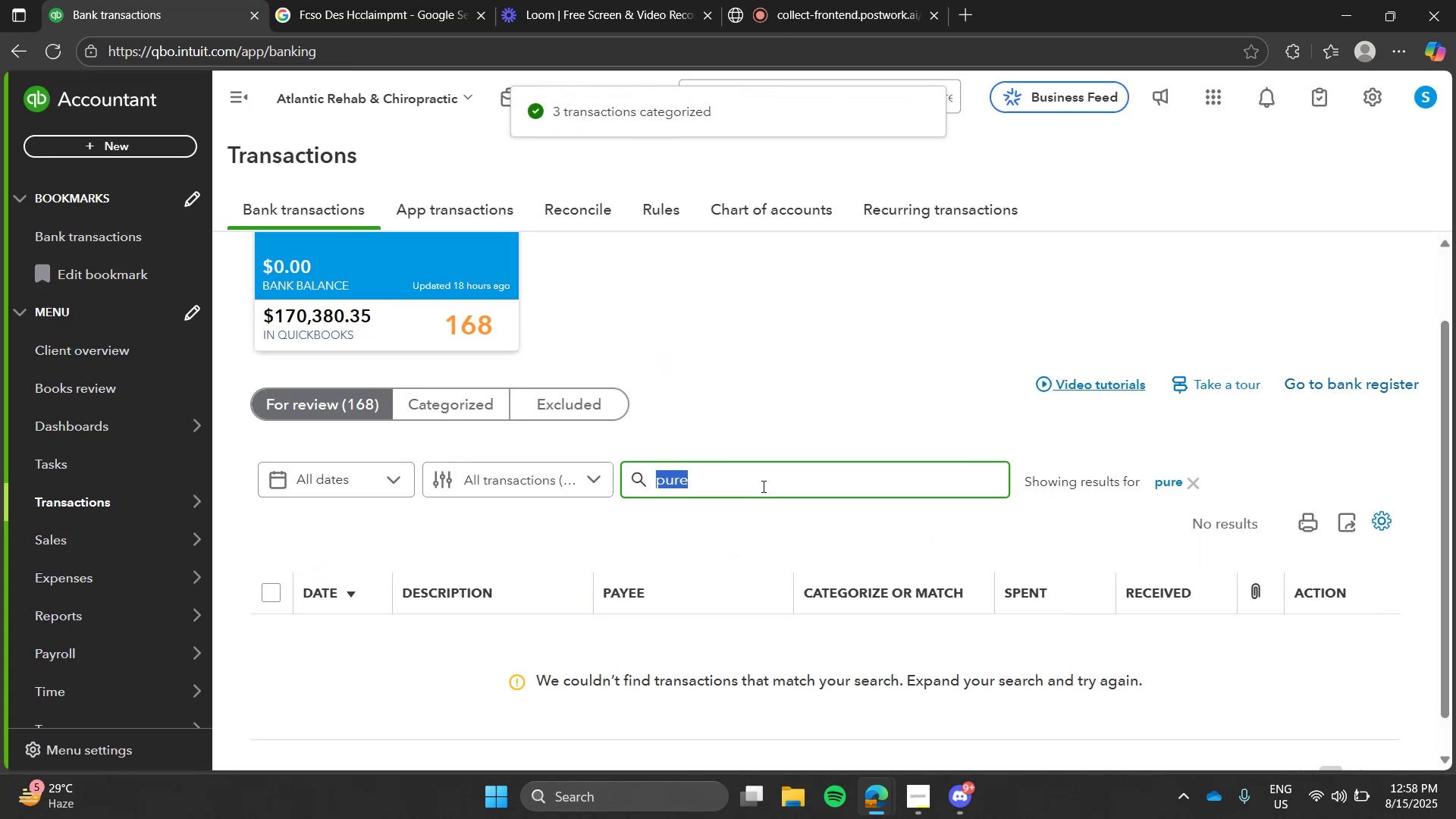 
triple_click([762, 486])
 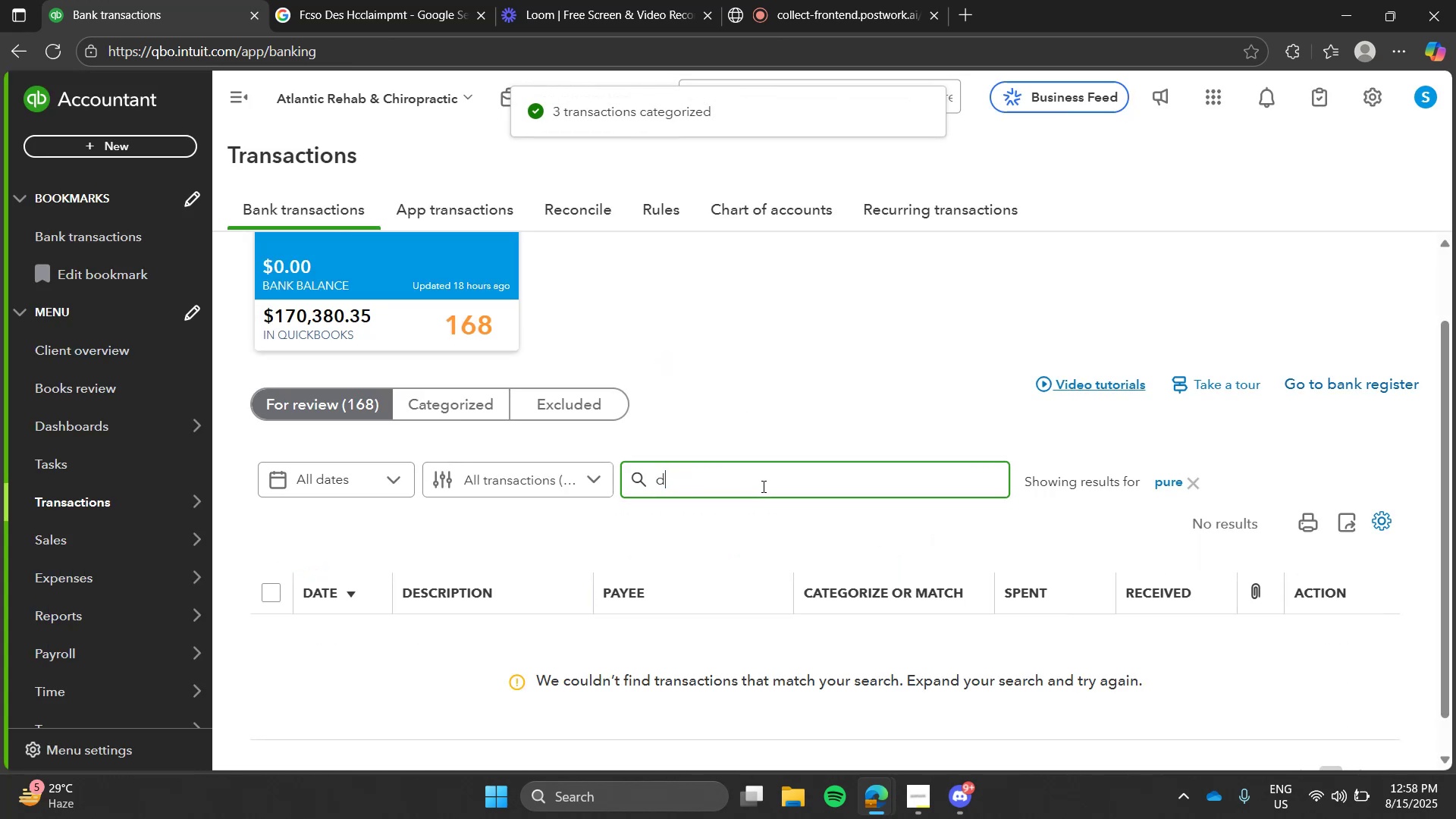 
type(ell)
 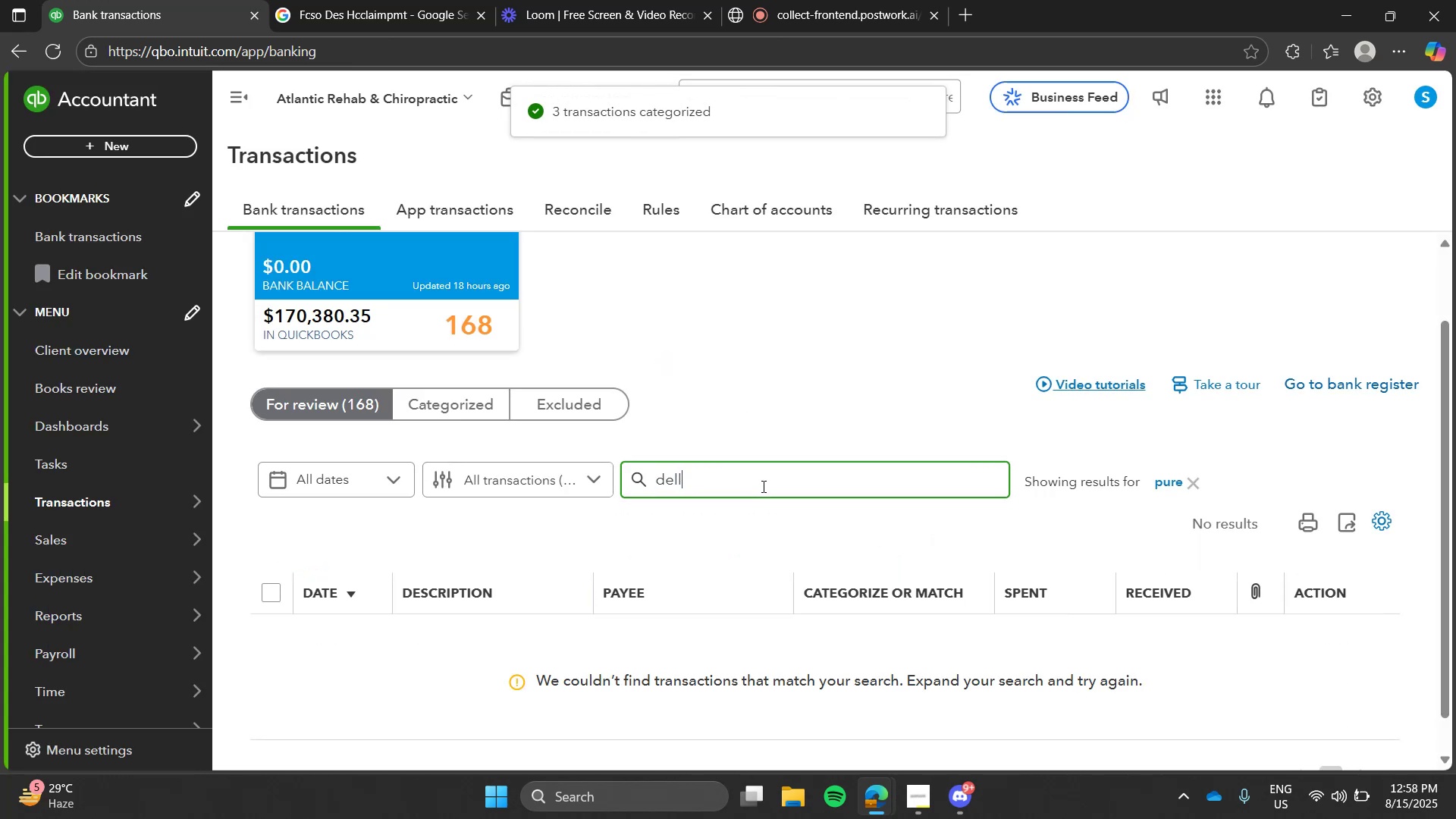 
key(Enter)
 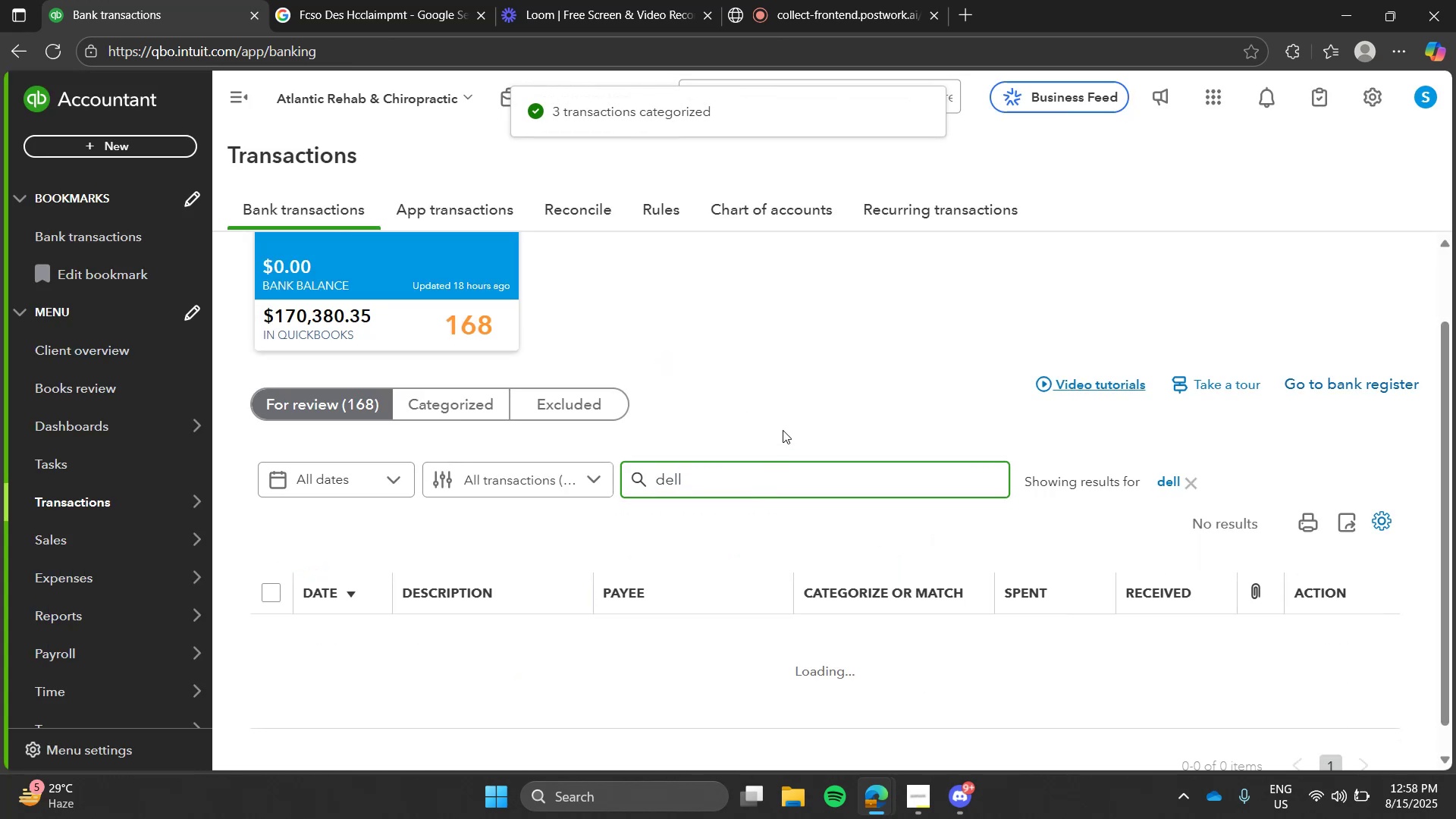 
left_click([784, 420])
 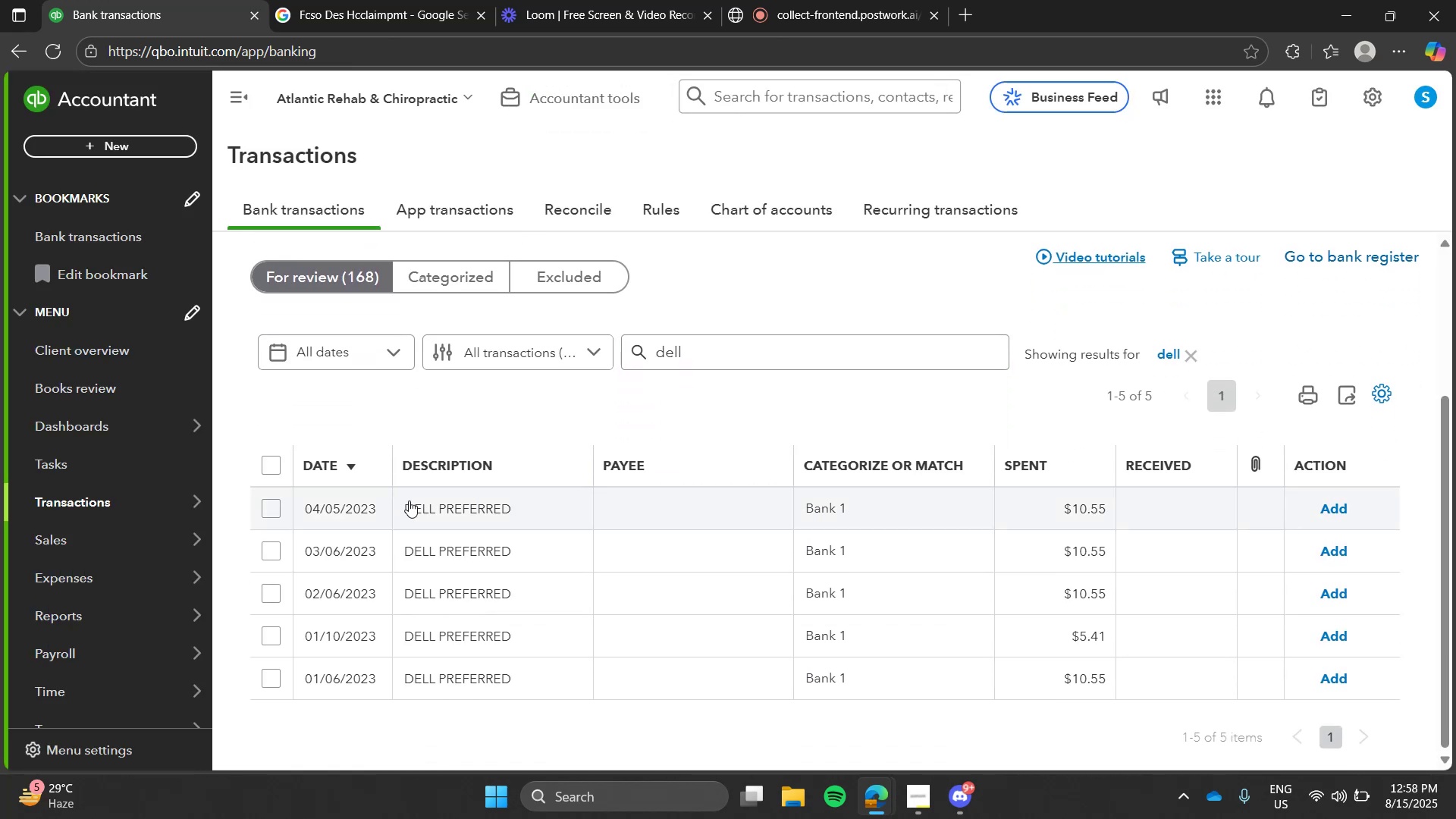 
left_click([451, 511])
 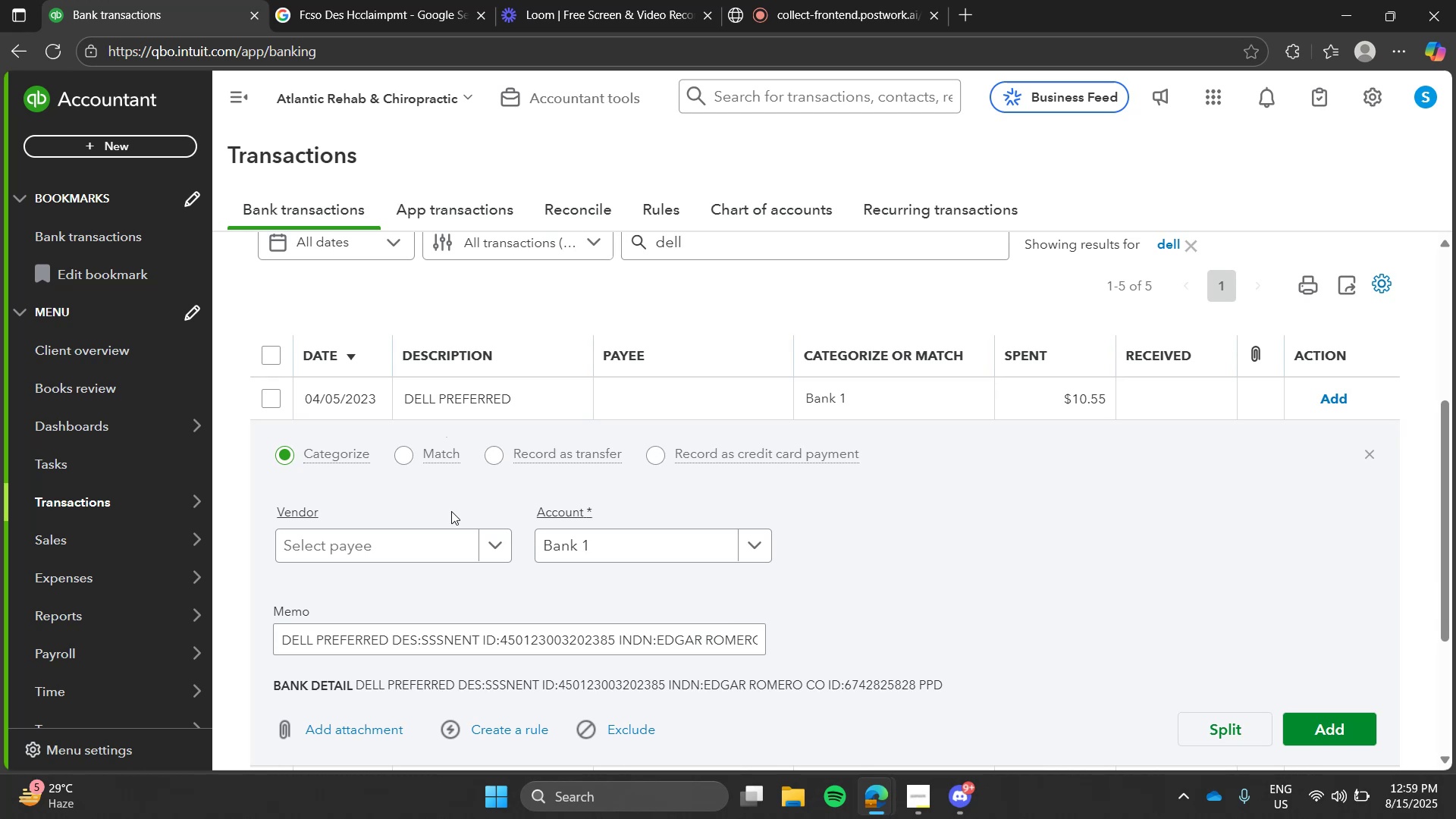 
wait(41.24)
 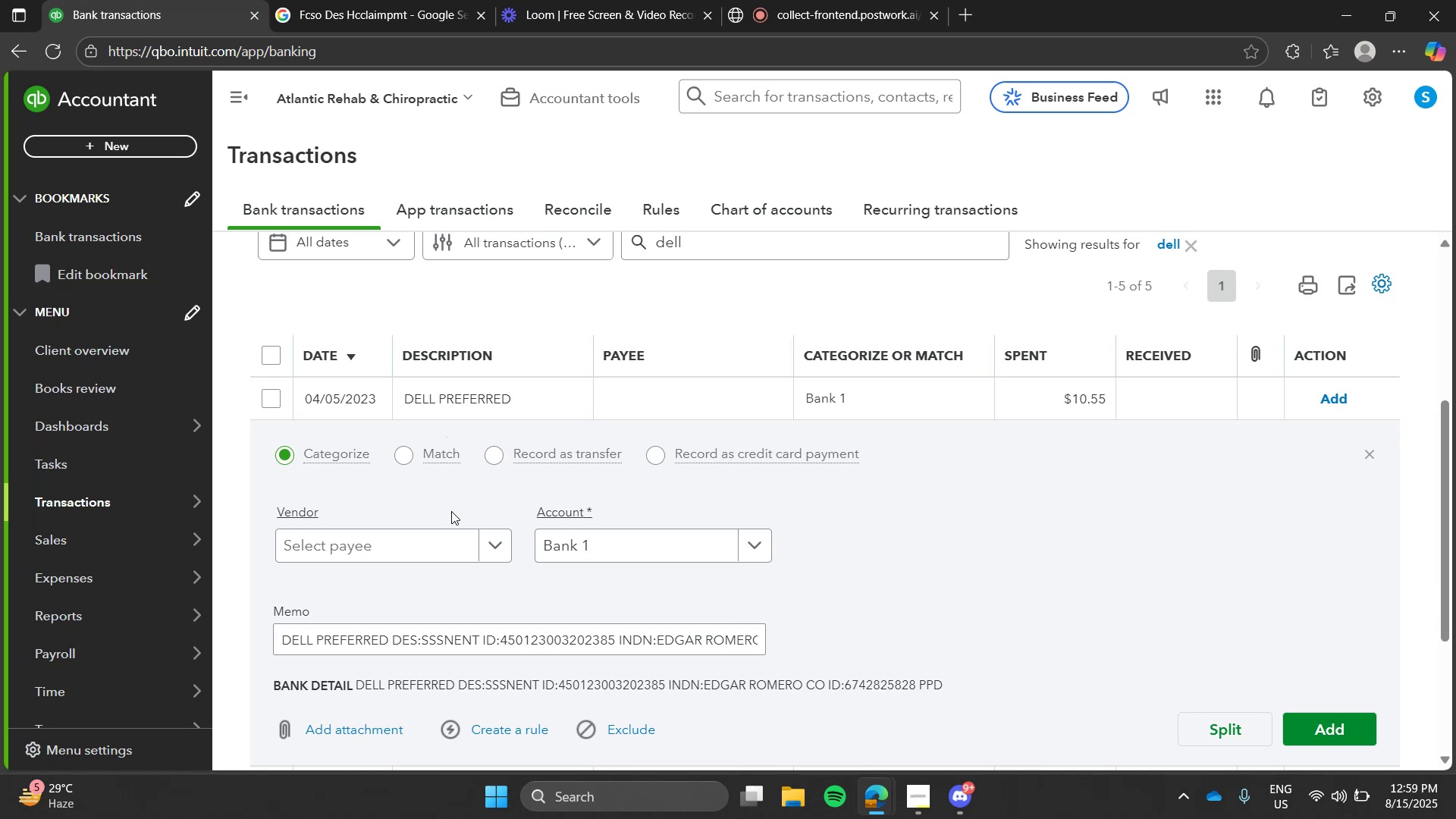 
left_click([537, 397])
 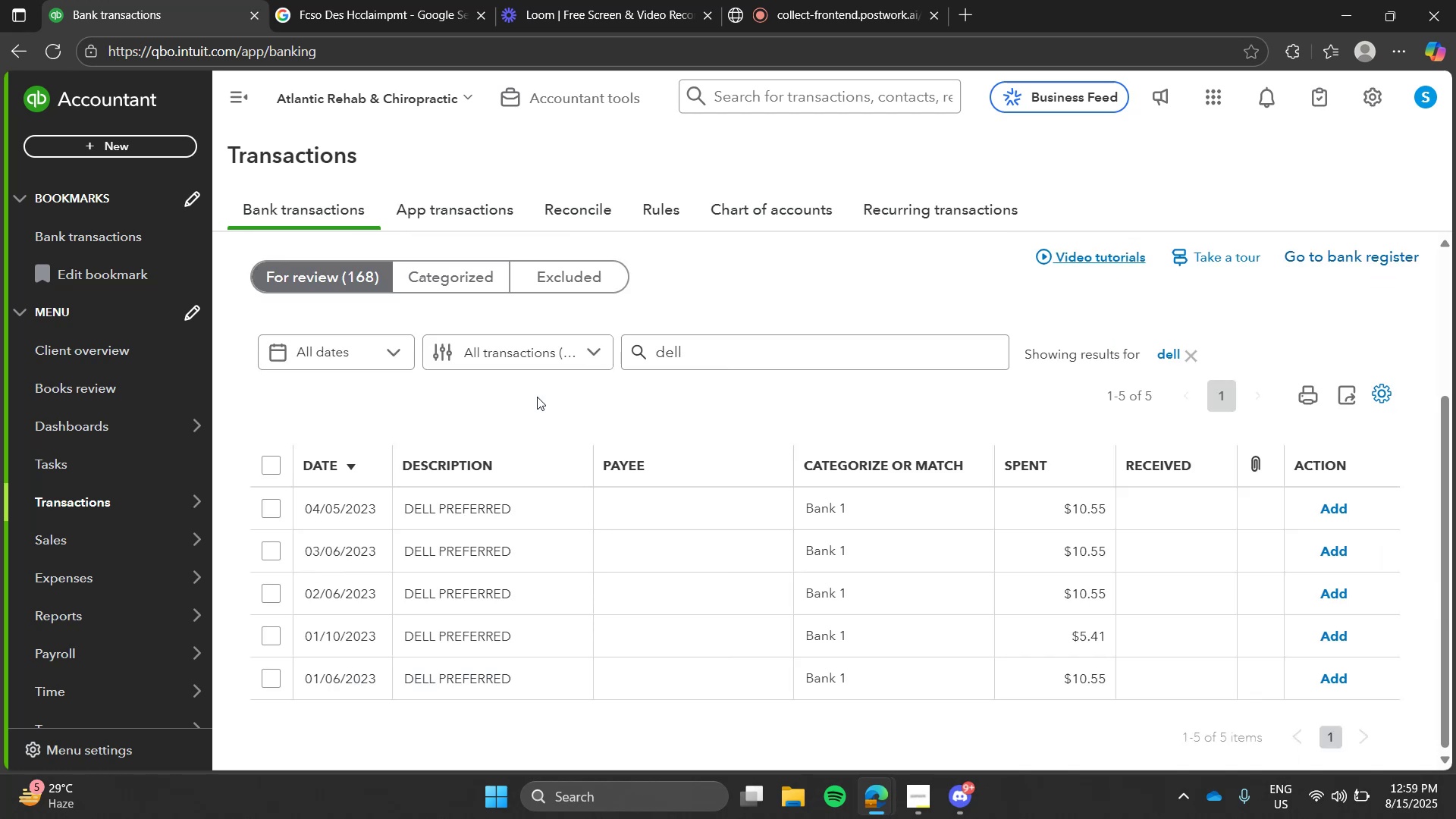 
key(Alt+Tab)
 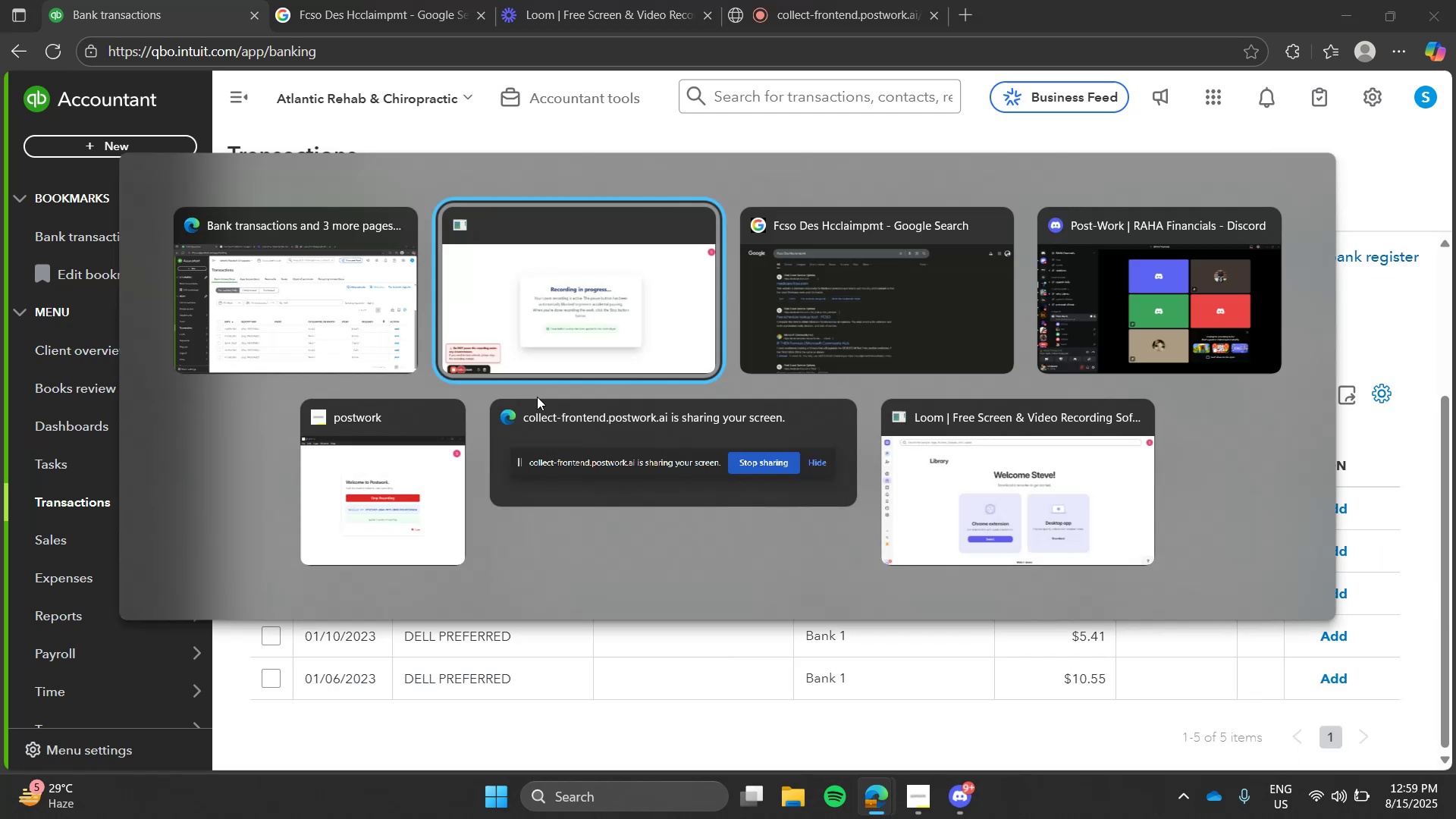 
key(Alt+Tab)
 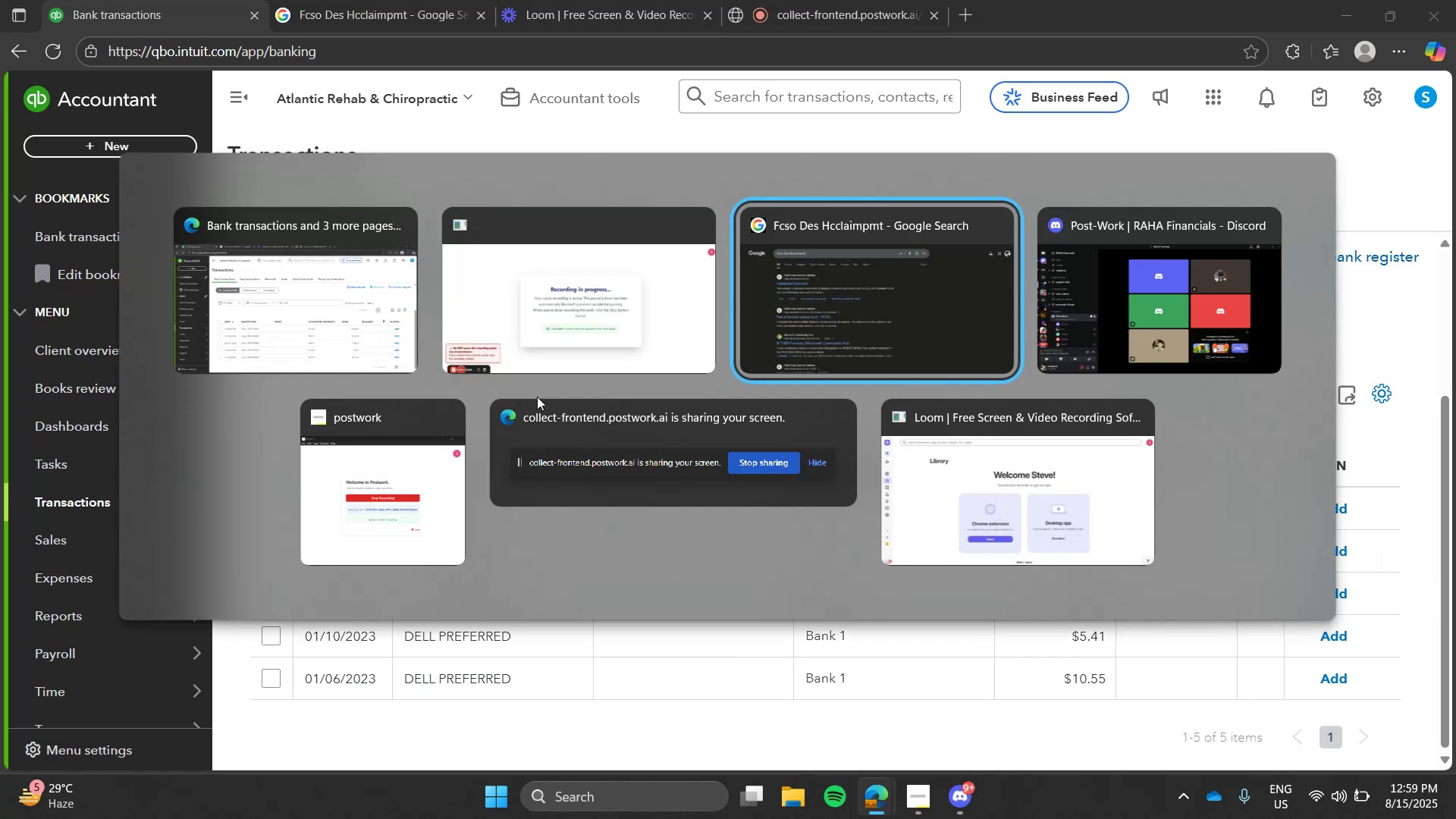 
key(Alt+Tab)
 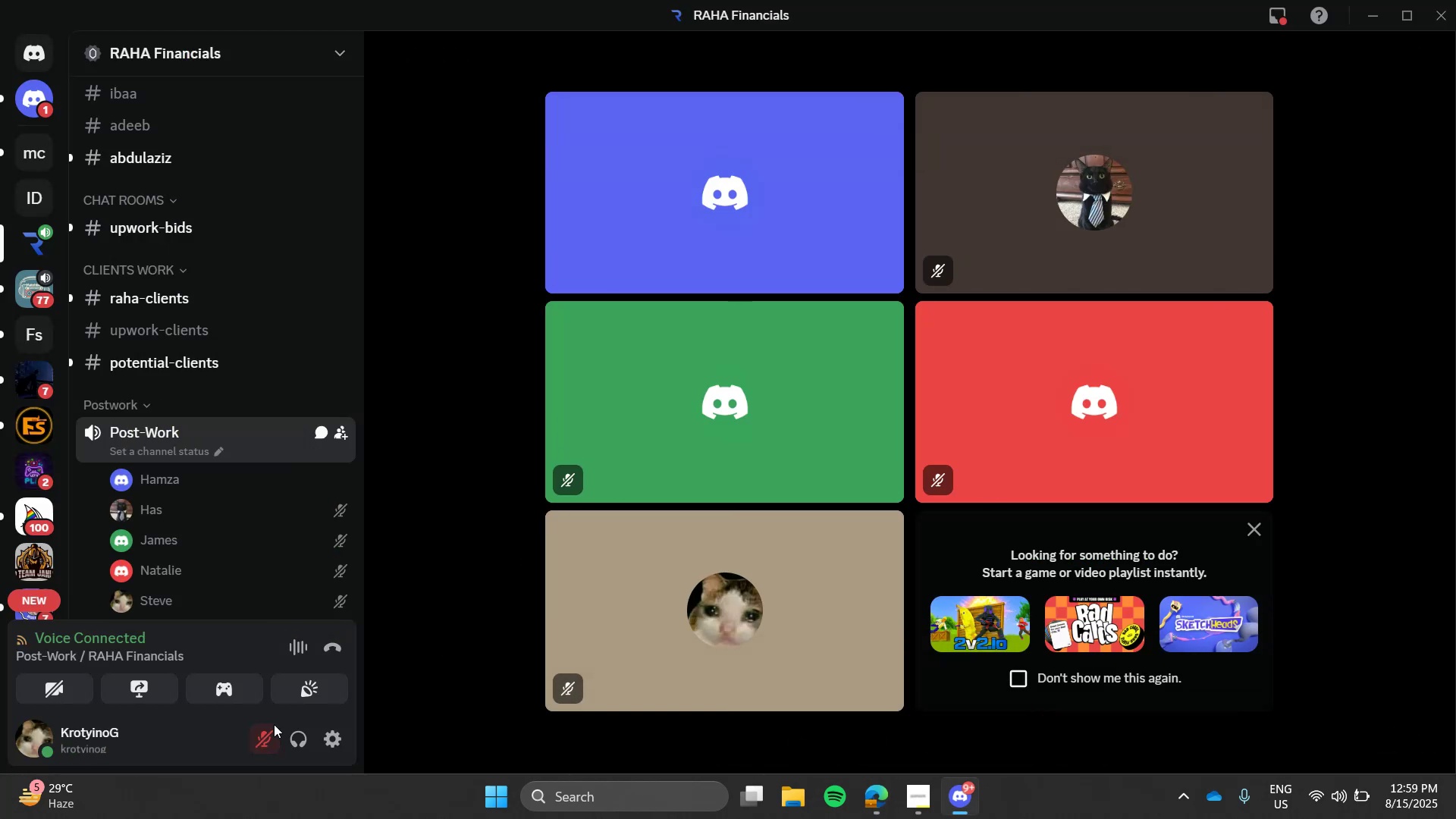 
left_click([269, 732])
 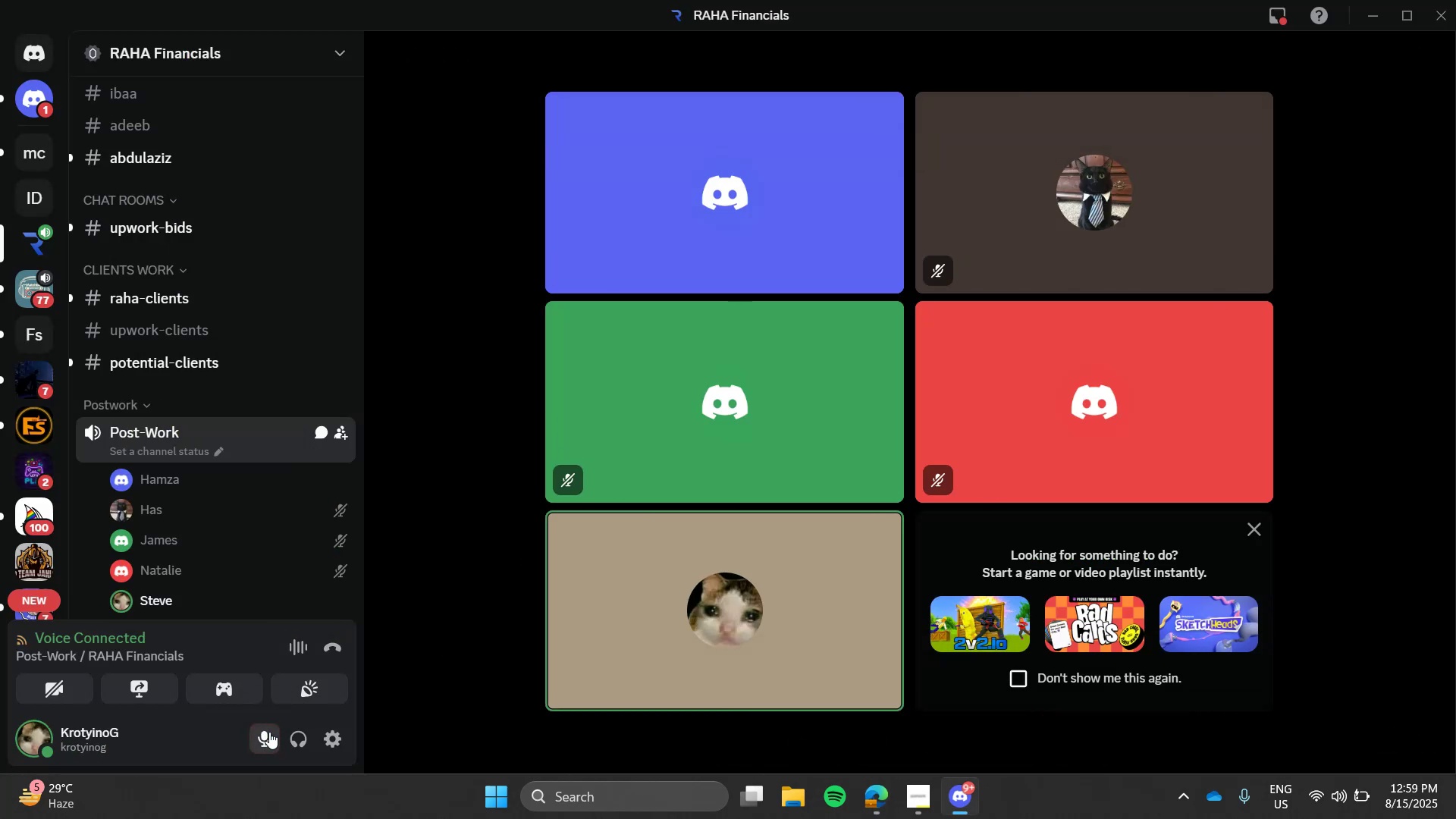 
key(Alt+AltLeft)
 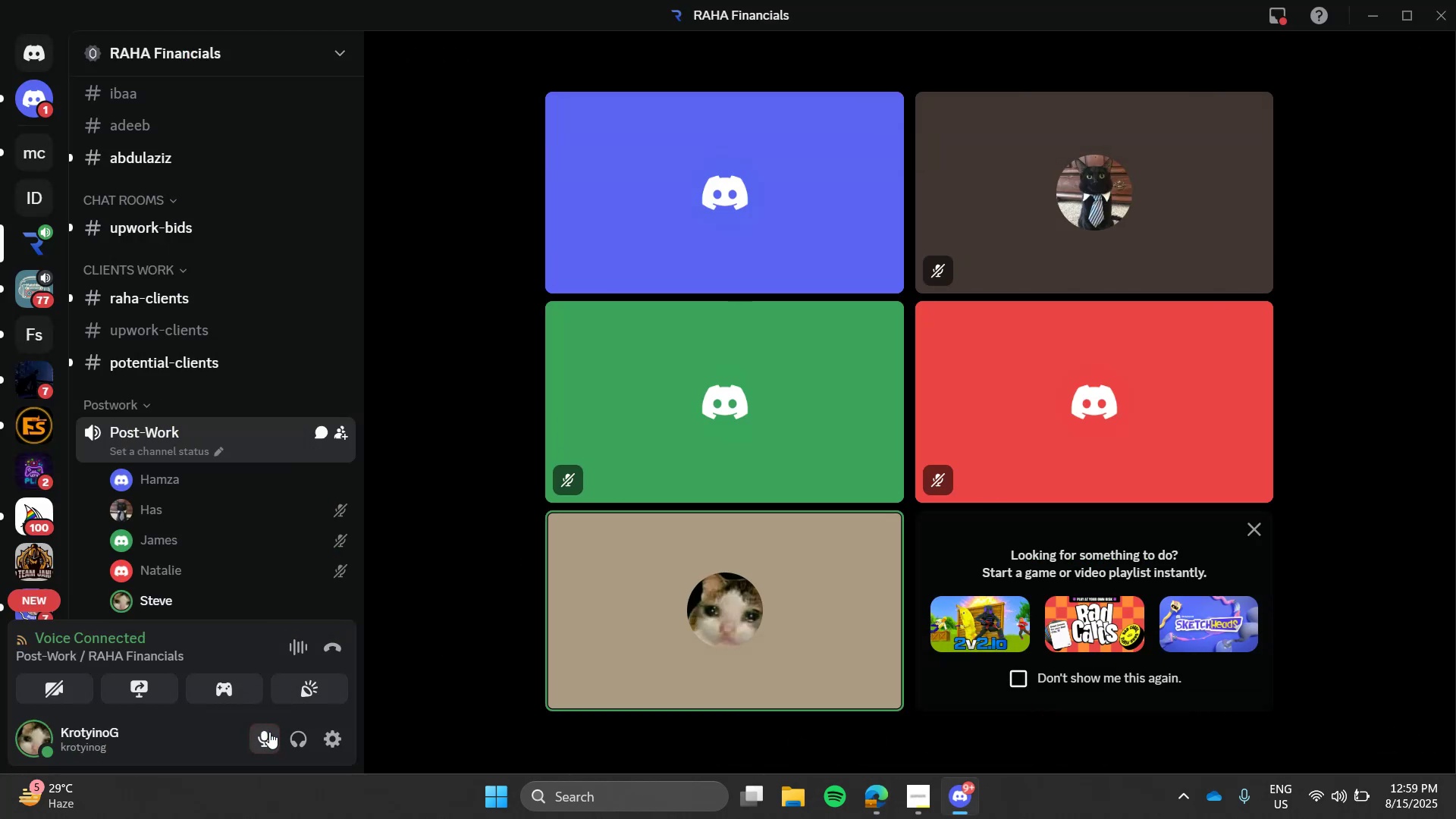 
key(Alt+Tab)
 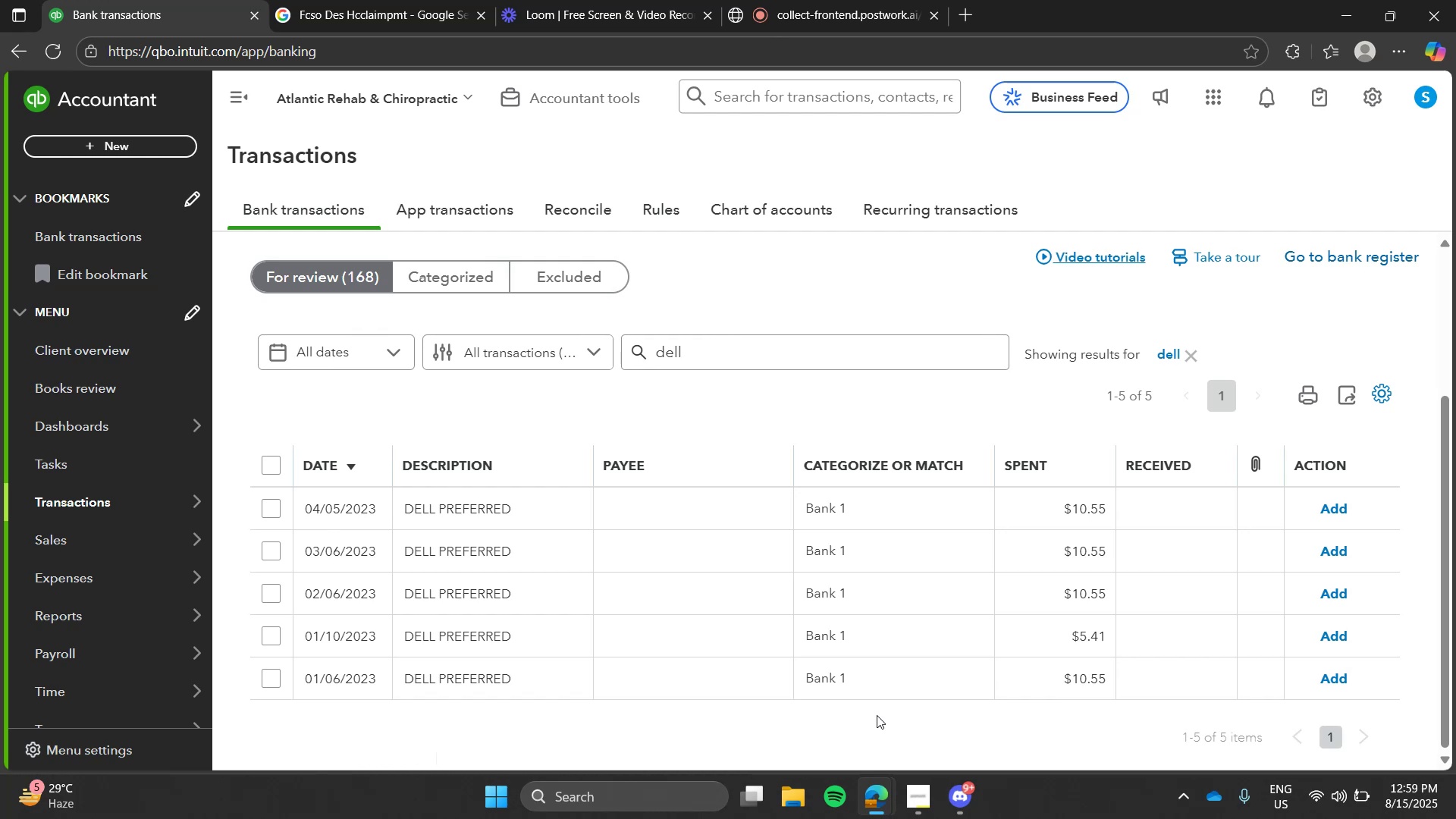 
wait(22.98)
 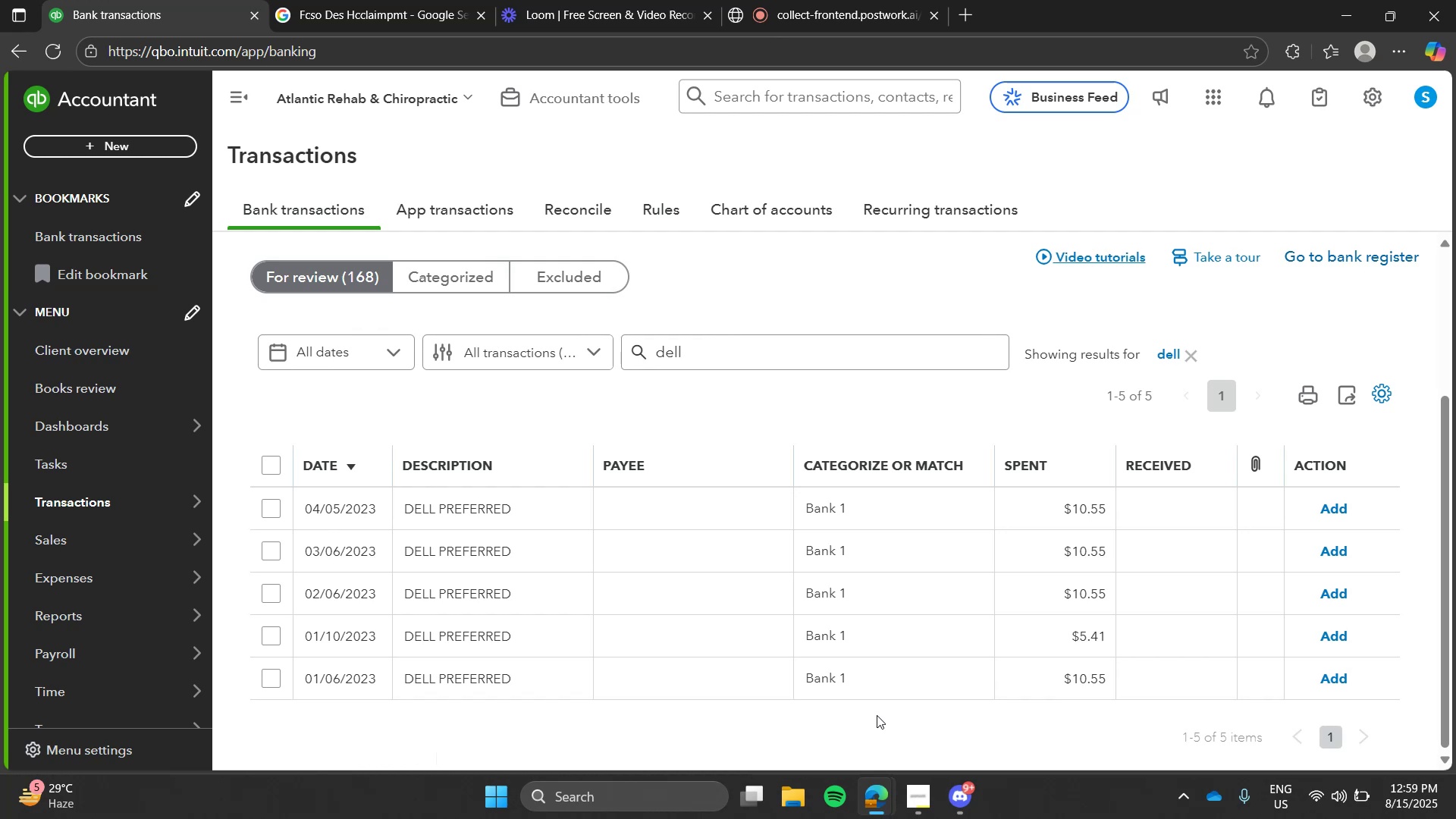 
key(Alt+Tab)
 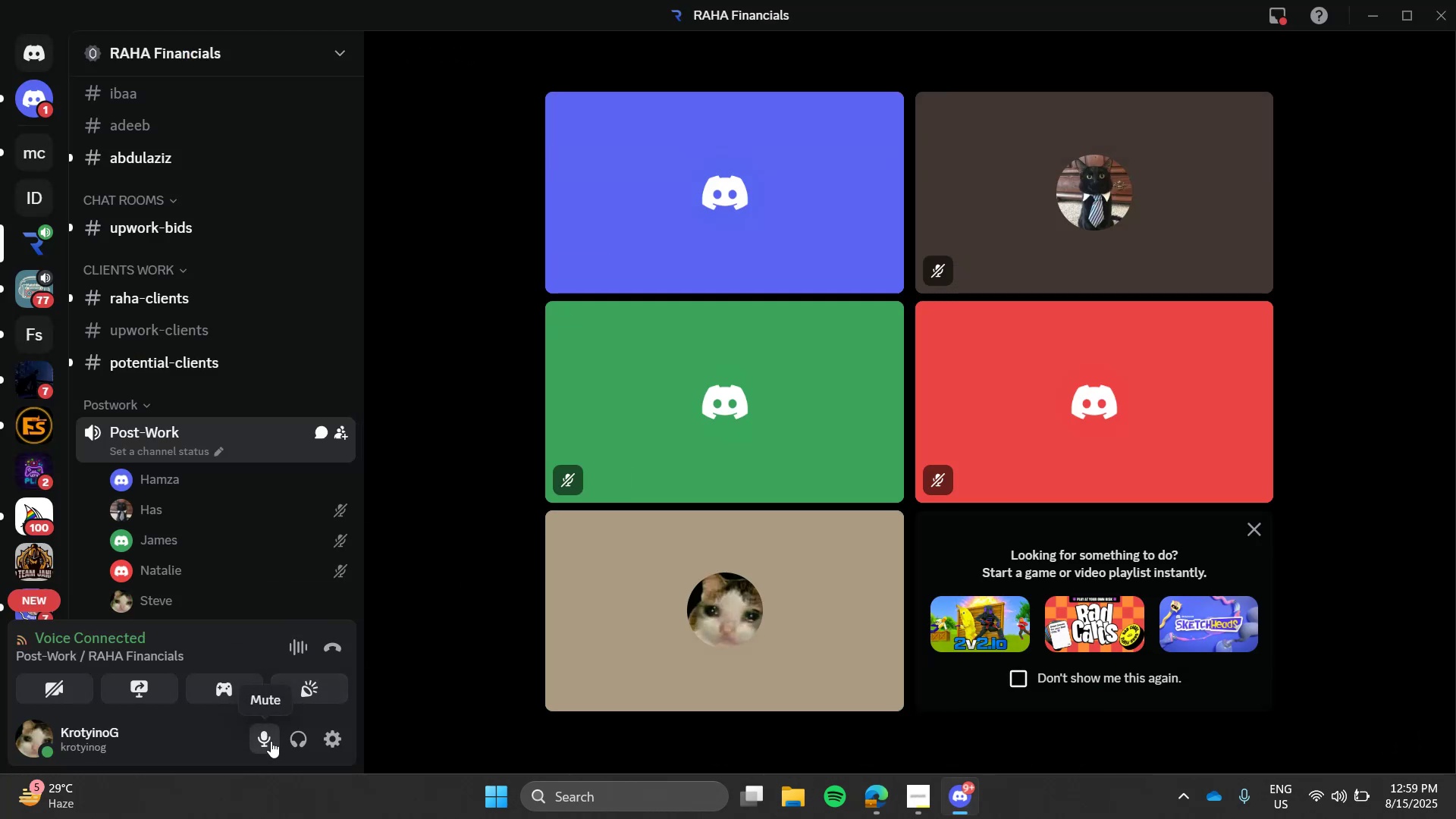 
wait(10.59)
 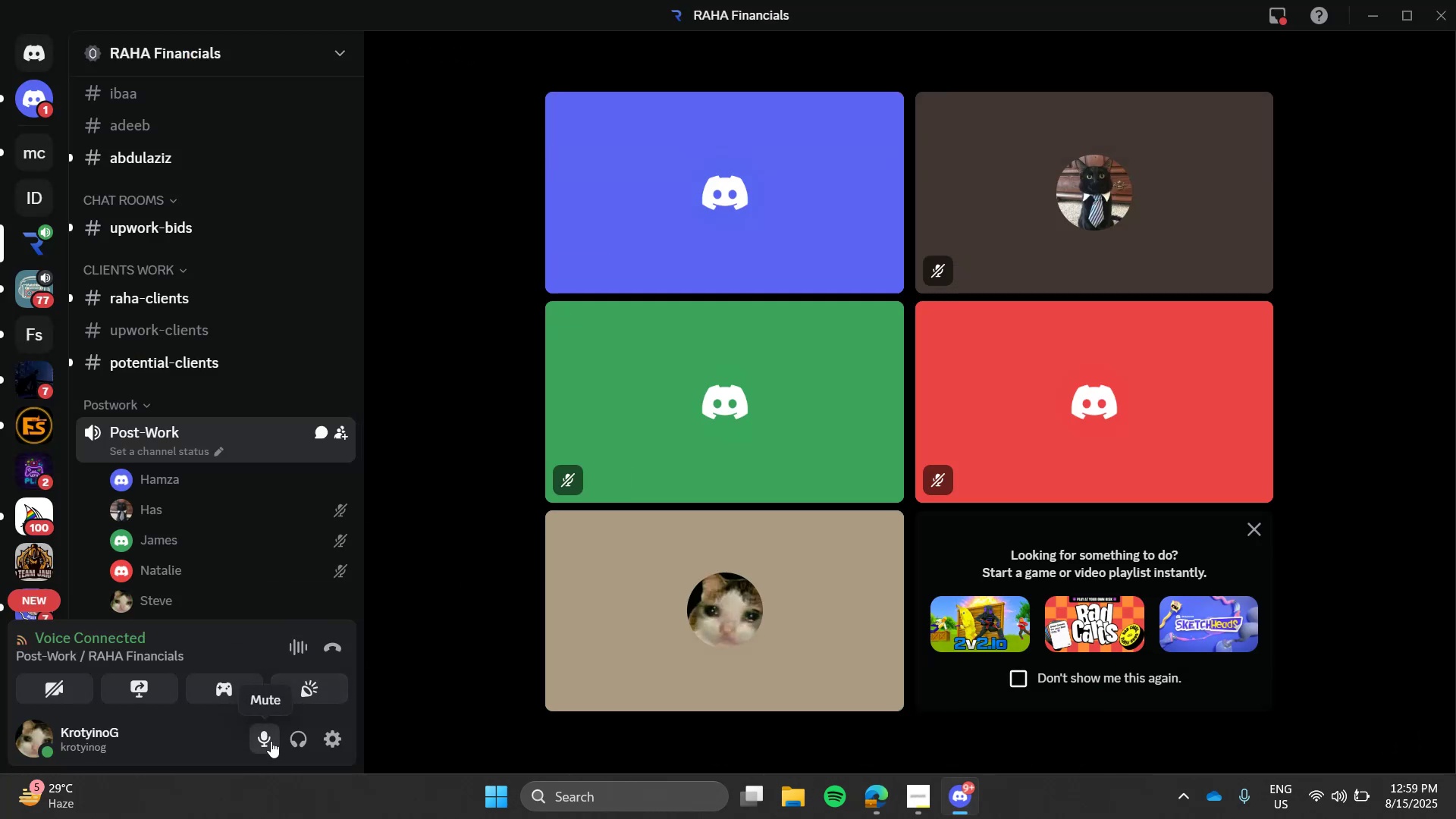 
left_click([262, 741])
 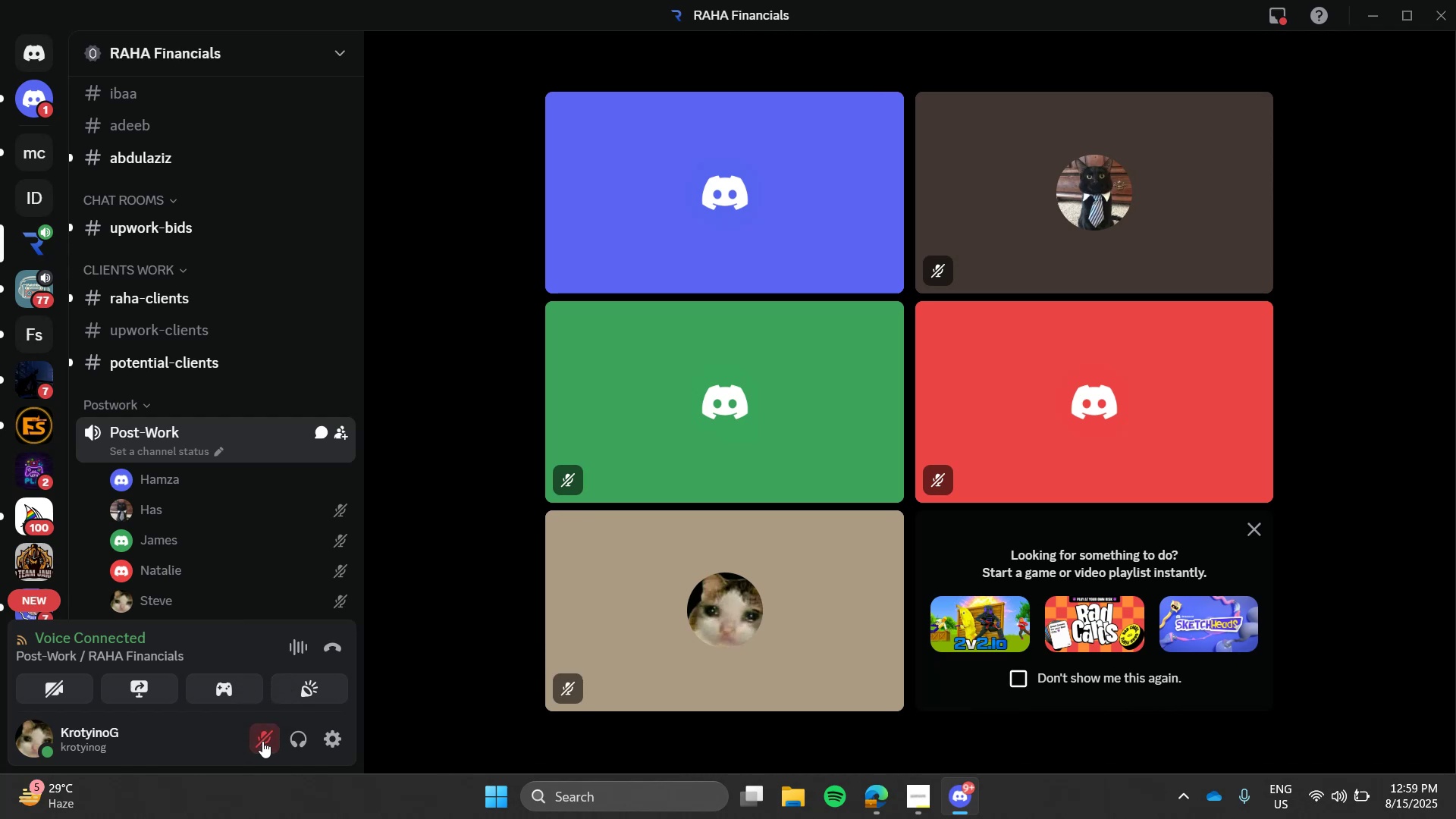 
key(Alt+AltLeft)
 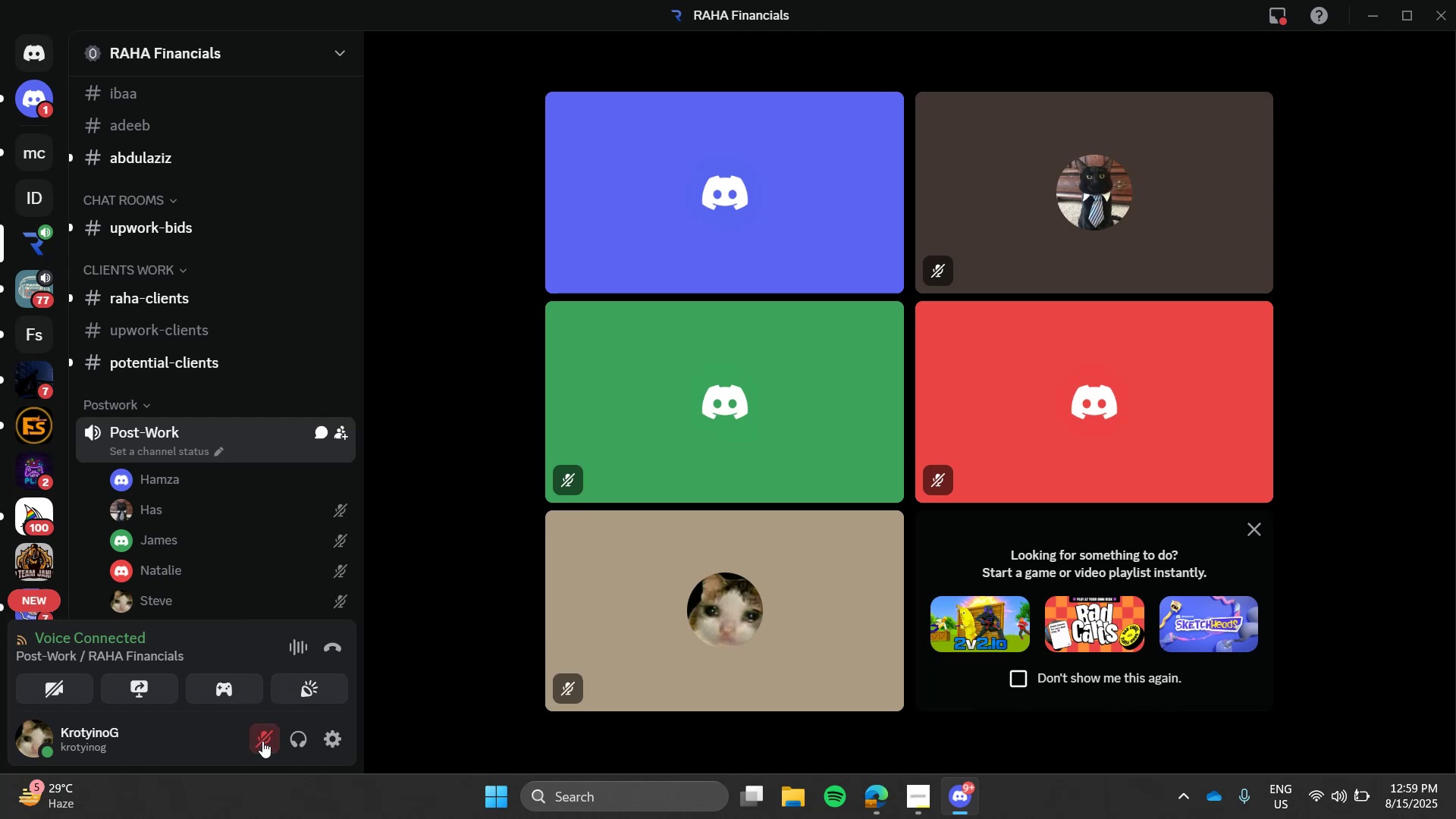 
key(Alt+Tab)
 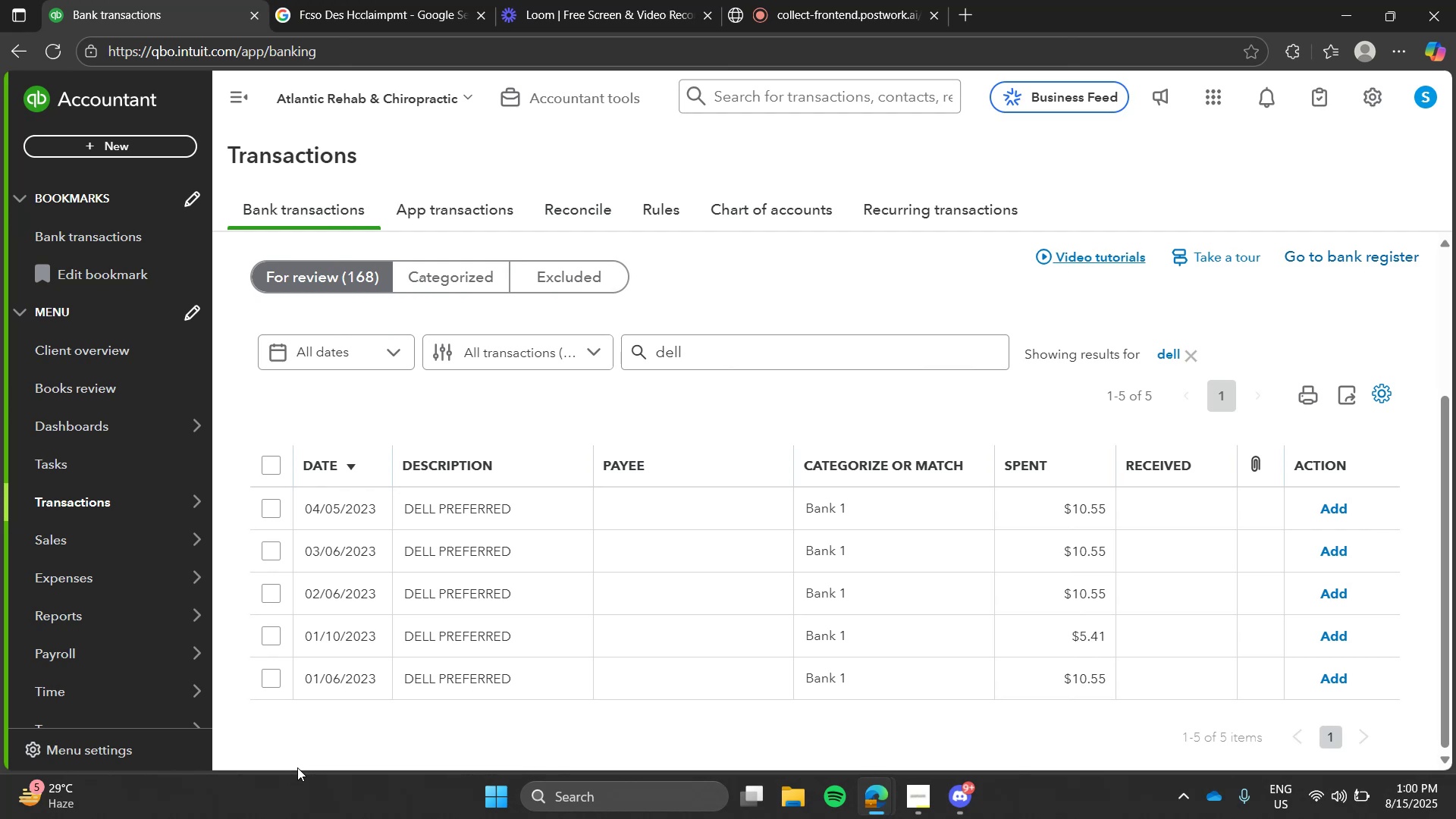 
wait(51.32)
 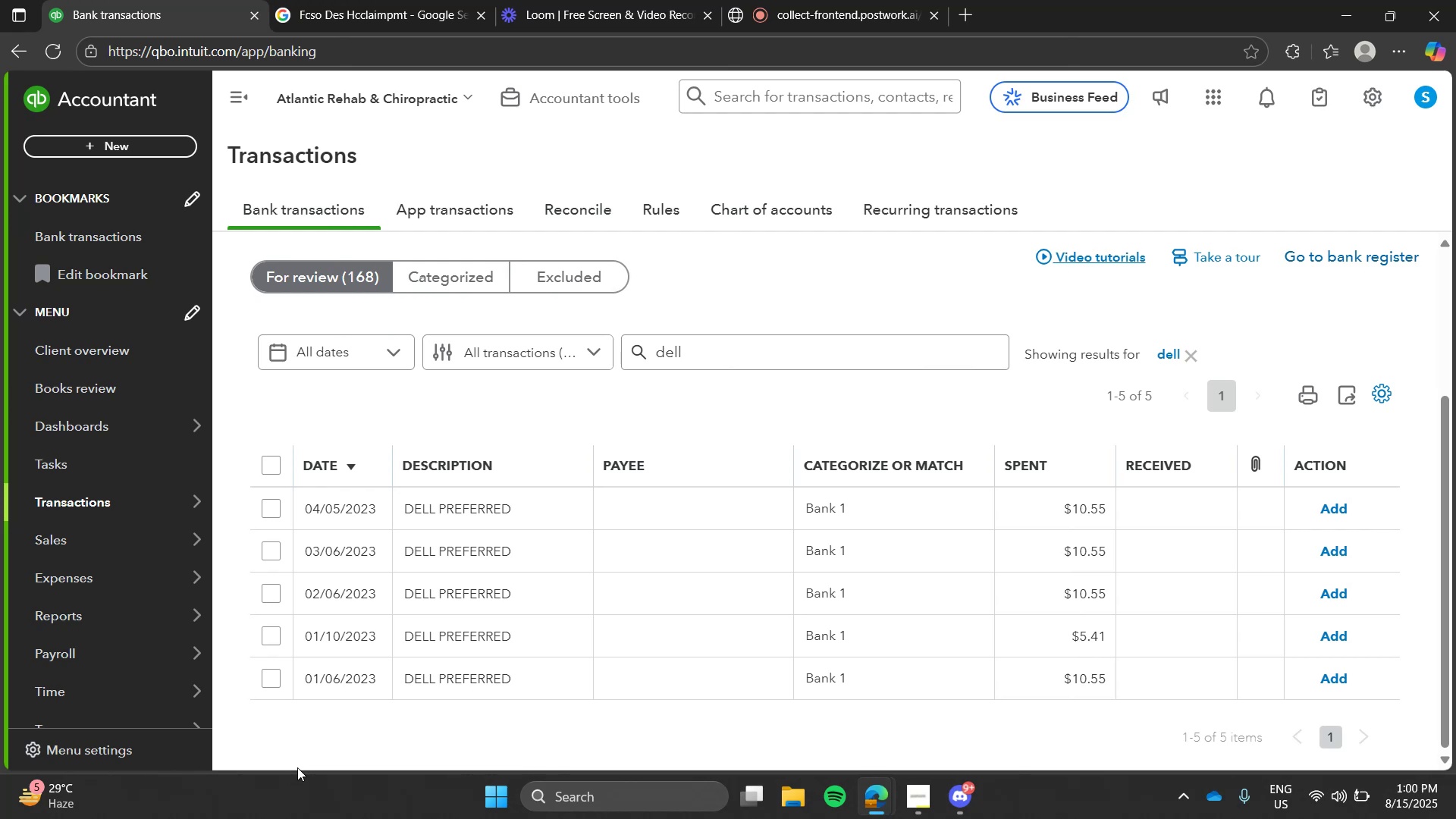 
key(Alt+Tab)
 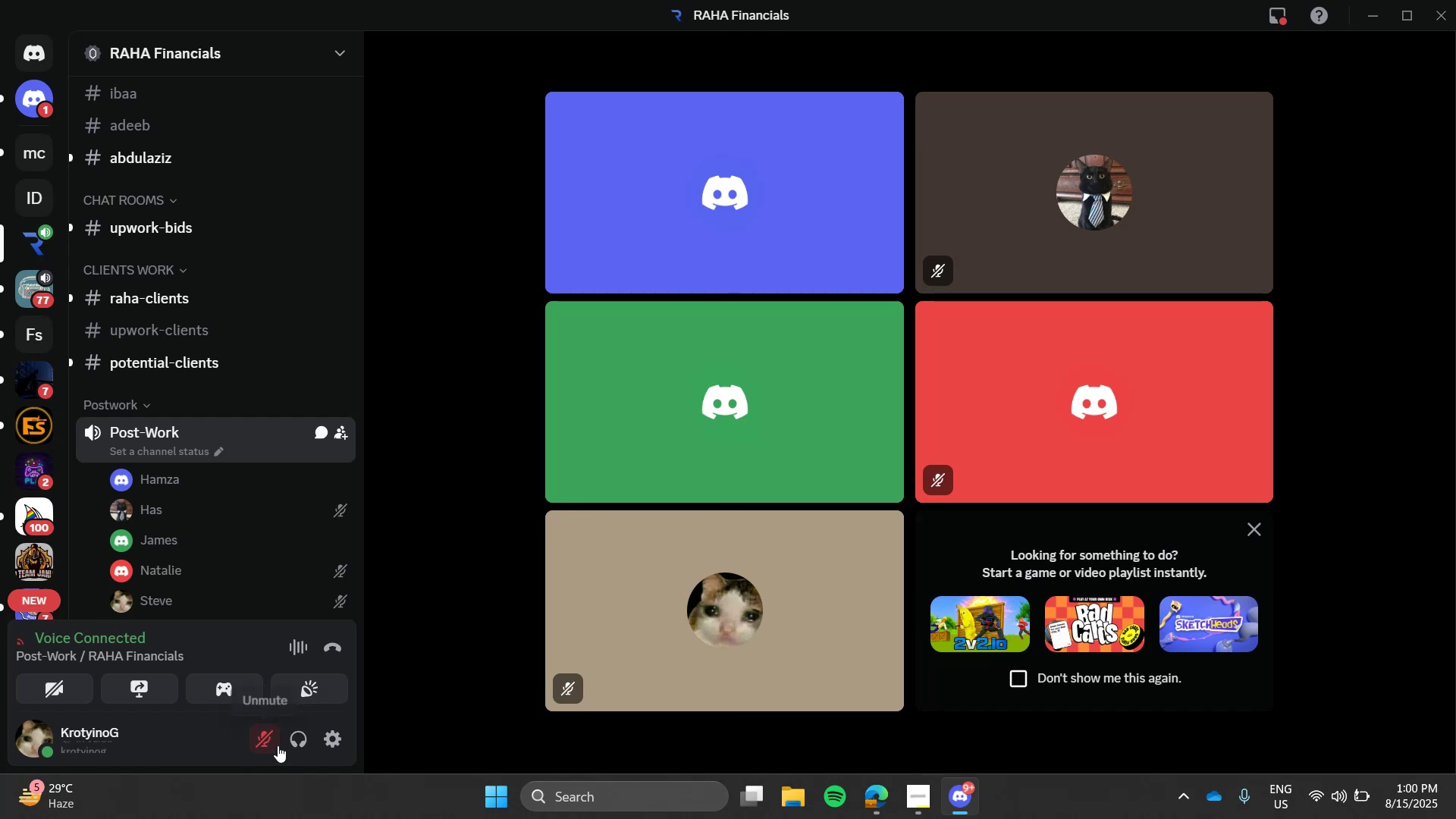 
left_click([268, 738])
 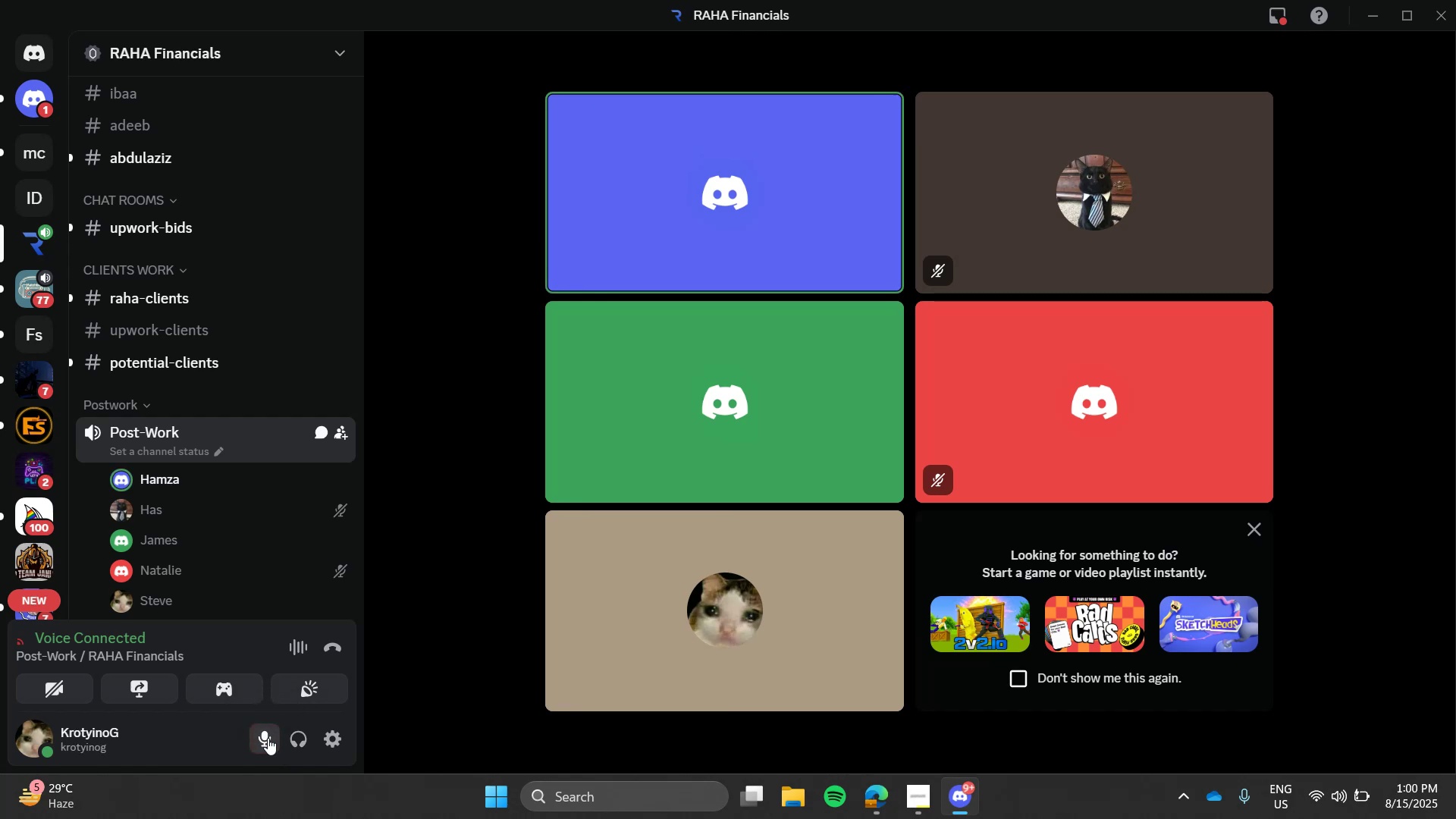 
left_click([268, 738])
 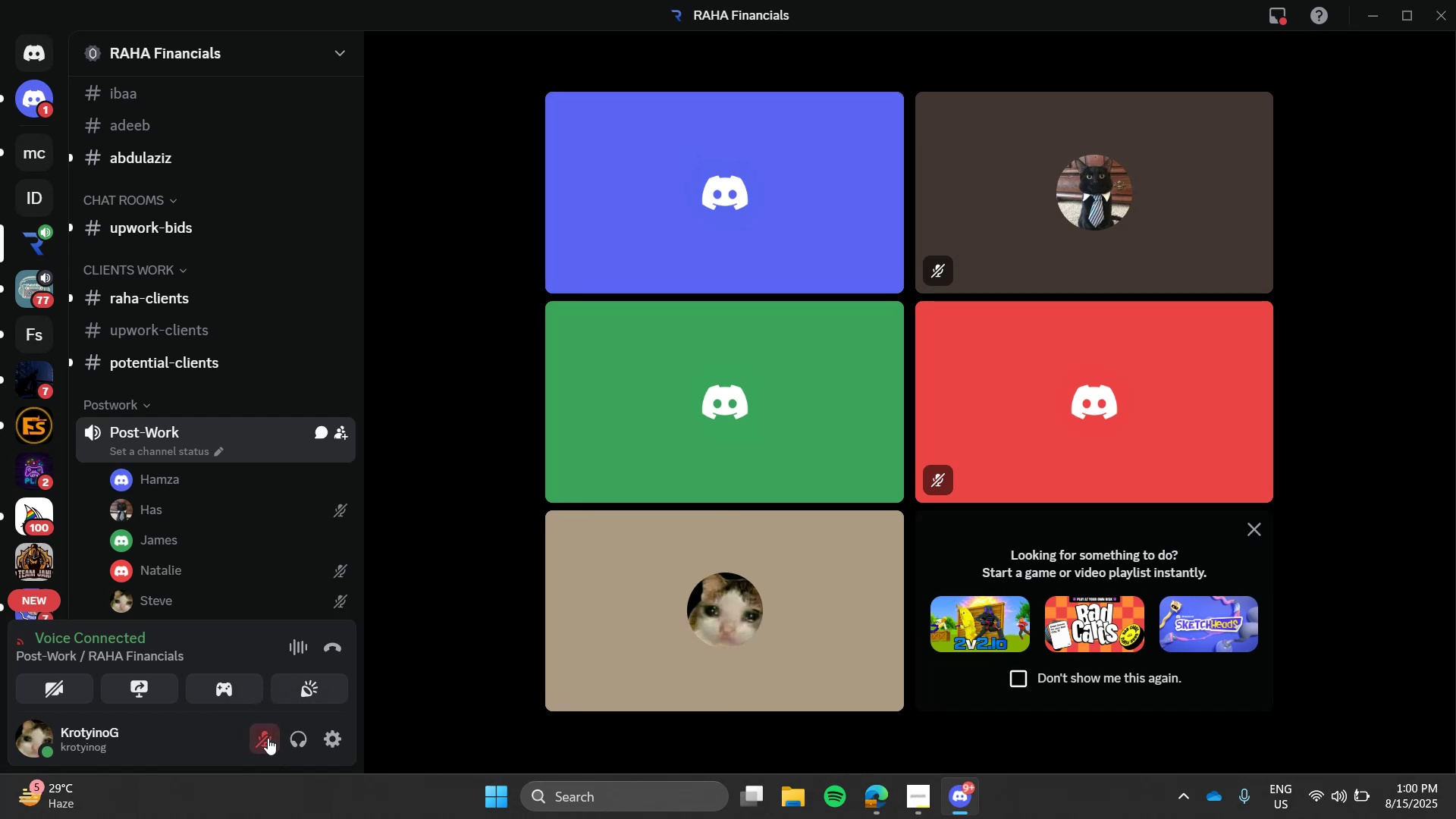 
key(Alt+AltLeft)
 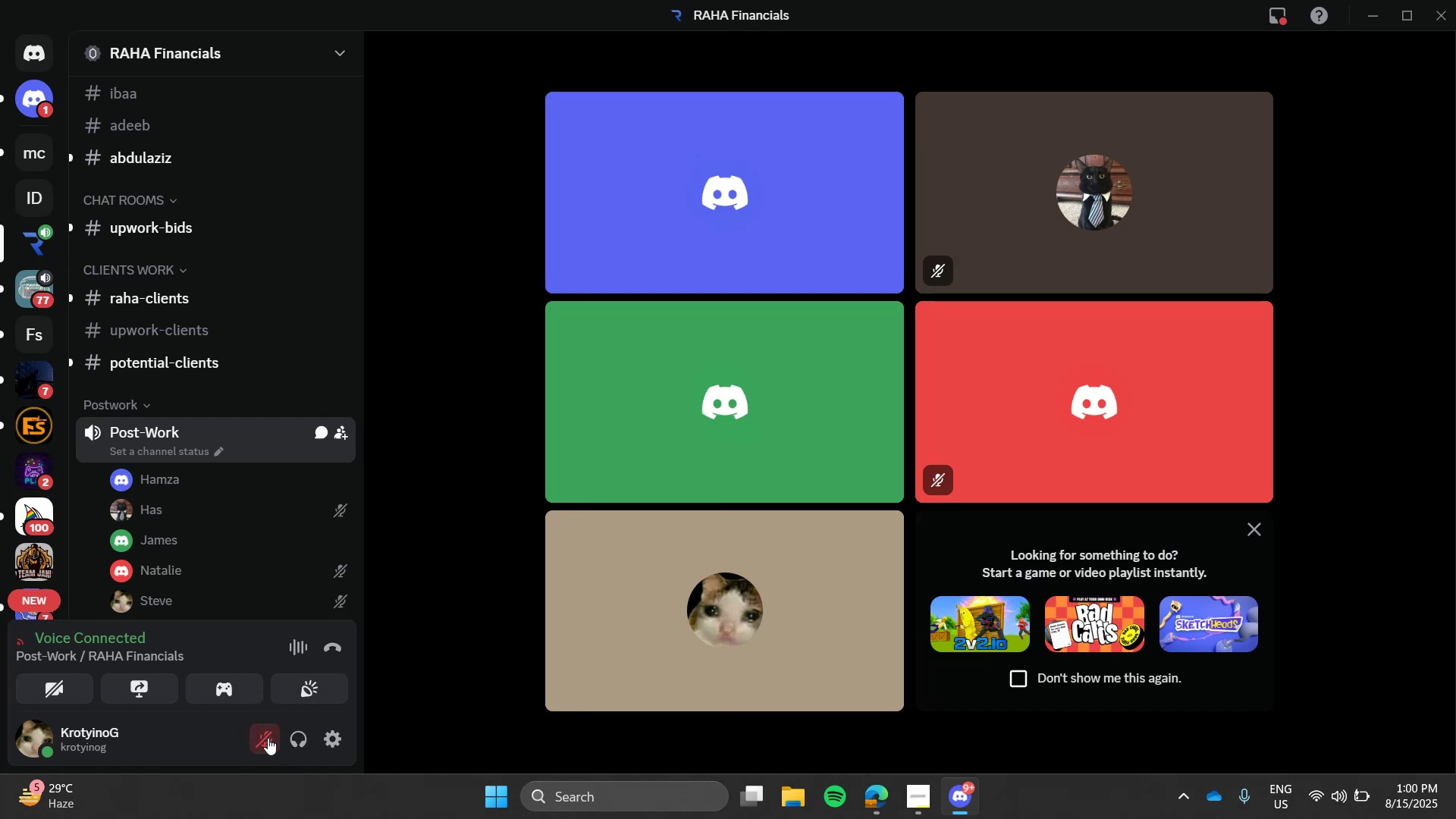 
key(Alt+Tab)
 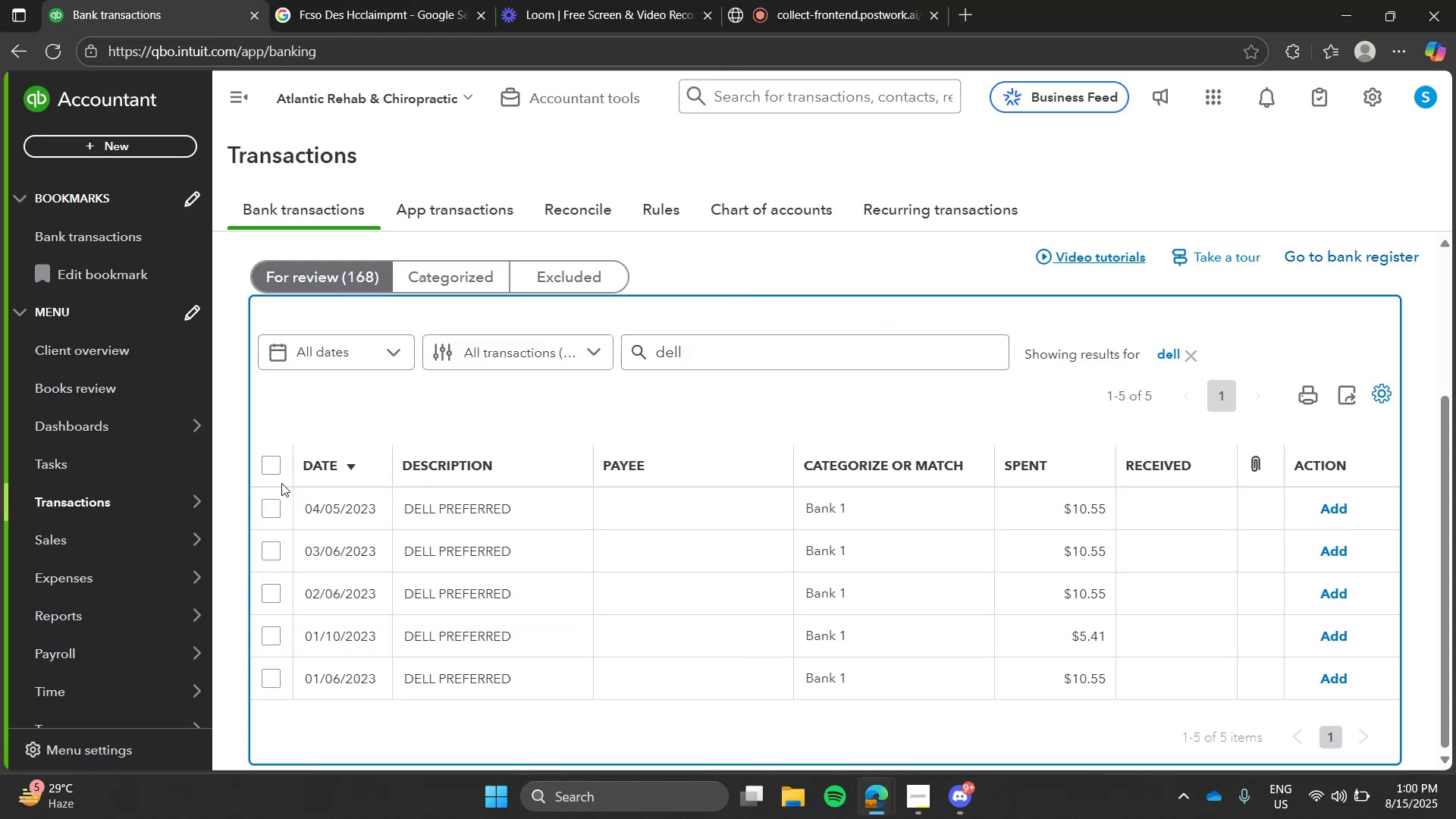 
key(Alt+AltLeft)
 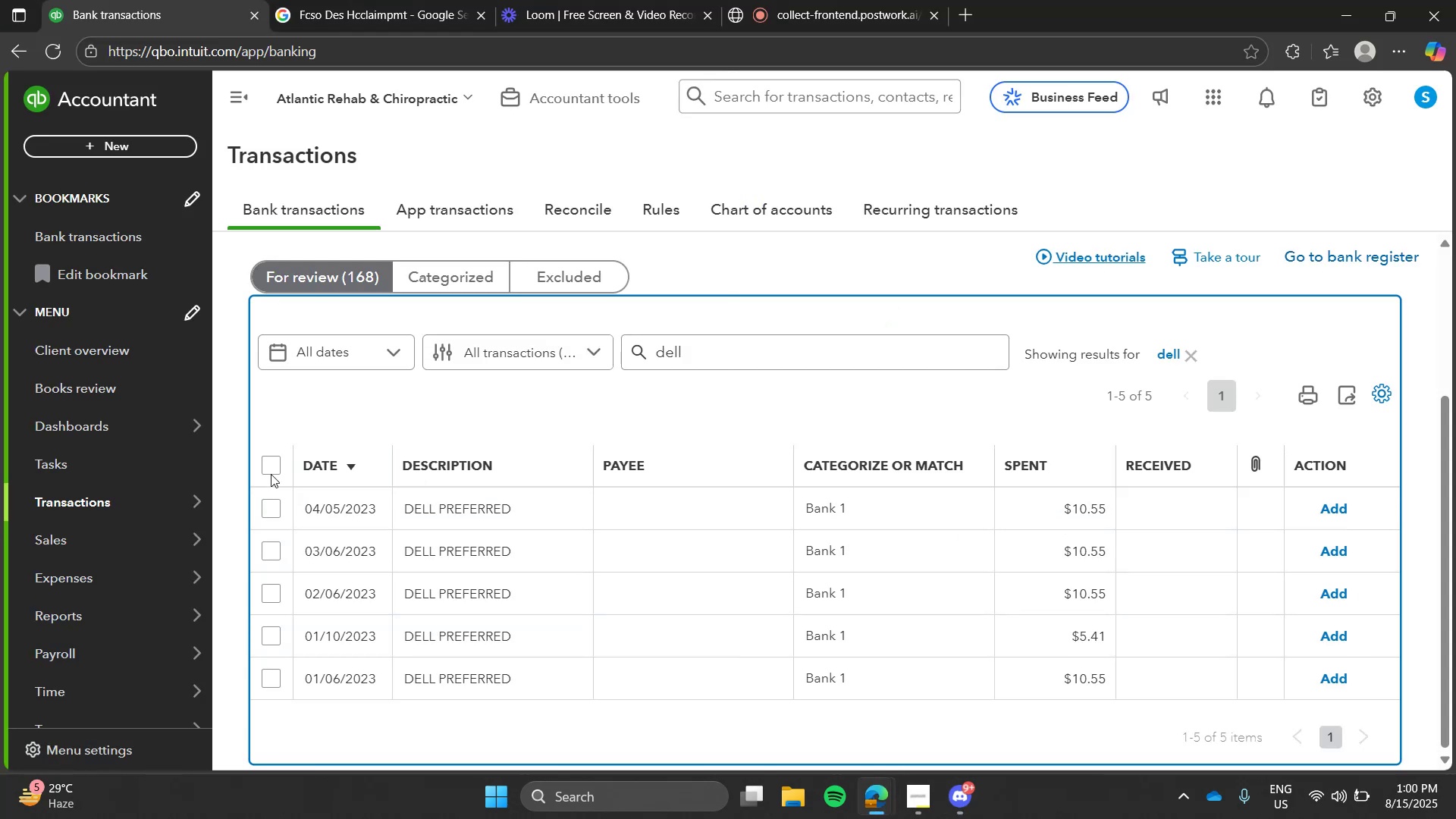 
key(Alt+Tab)
 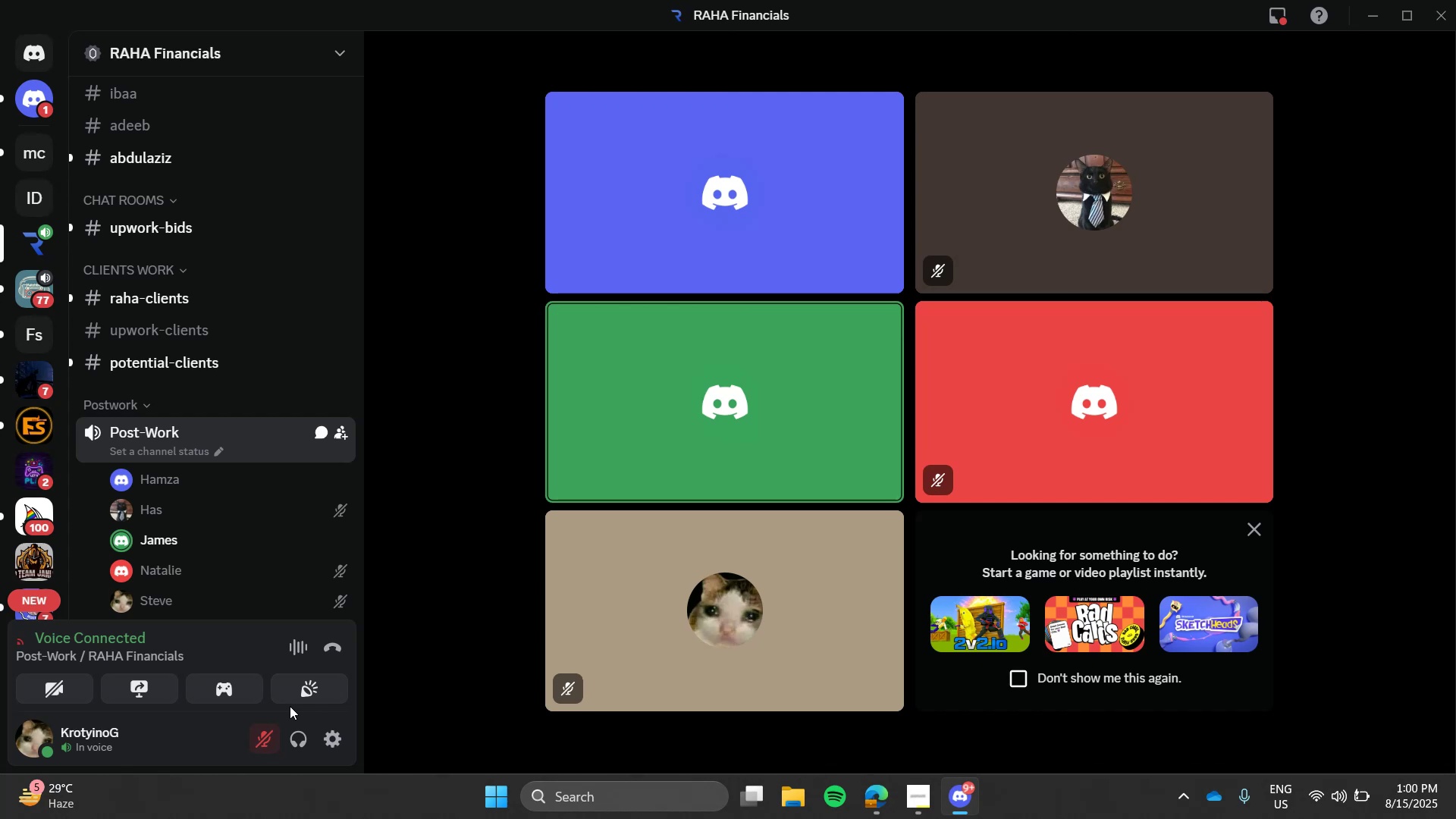 
wait(10.59)
 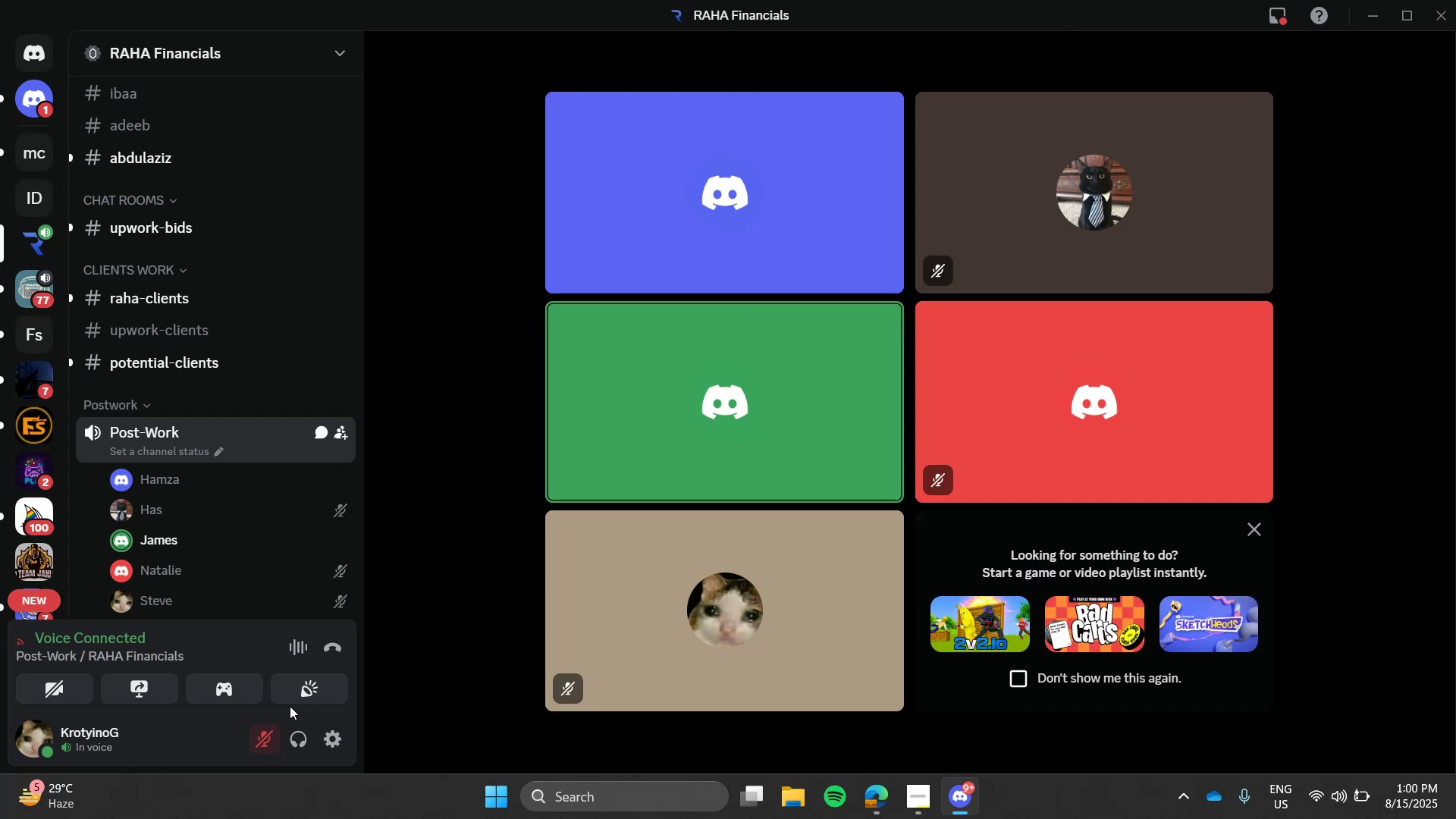 
key(Alt+AltLeft)
 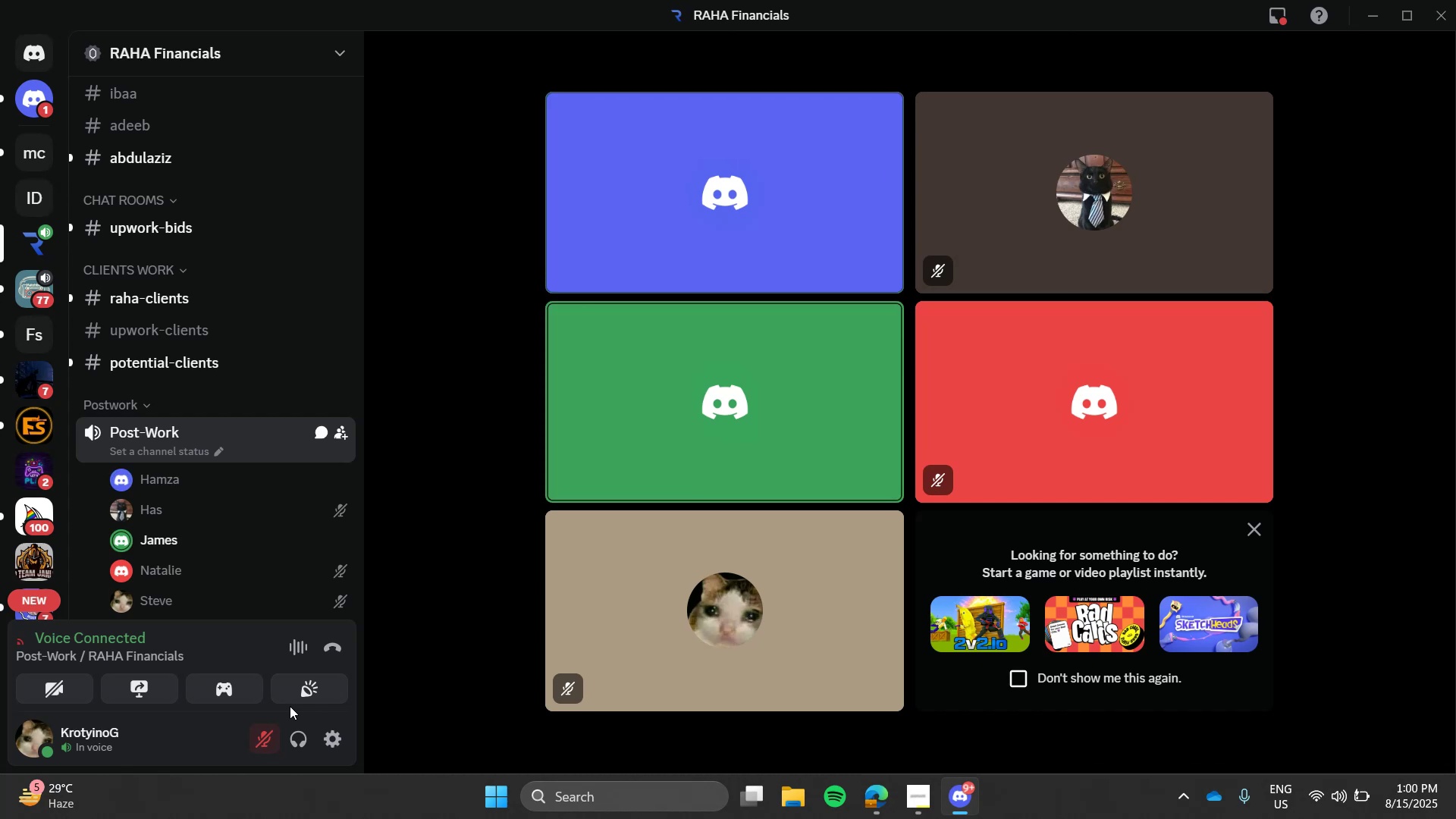 
key(Alt+Tab)
 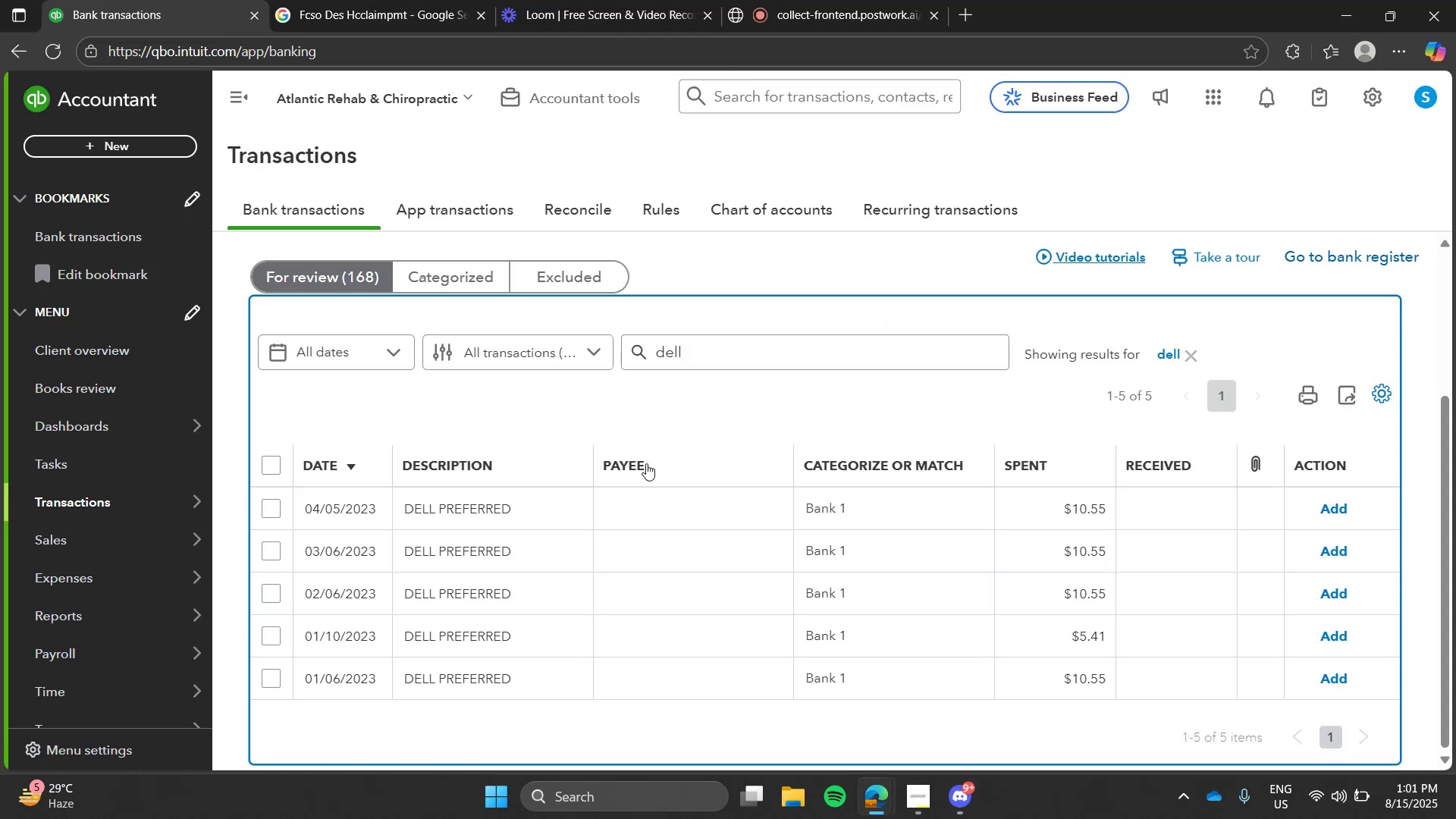 
left_click([592, 497])
 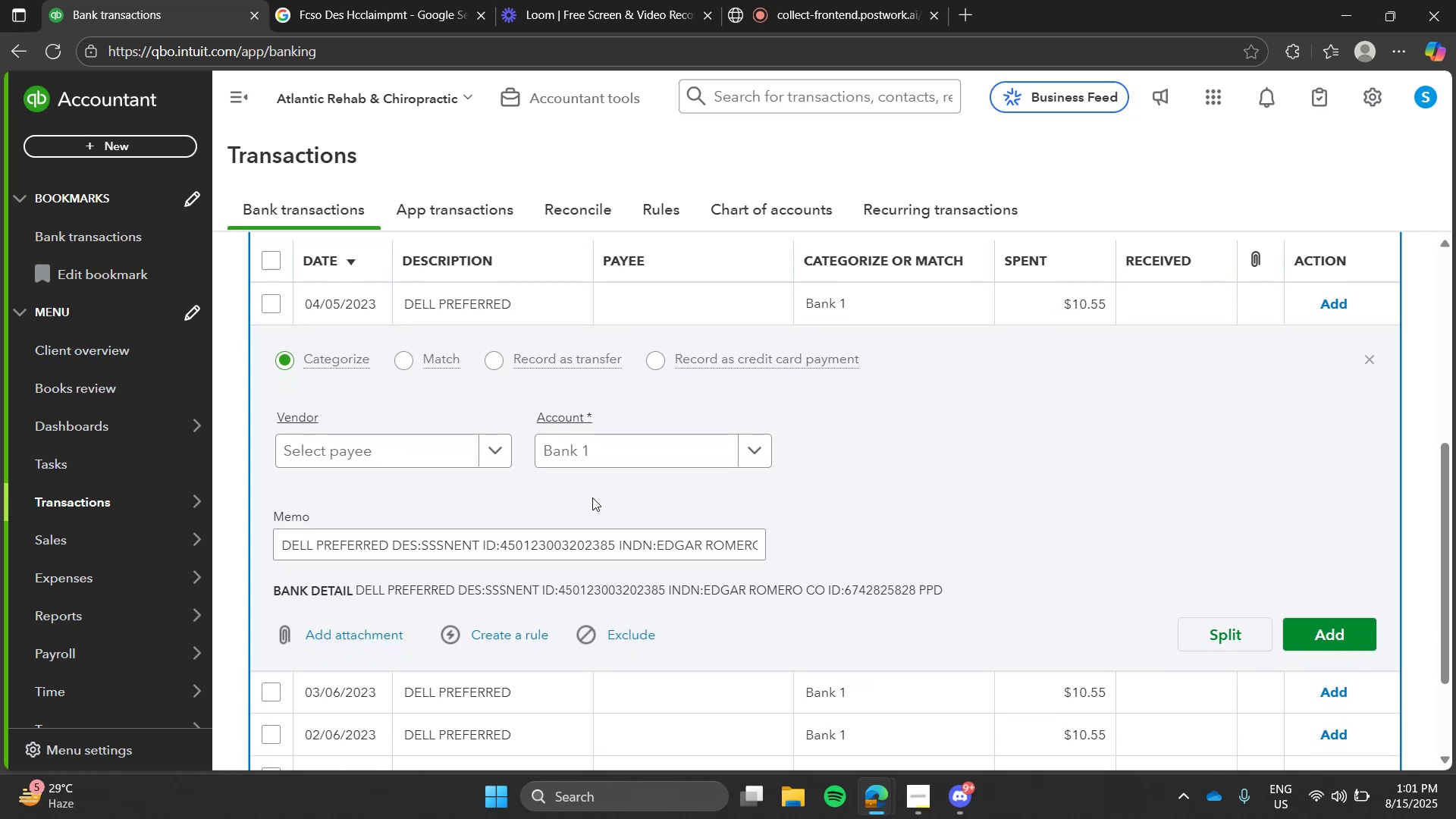 
wait(8.39)
 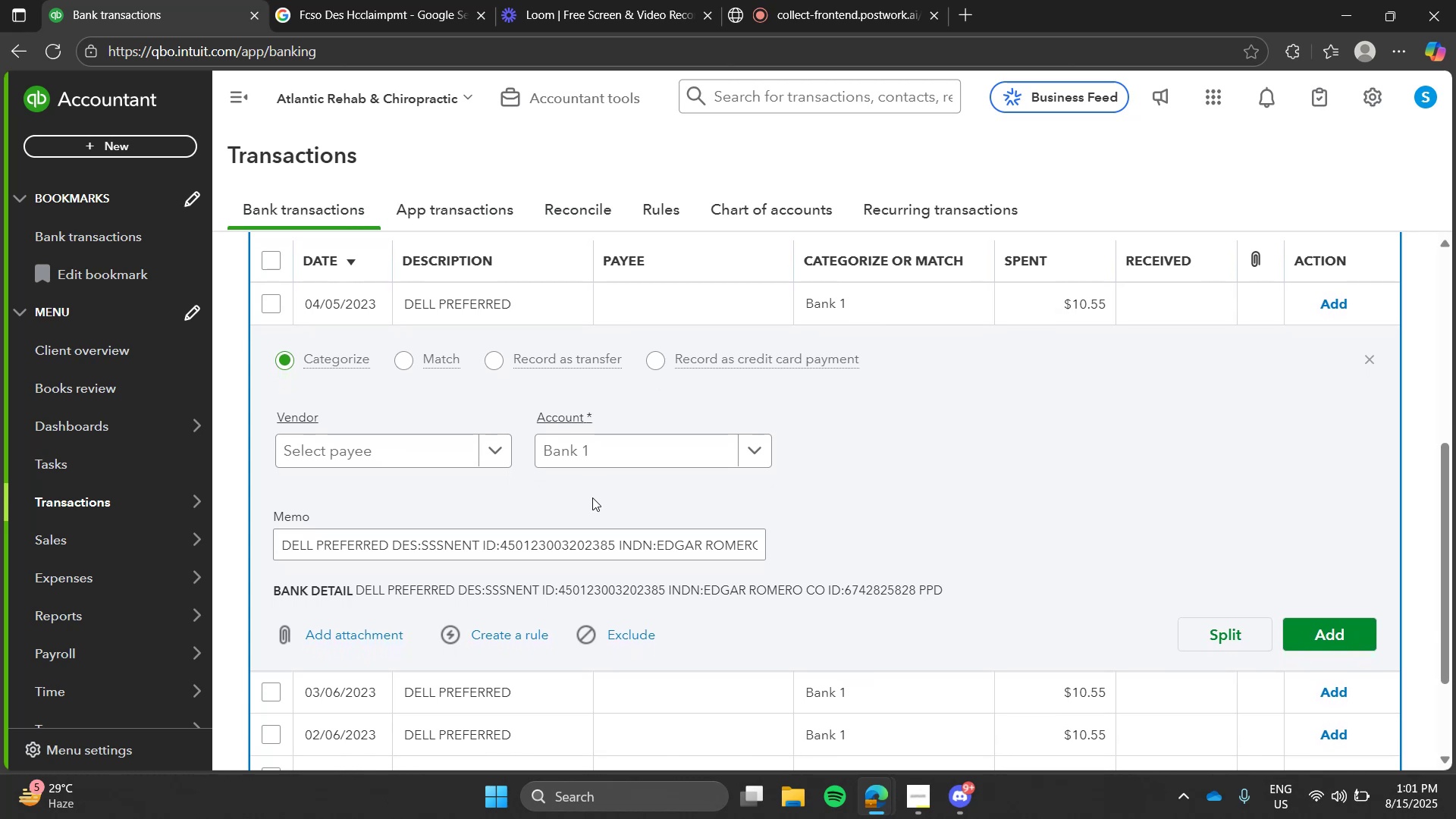 
left_click([755, 330])
 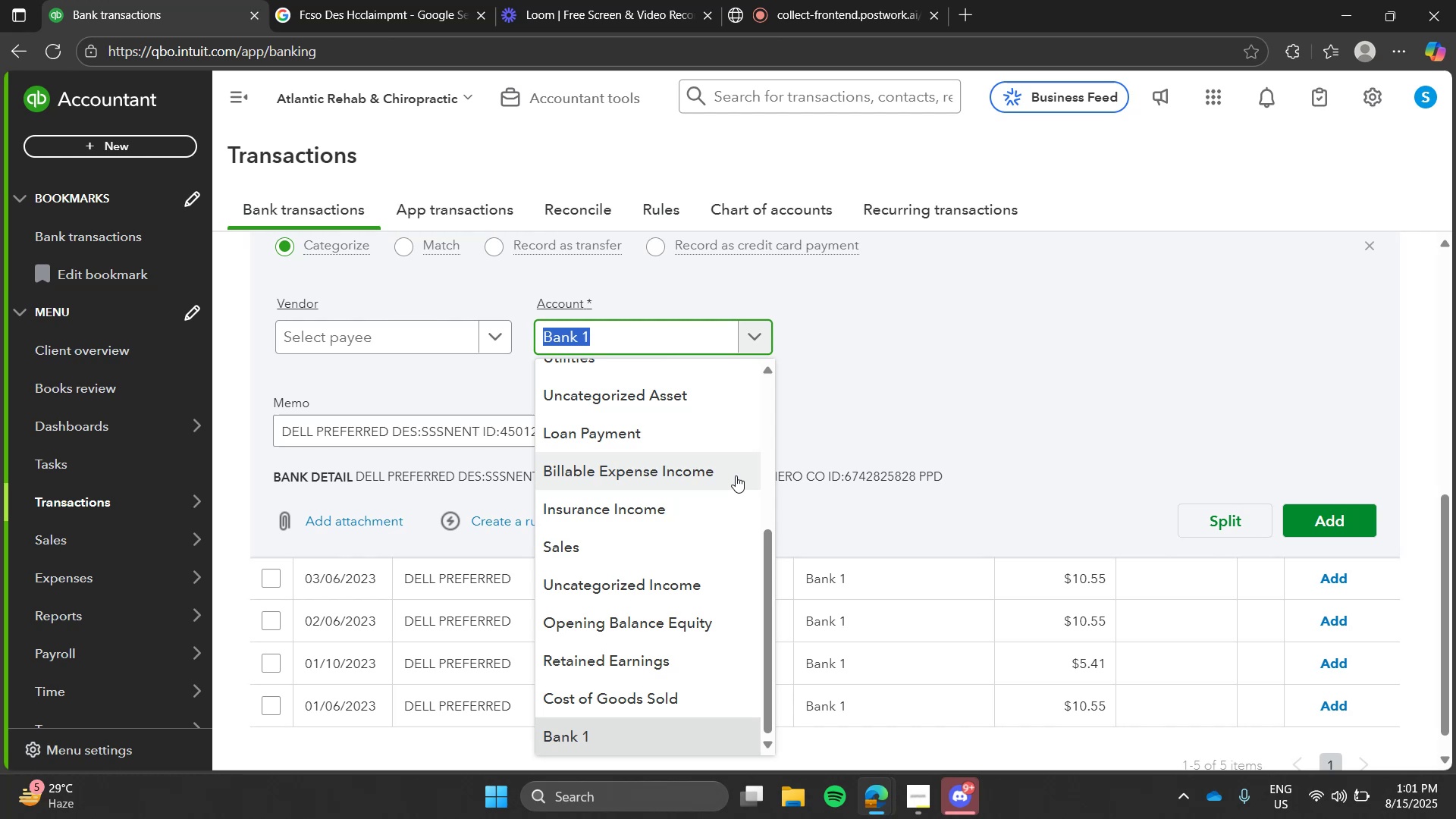 
wait(15.17)
 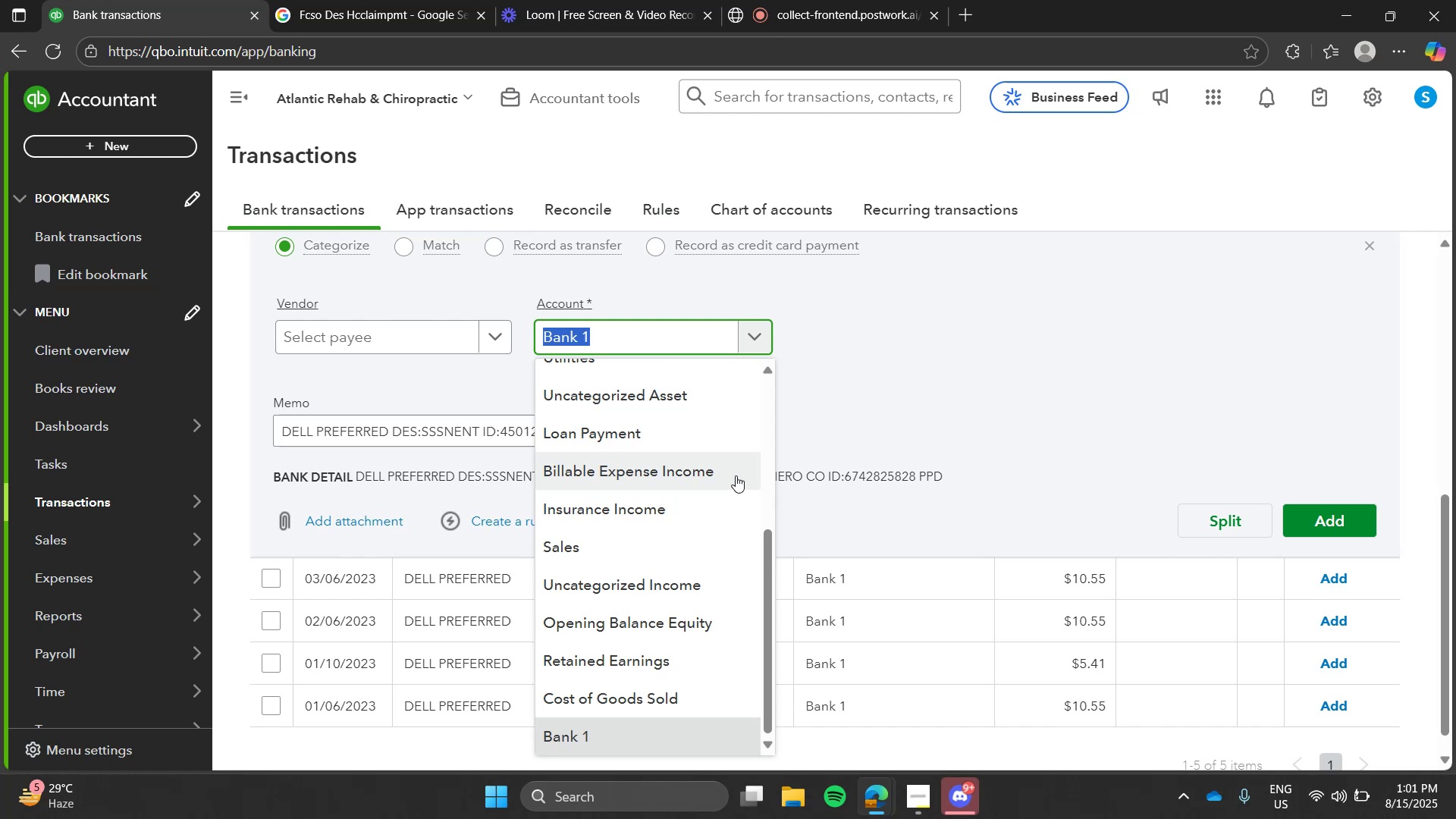 
key(Alt+AltLeft)
 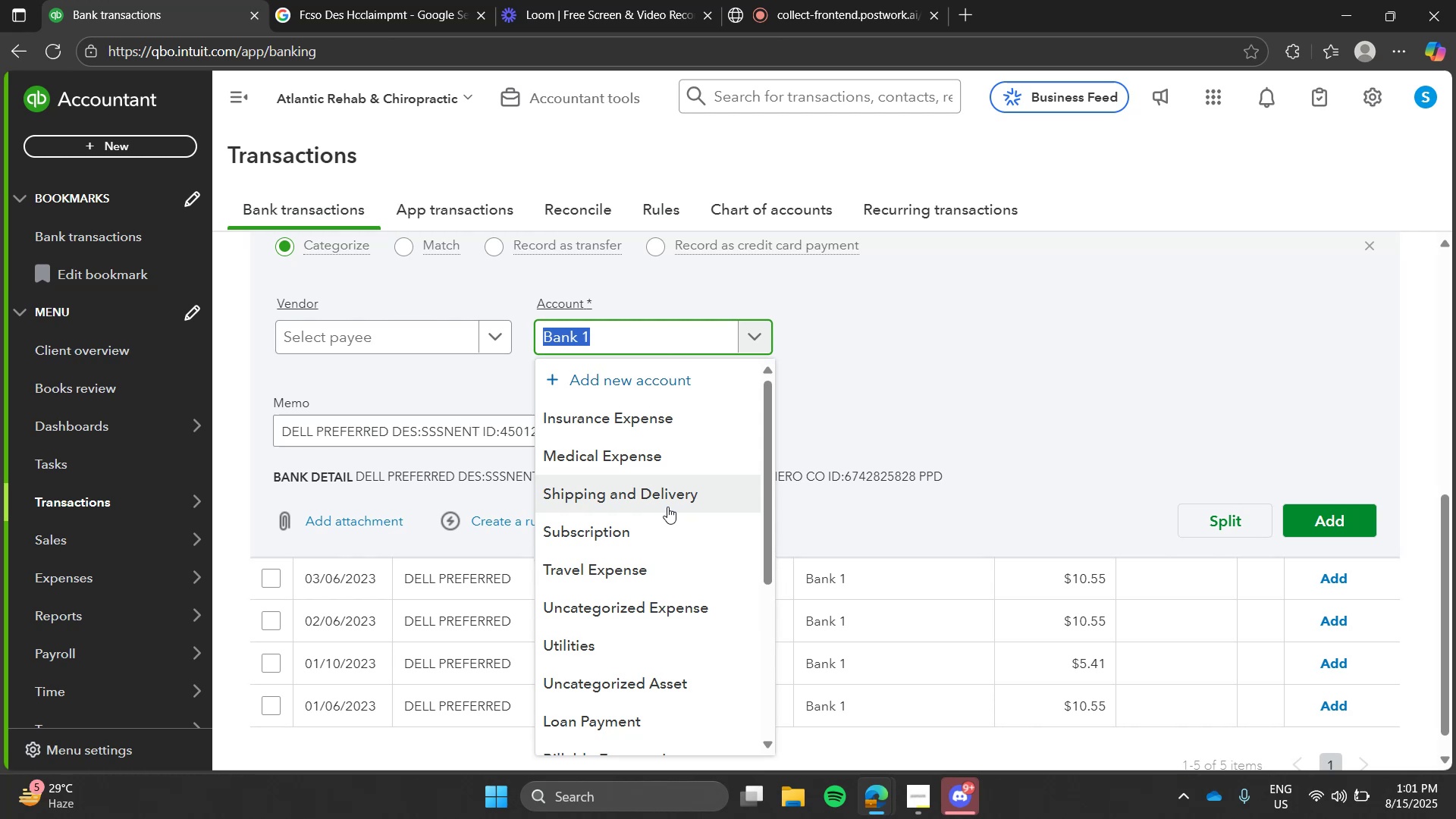 
key(Alt+Tab)
 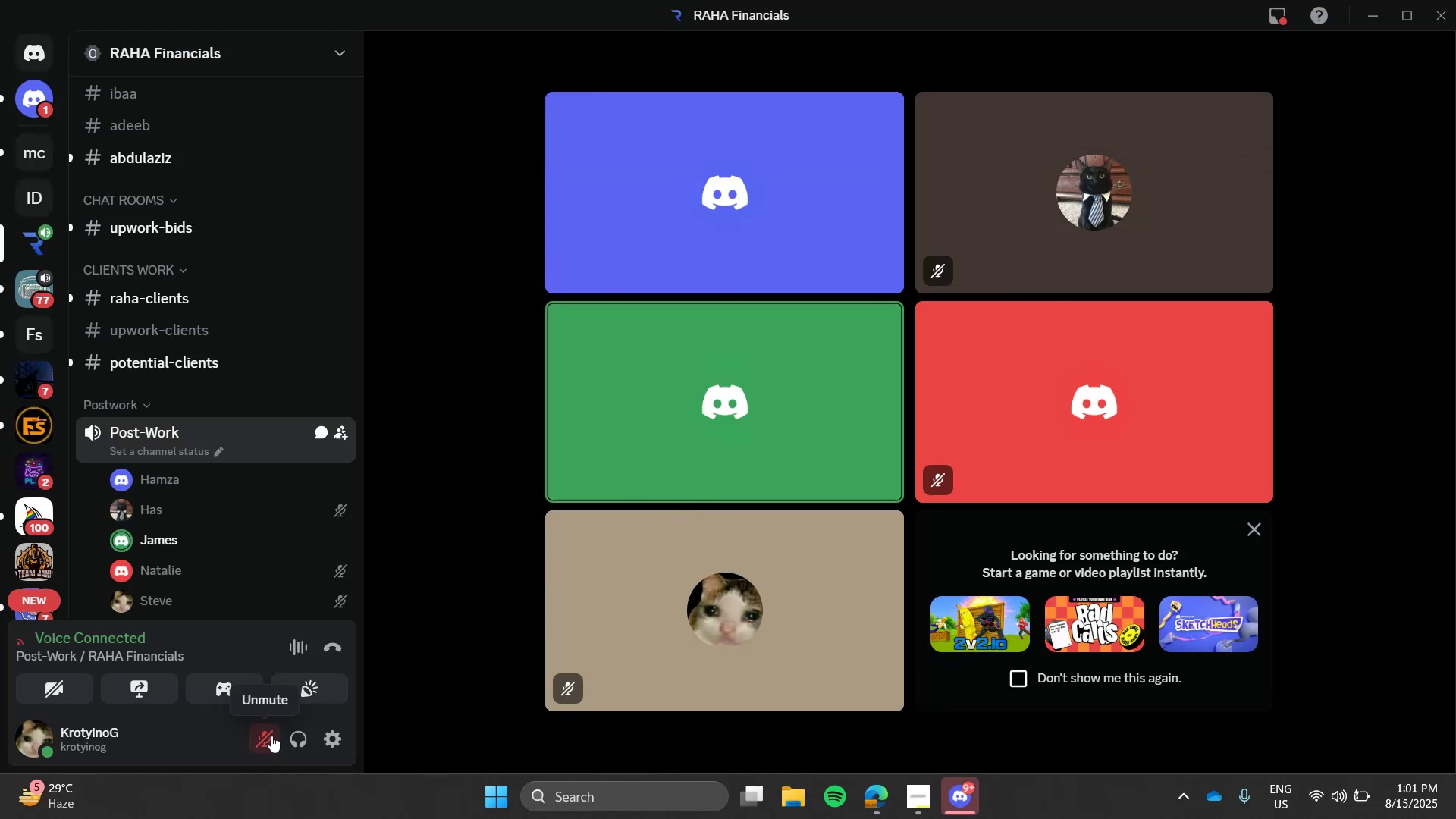 
left_click([268, 737])
 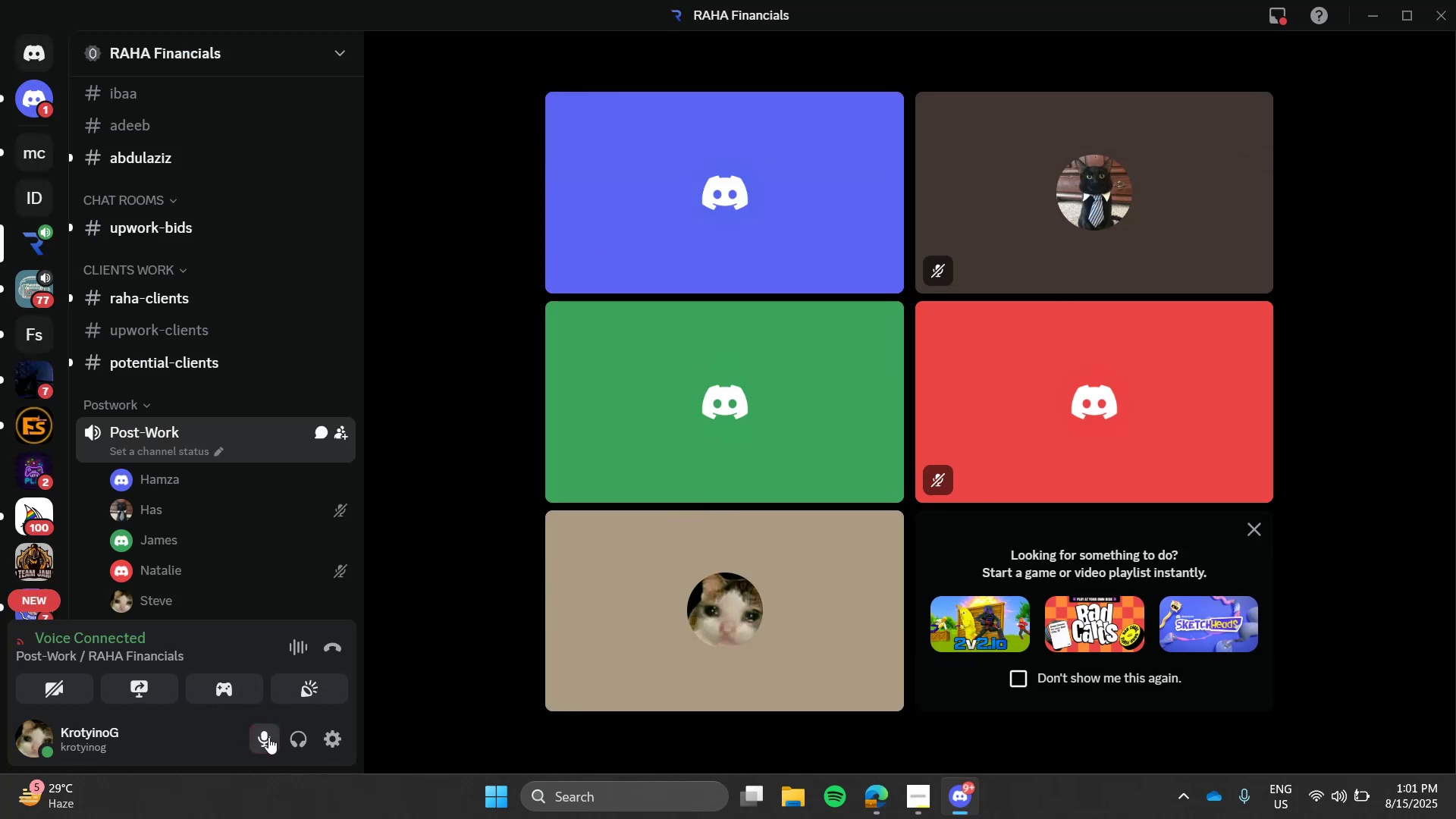 
wait(5.38)
 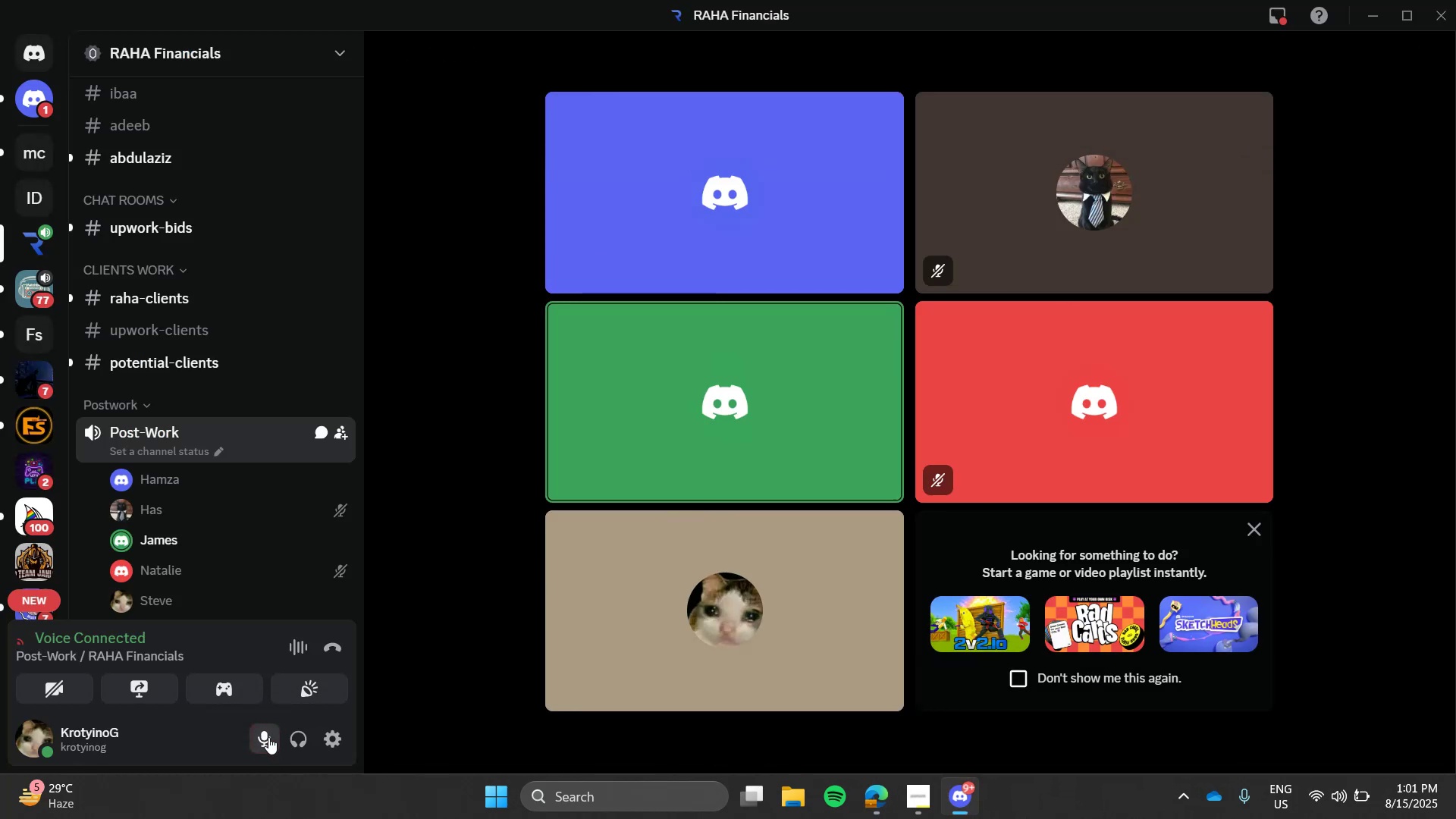 
left_click([333, 654])
 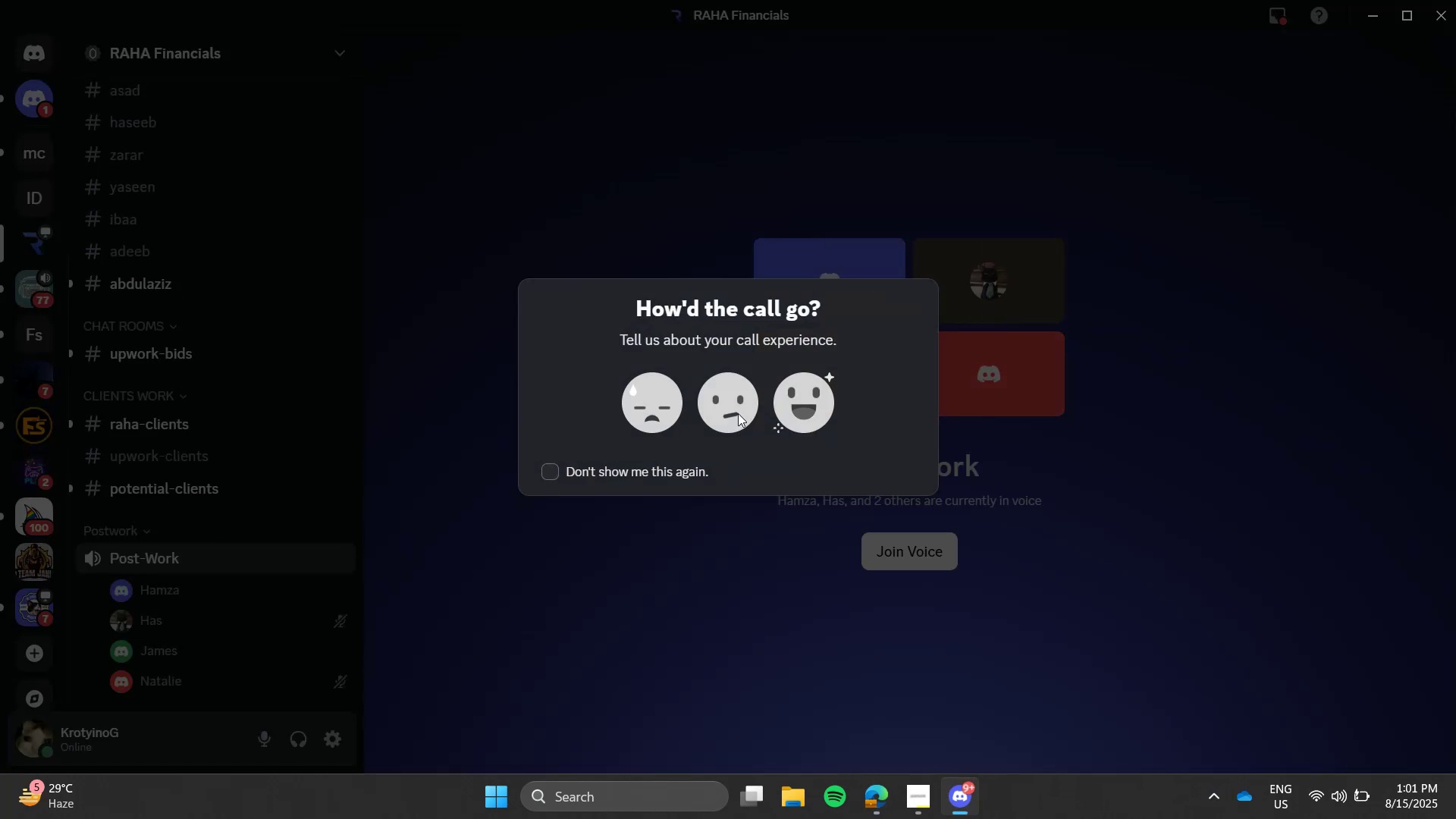 
left_click([999, 306])
 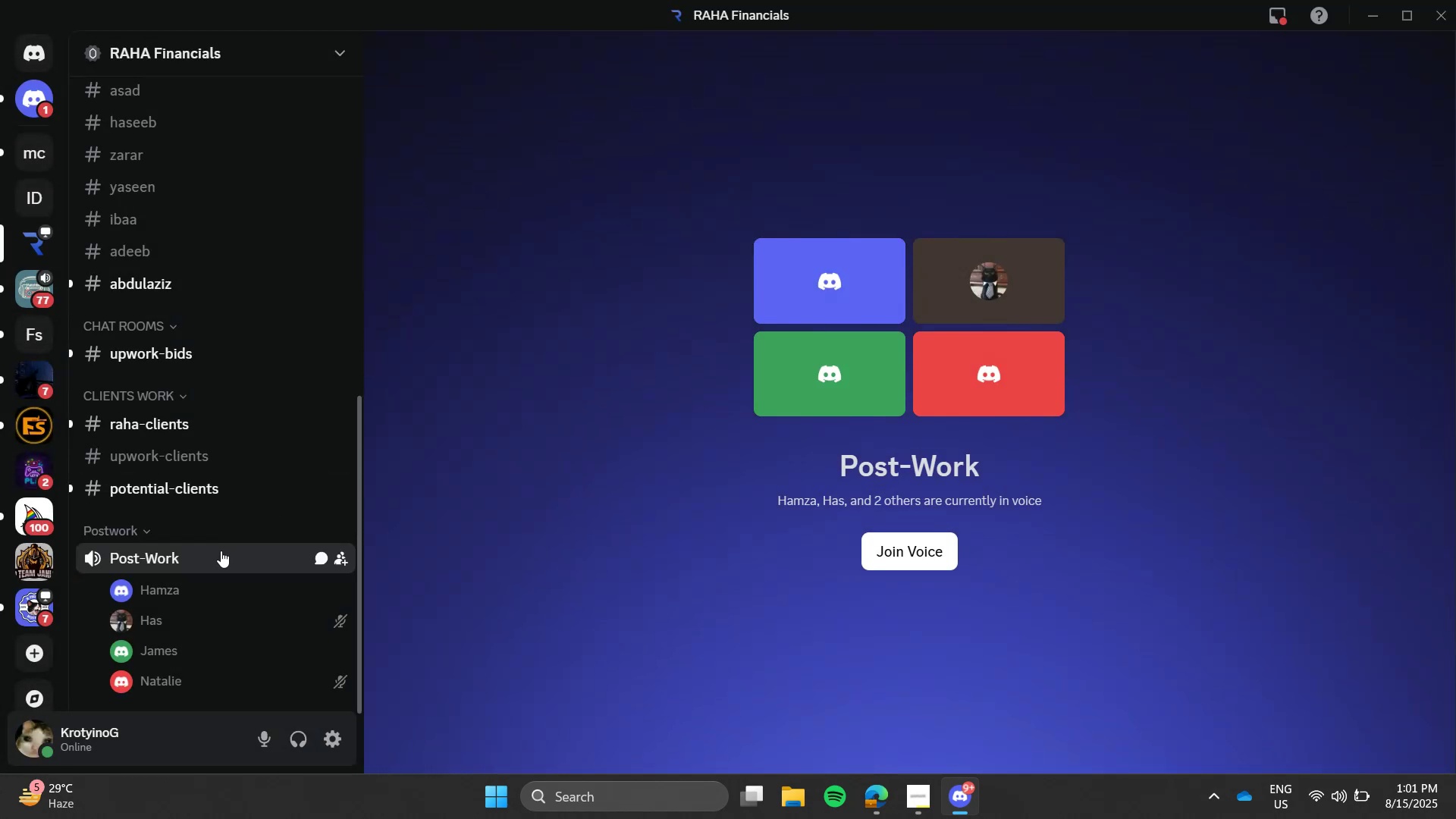 
left_click([221, 551])
 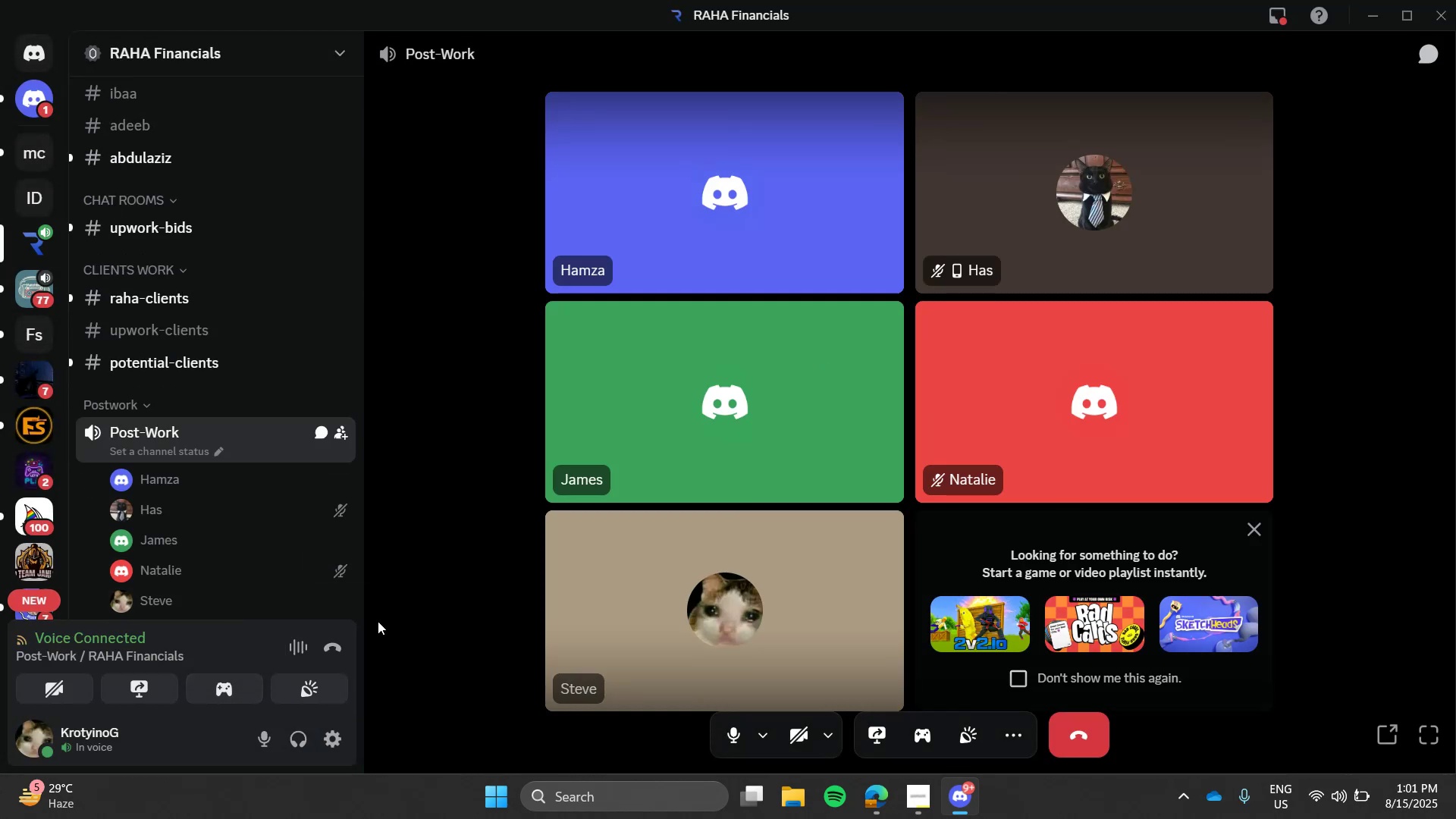 
key(Alt+AltLeft)
 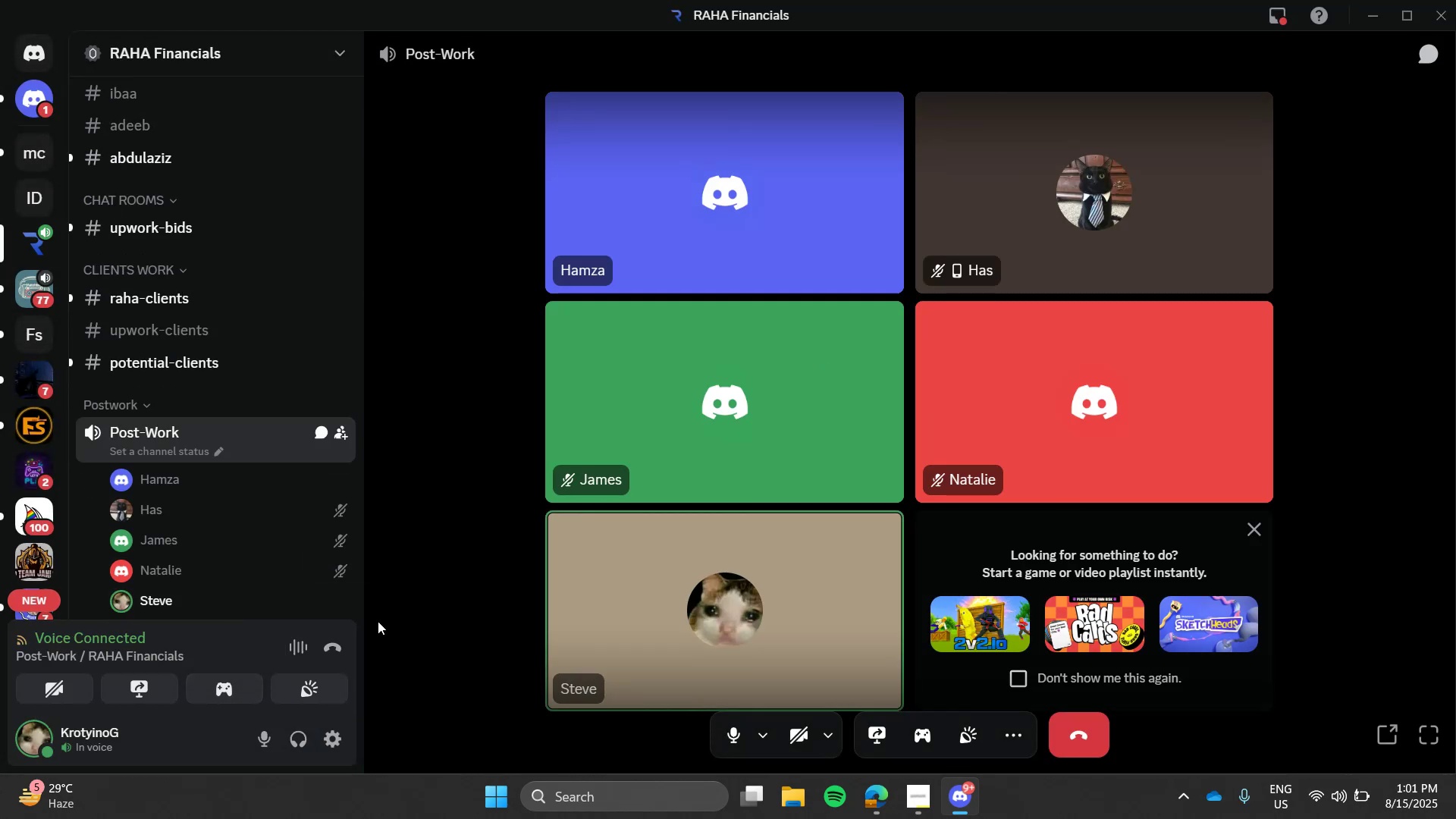 
key(Alt+Tab)
 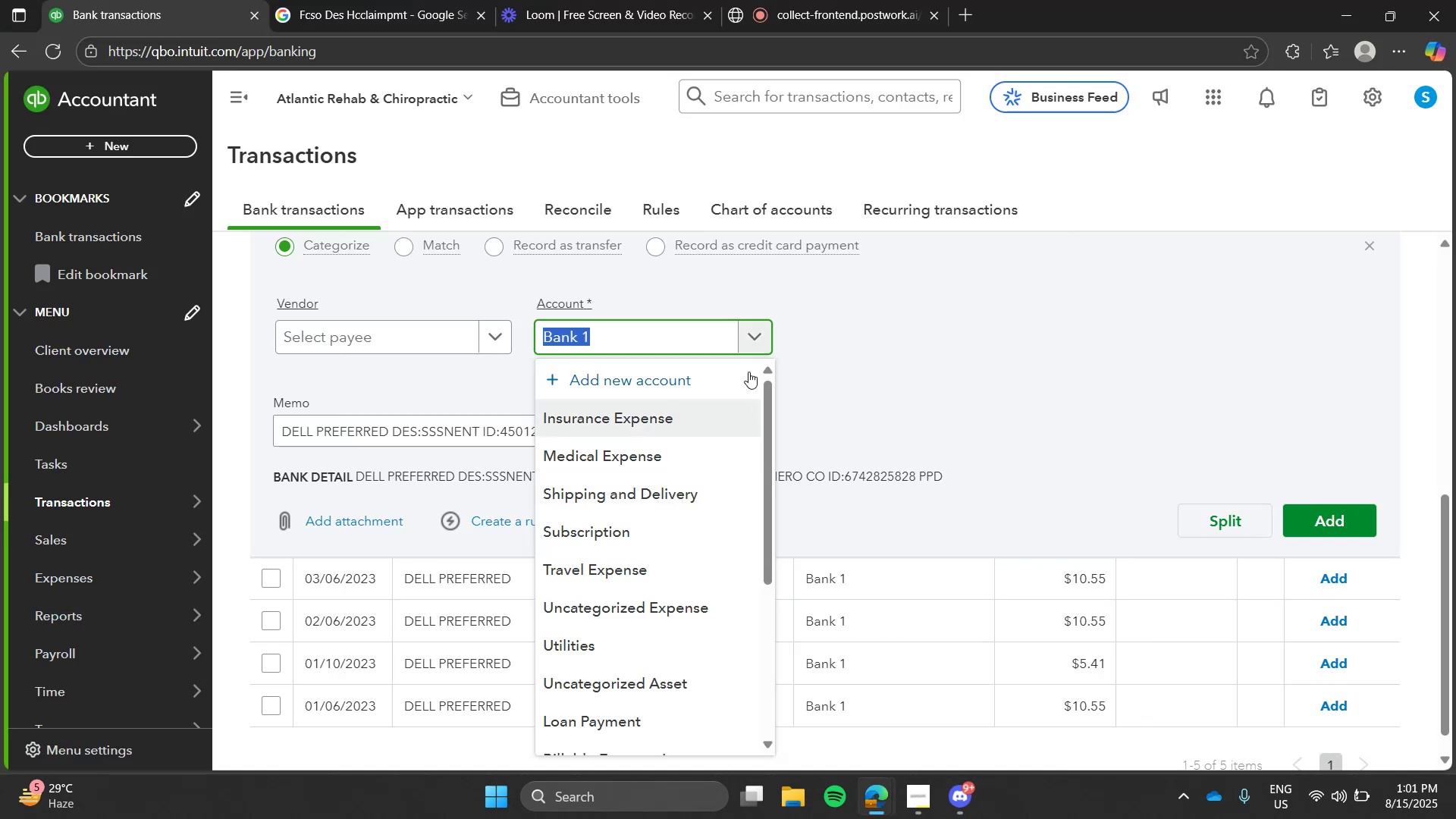 
left_click([879, 350])
 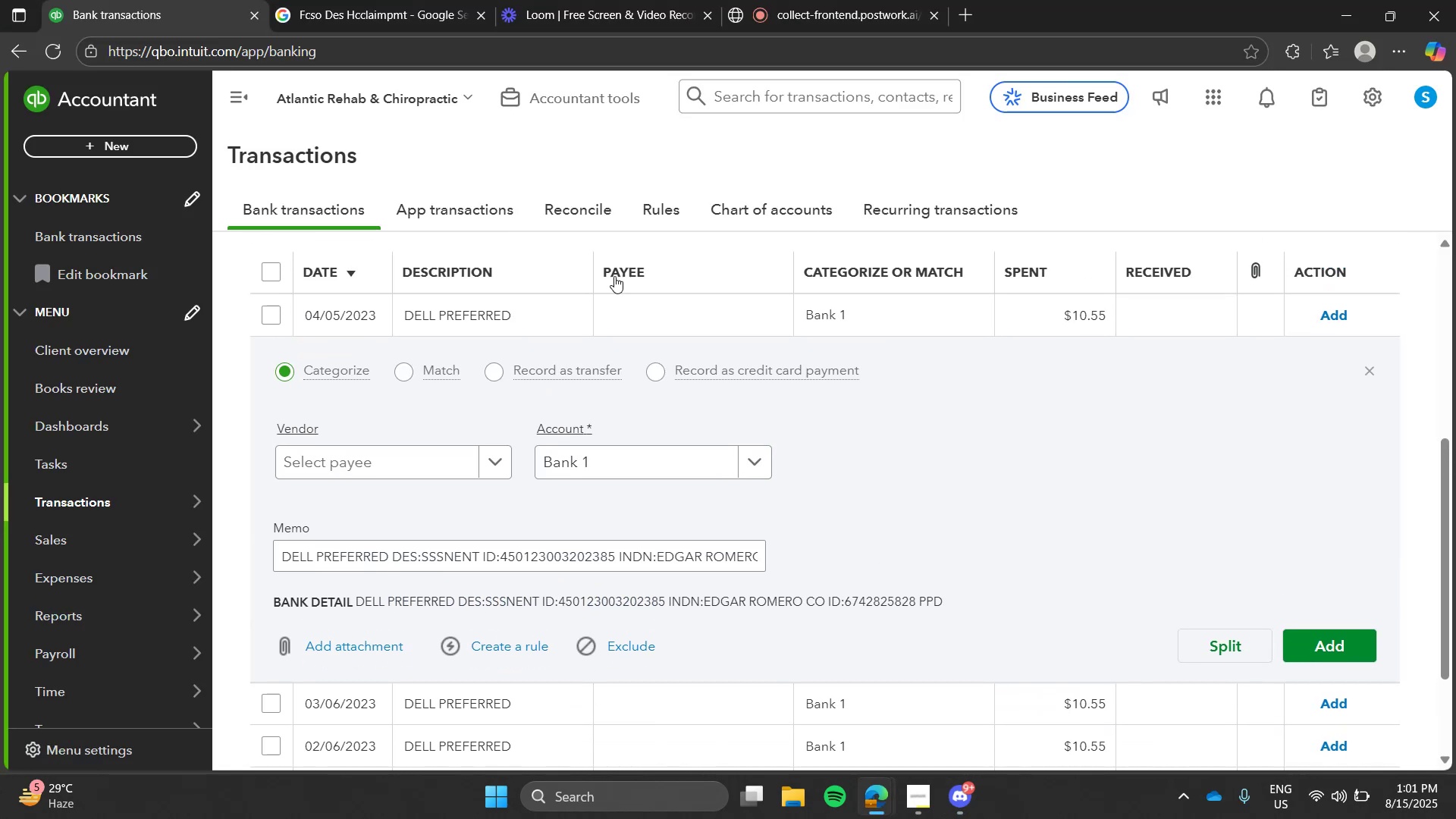 
left_click([541, 312])
 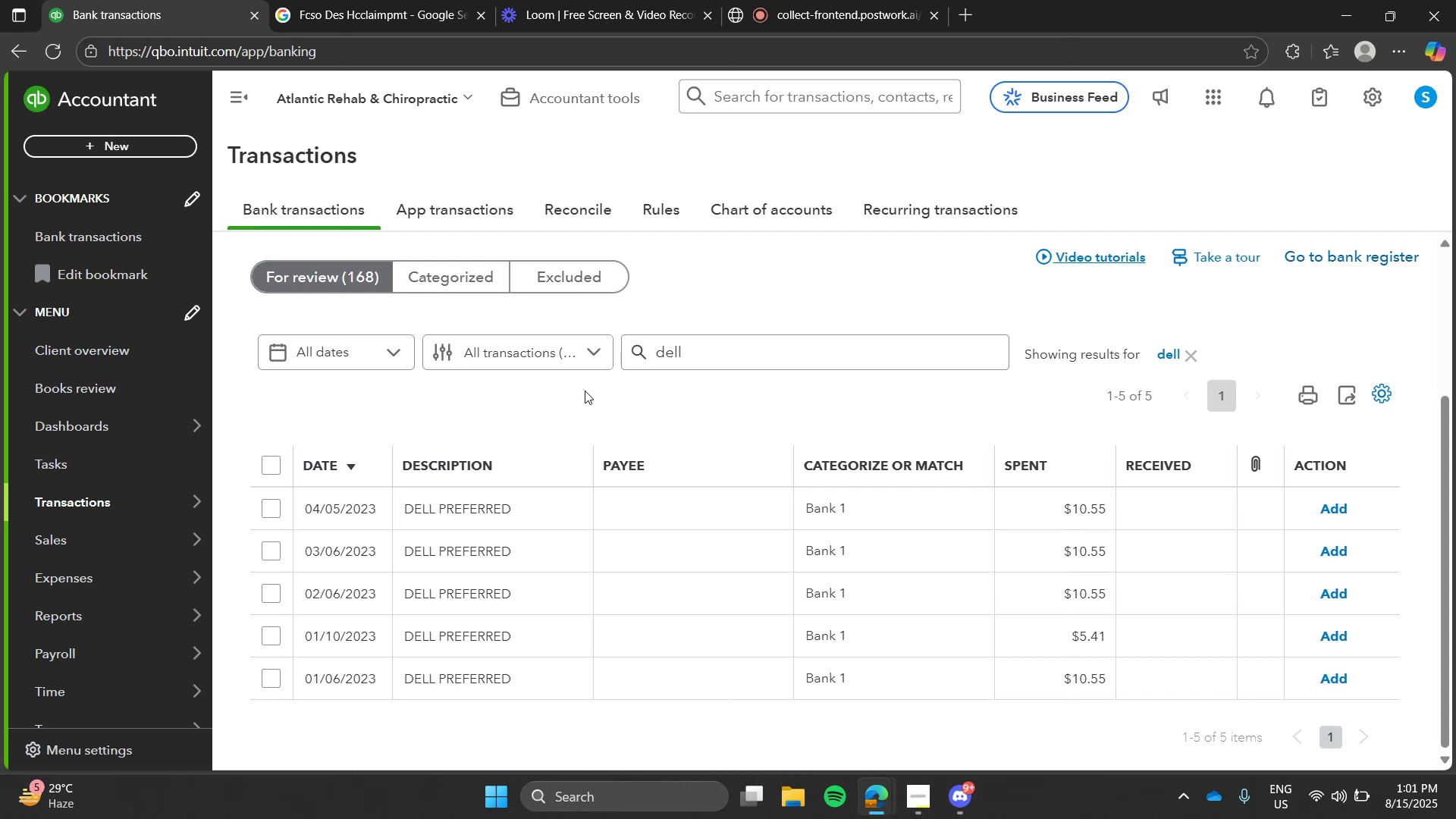 
wait(16.41)
 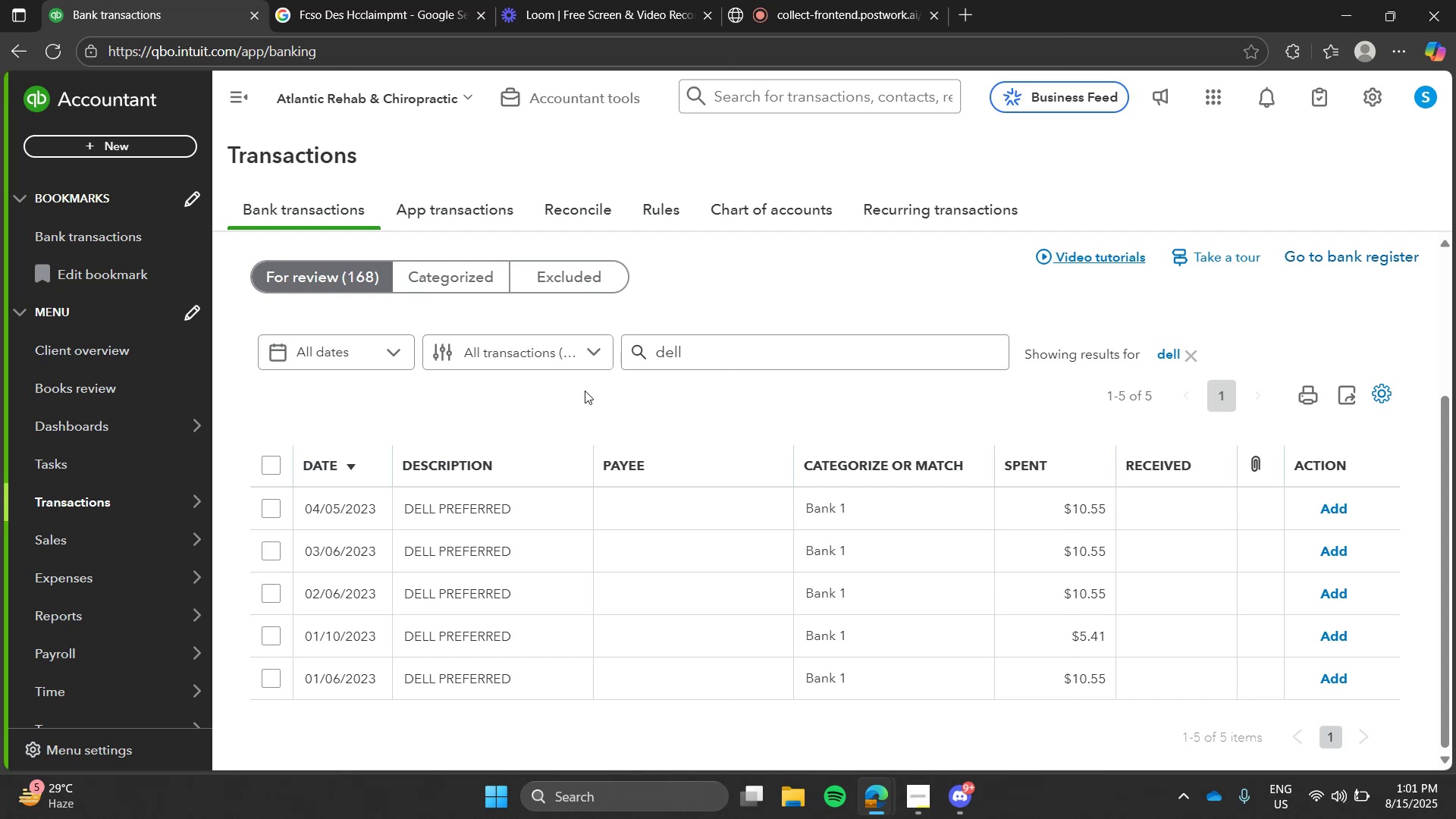 
left_click([548, 504])
 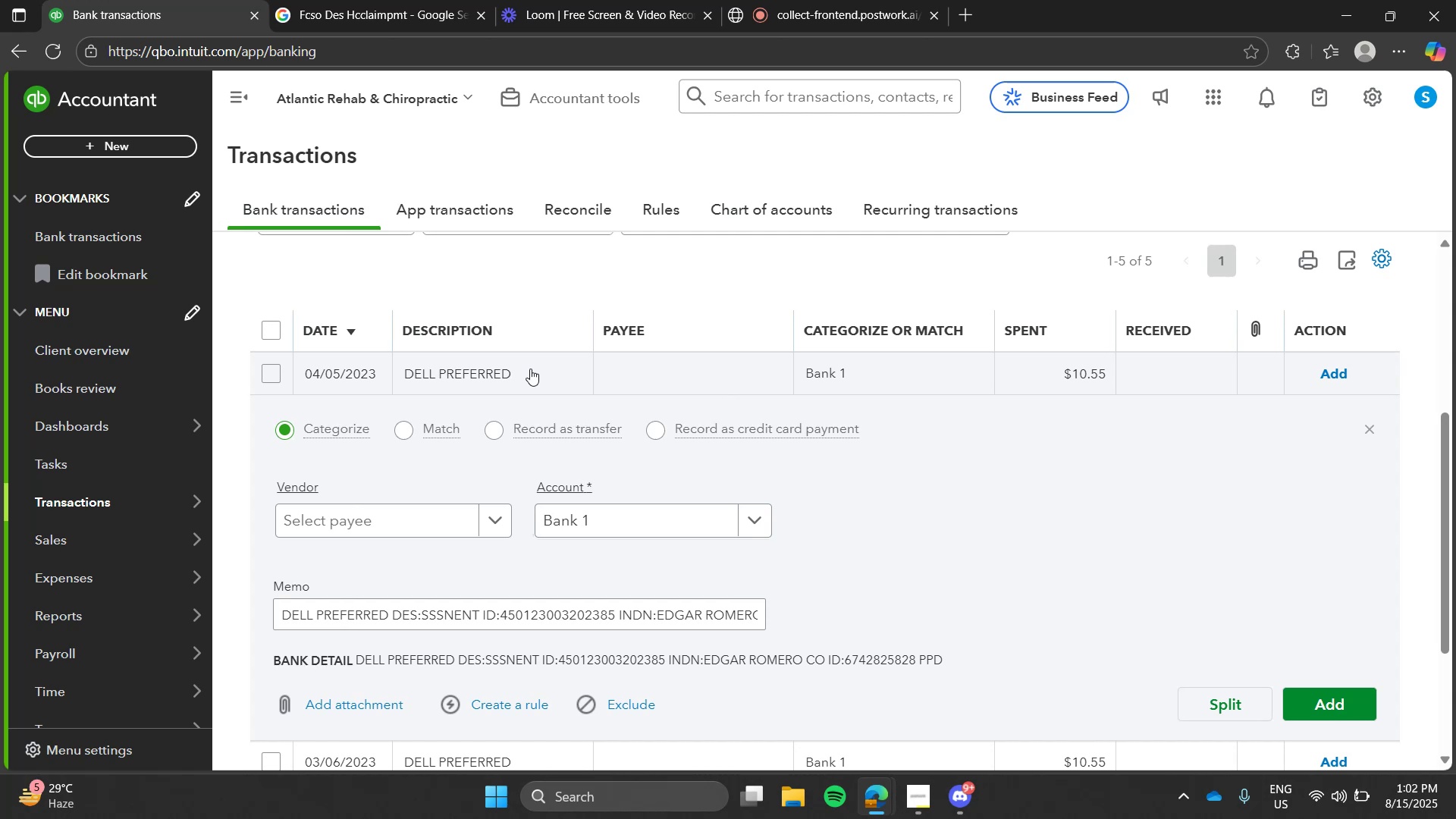 
left_click([530, 369])
 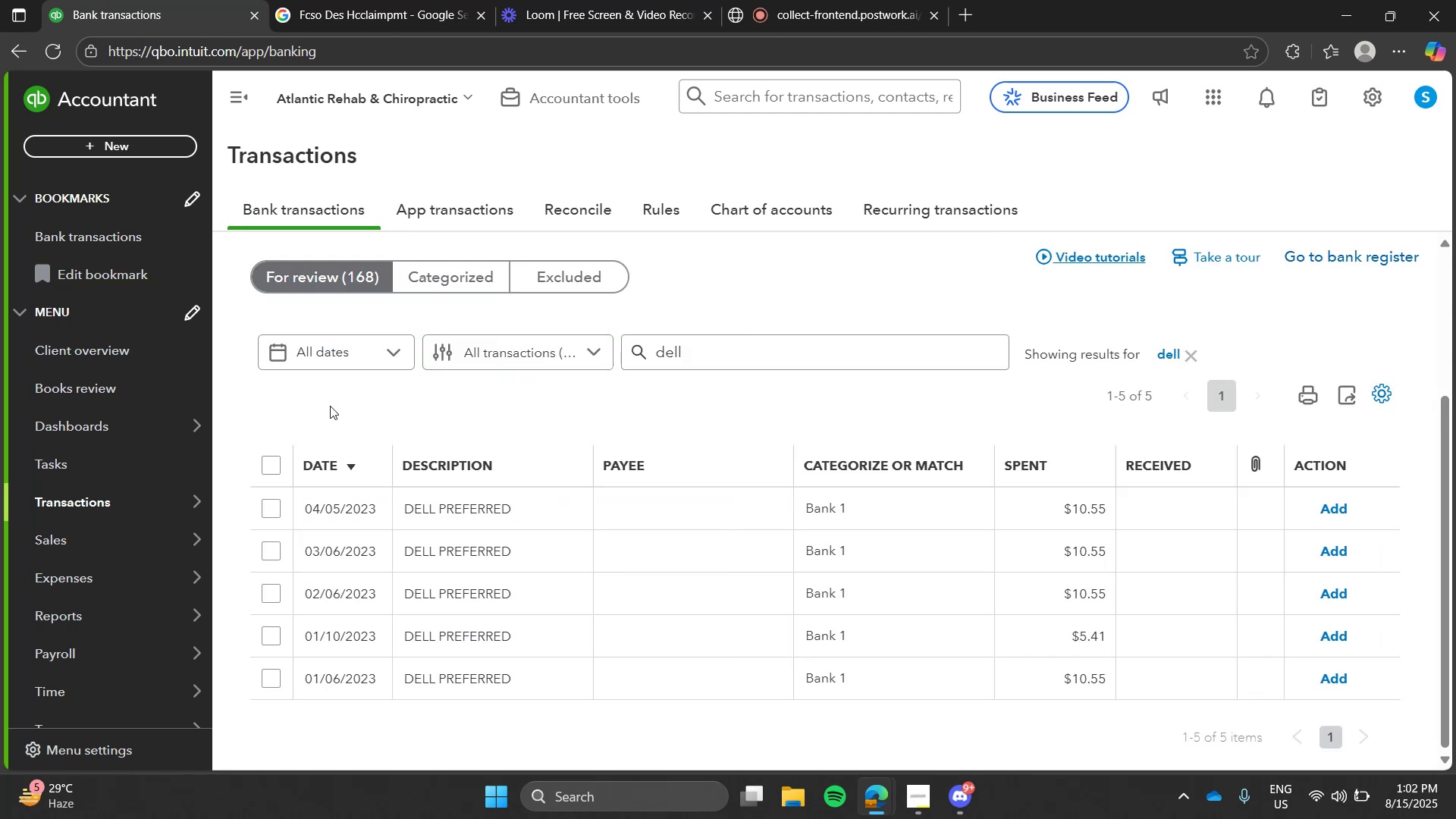 
wait(11.51)
 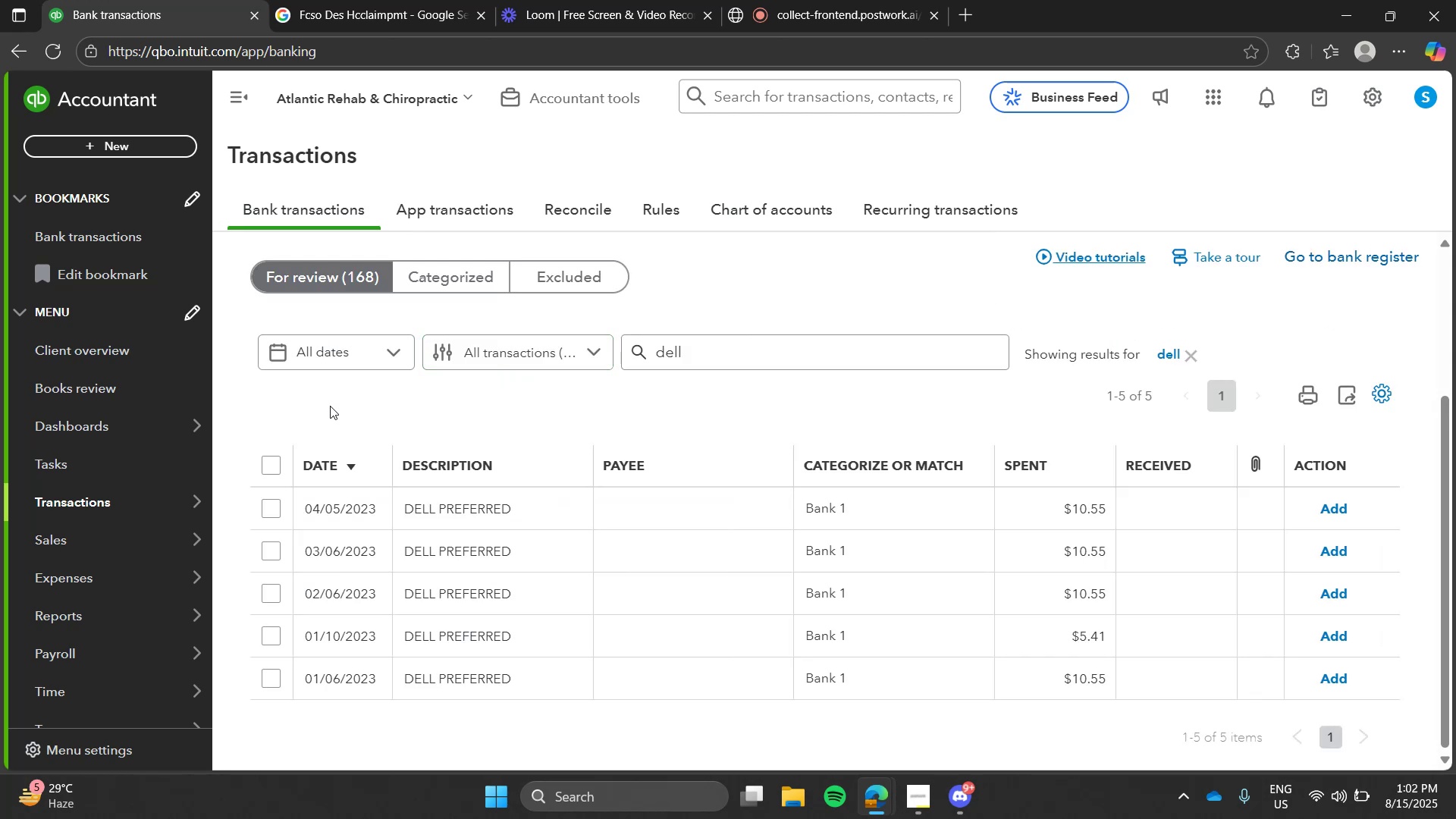 
key(Alt+AltLeft)
 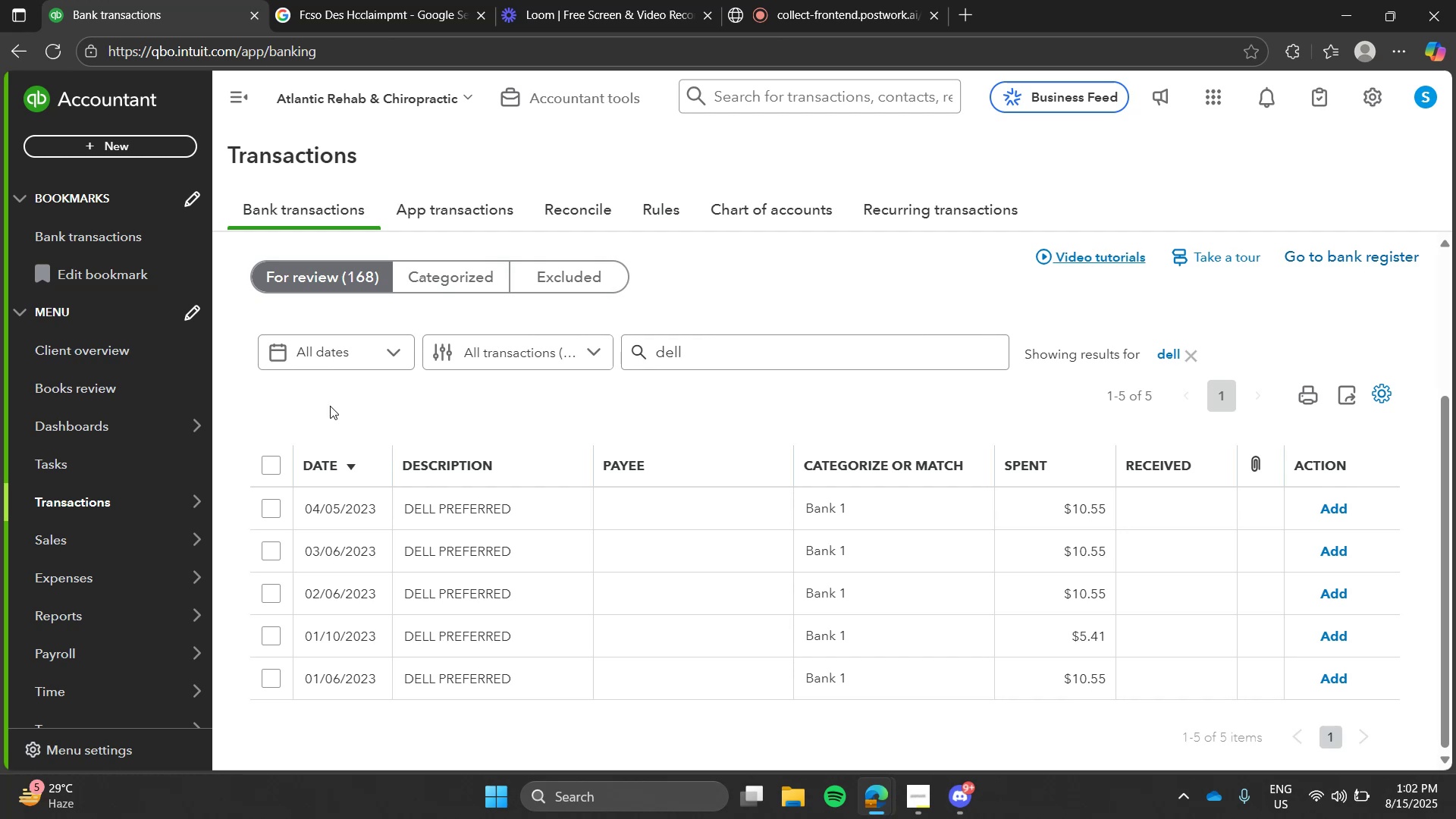 
key(Alt+Tab)
 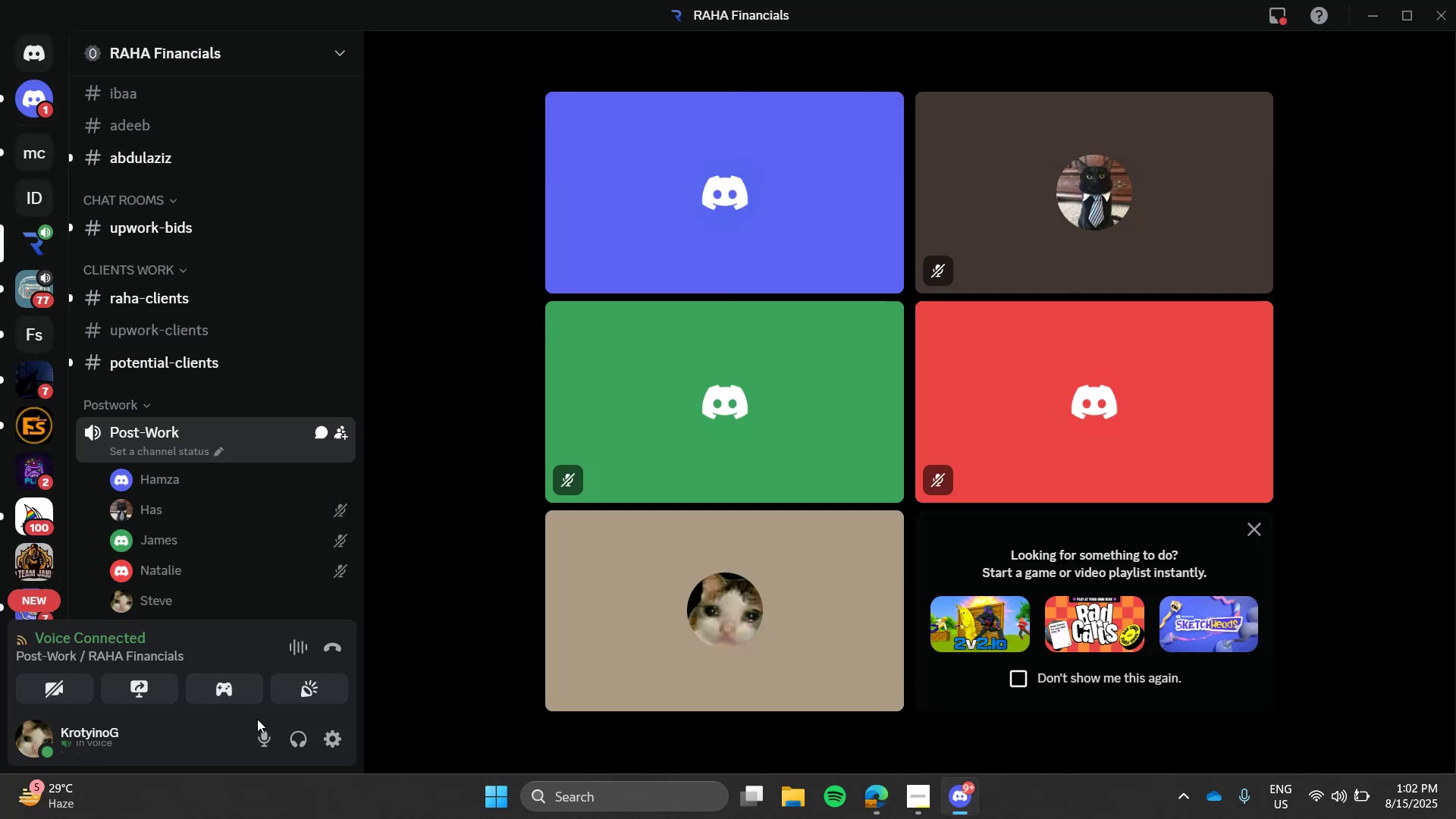 
left_click([265, 746])
 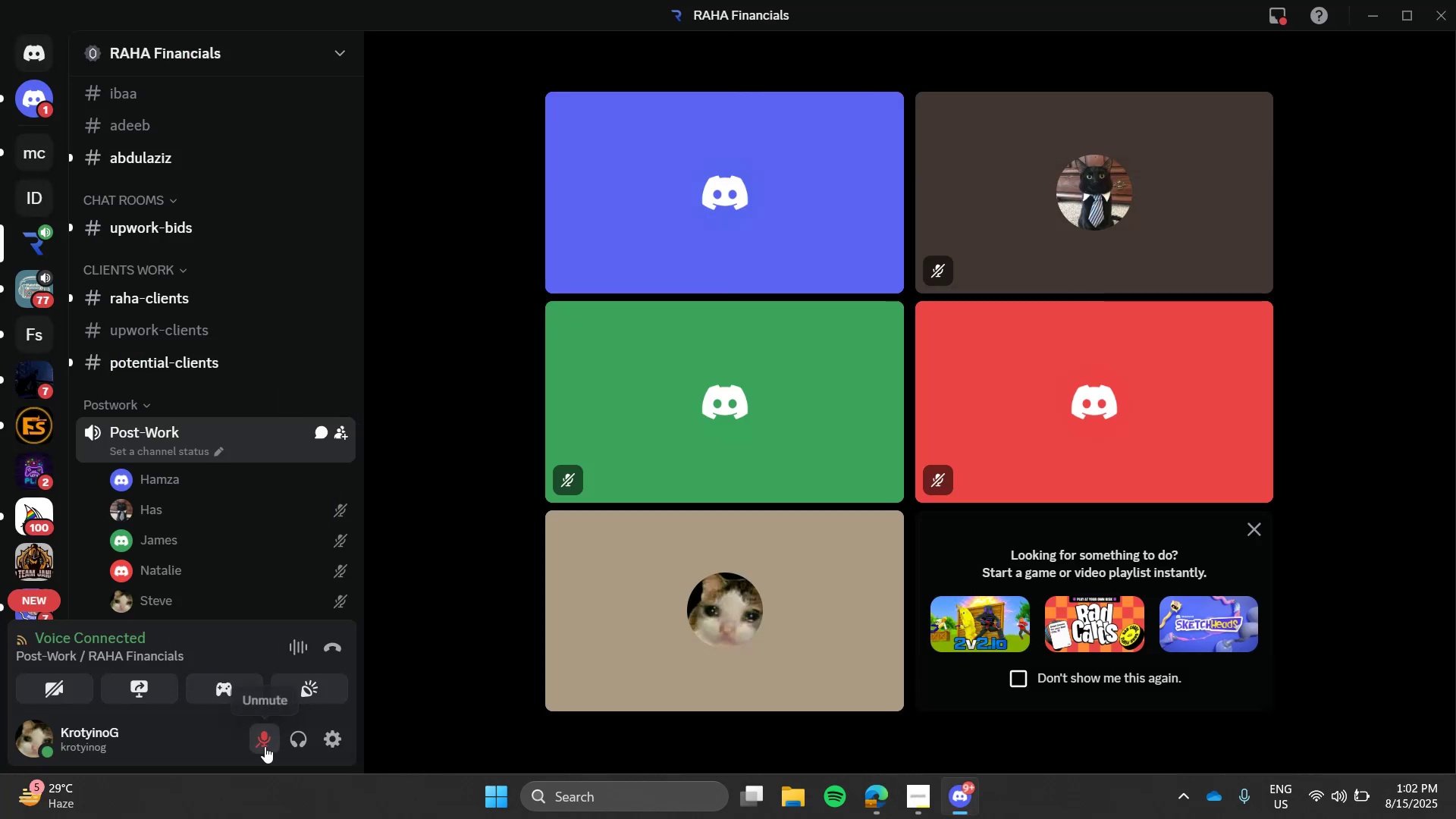 
key(Alt+AltLeft)
 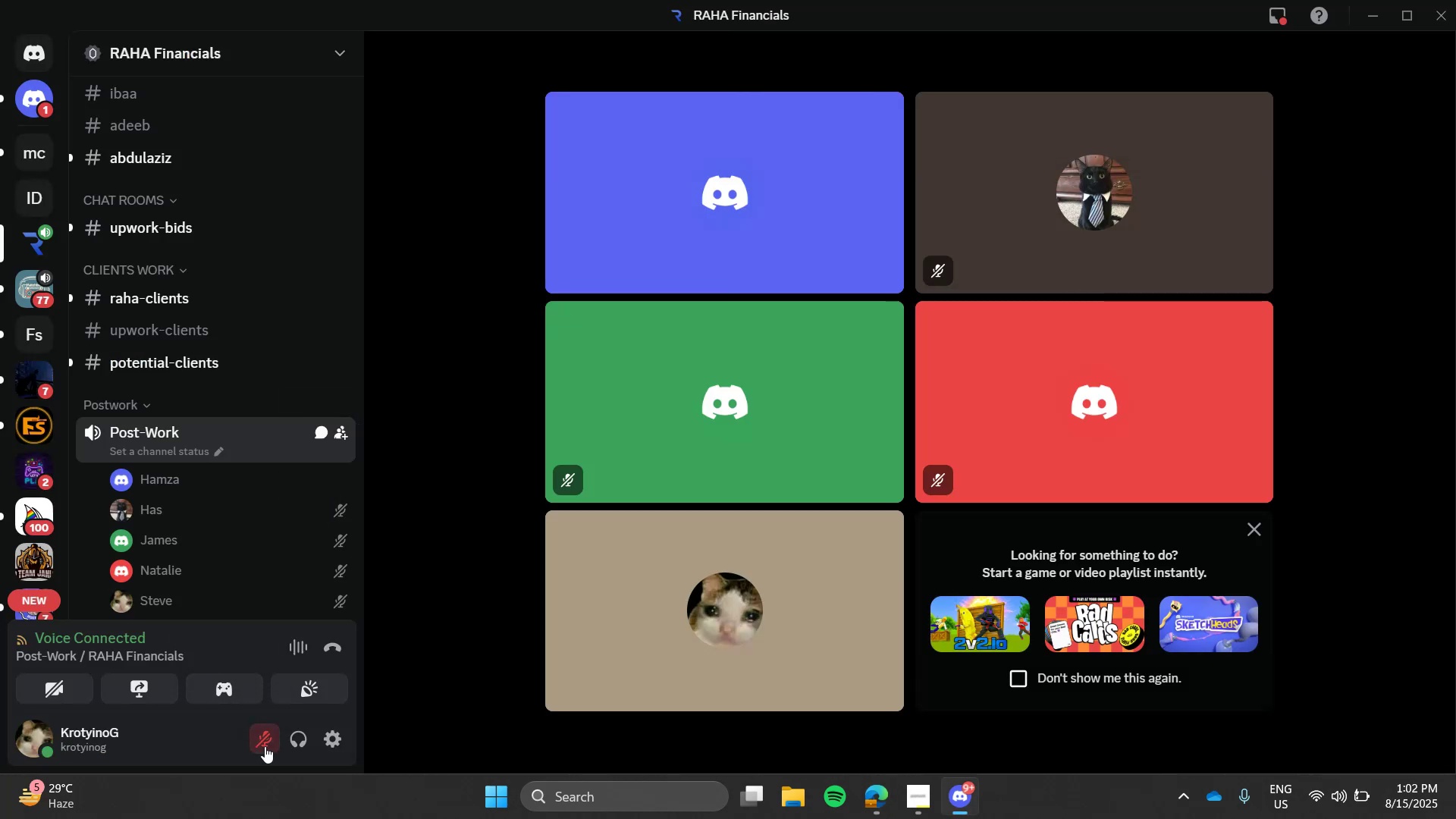 
left_click([276, 466])
 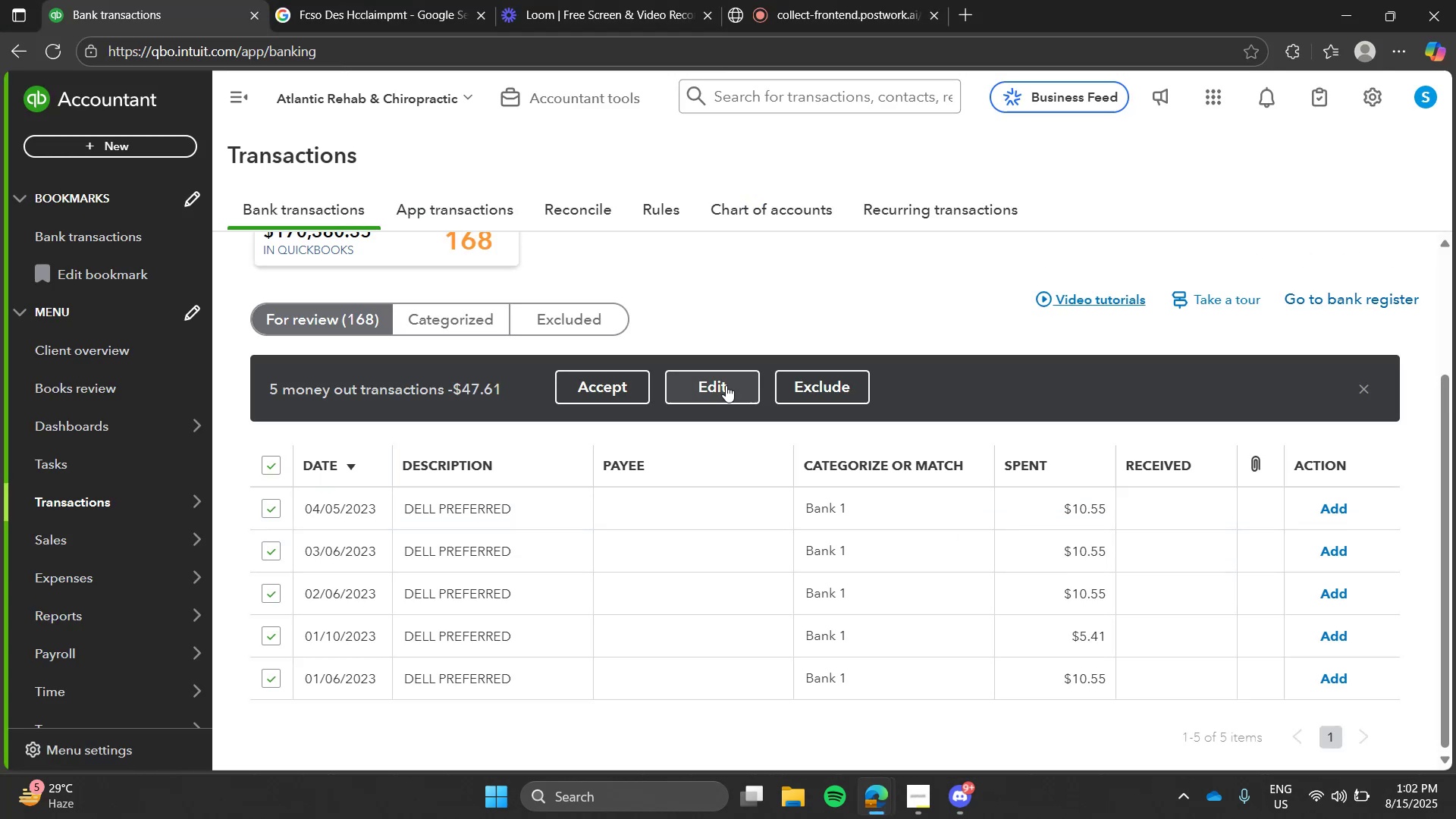 
left_click([726, 385])
 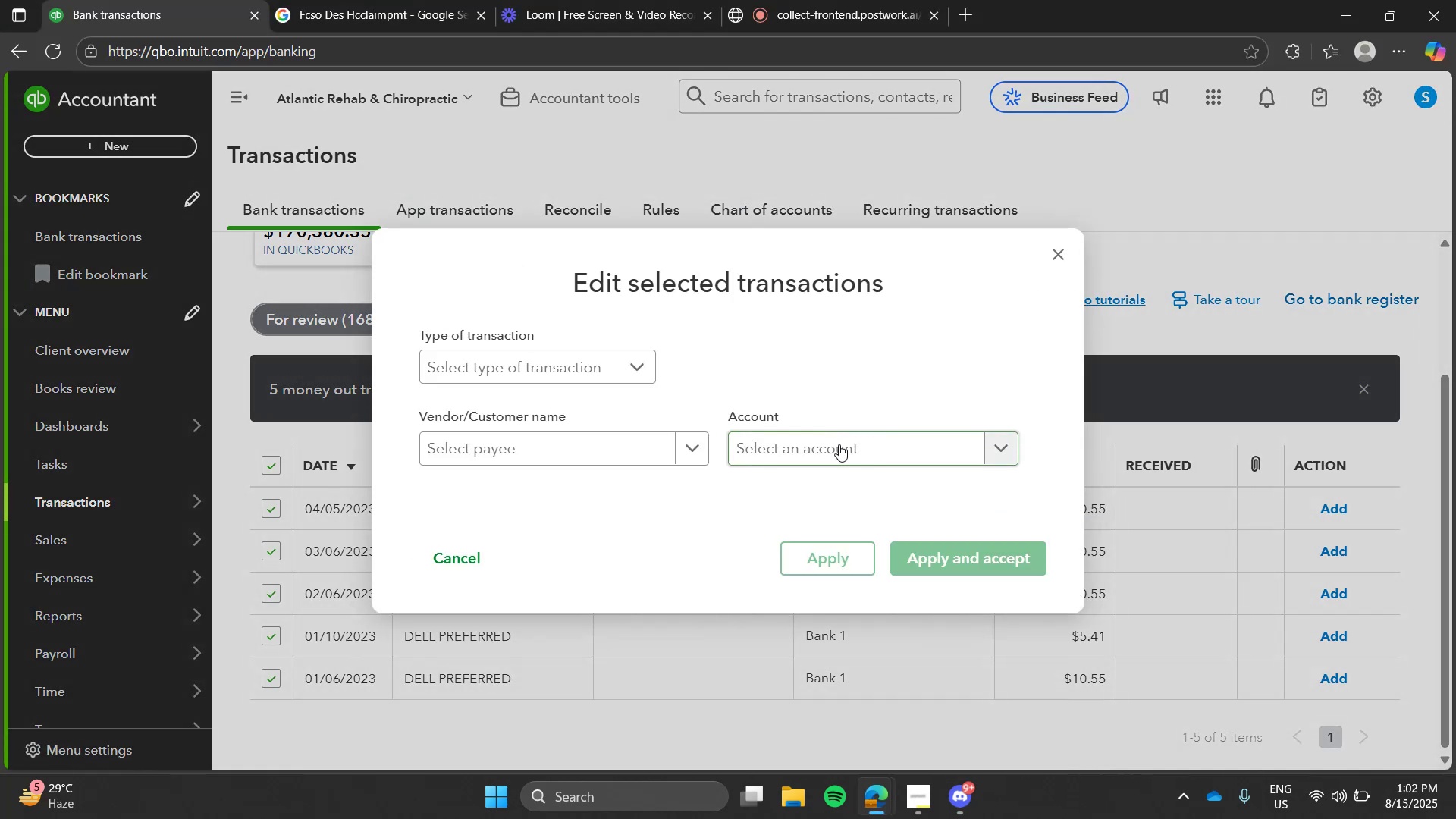 
left_click([839, 444])
 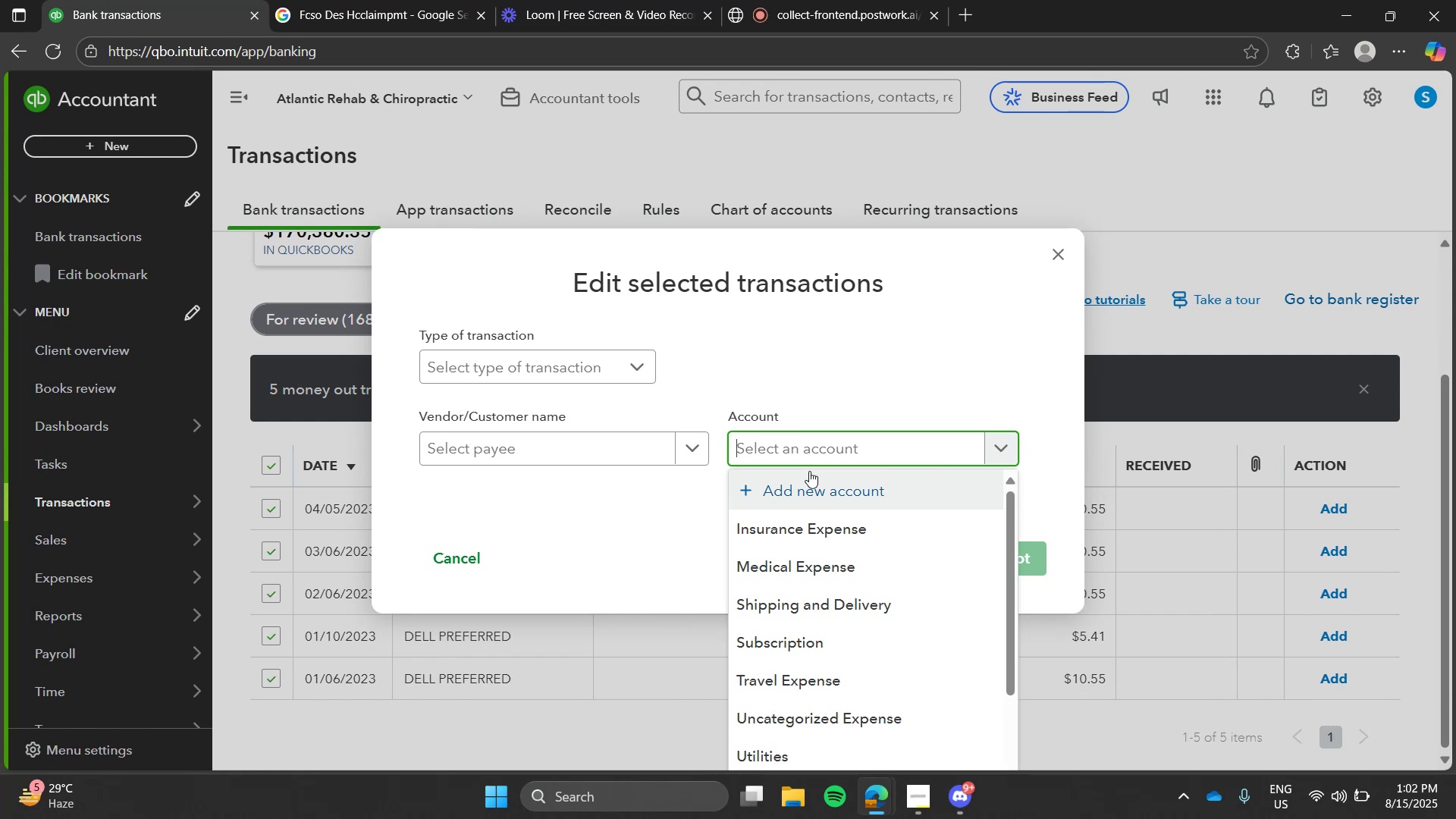 
type(IT)
 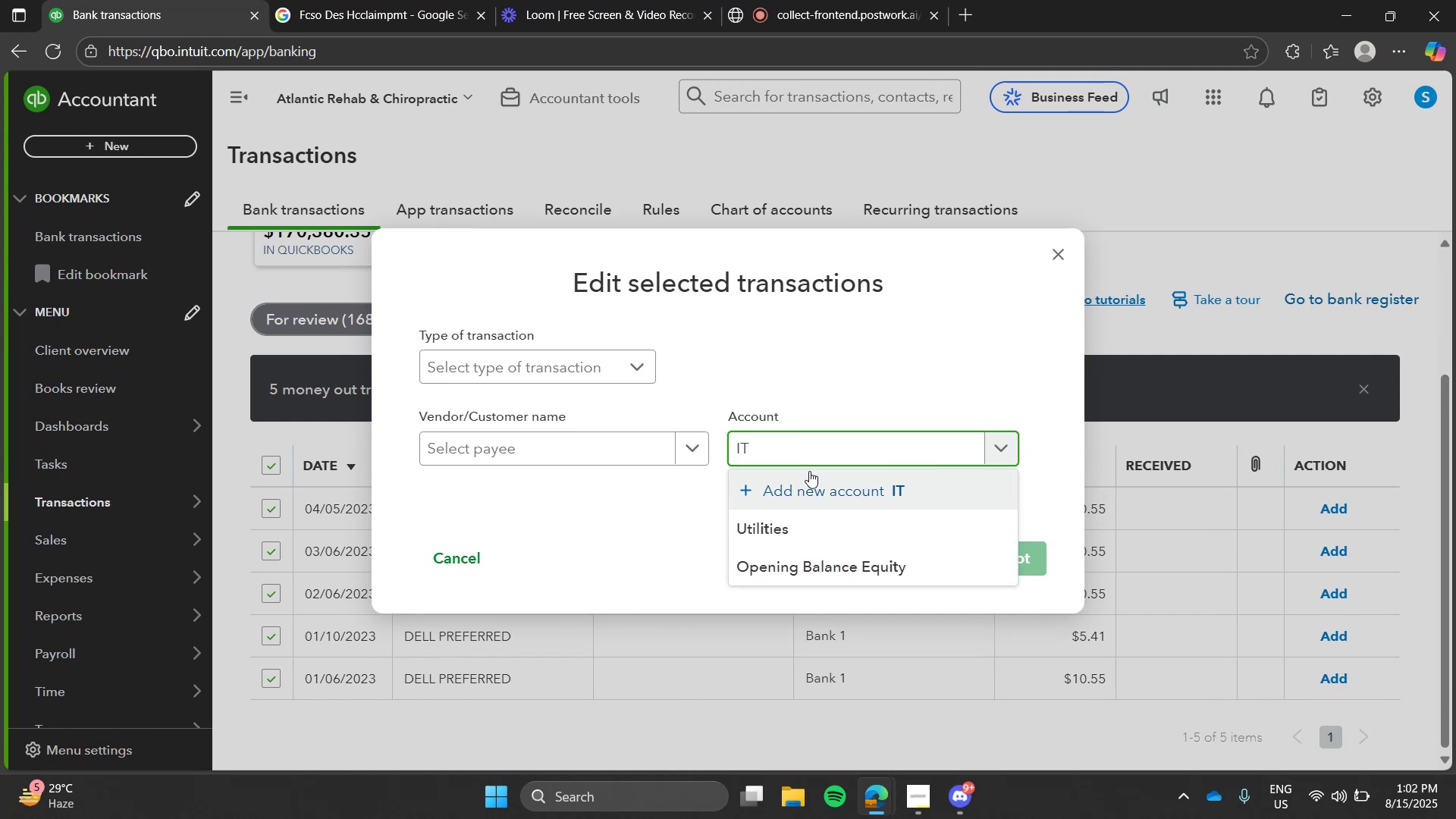 
left_click([812, 483])
 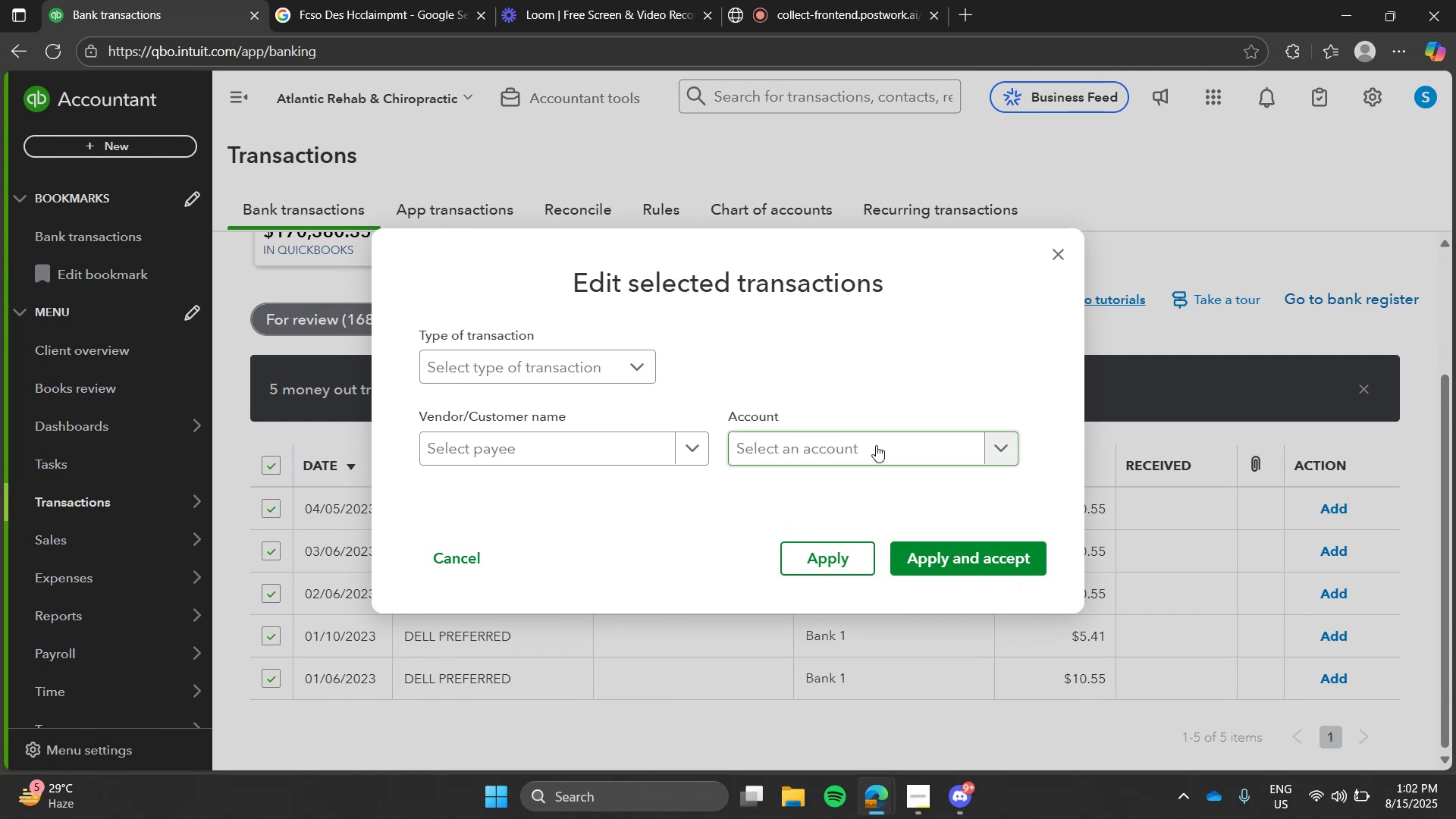 
left_click([876, 445])
 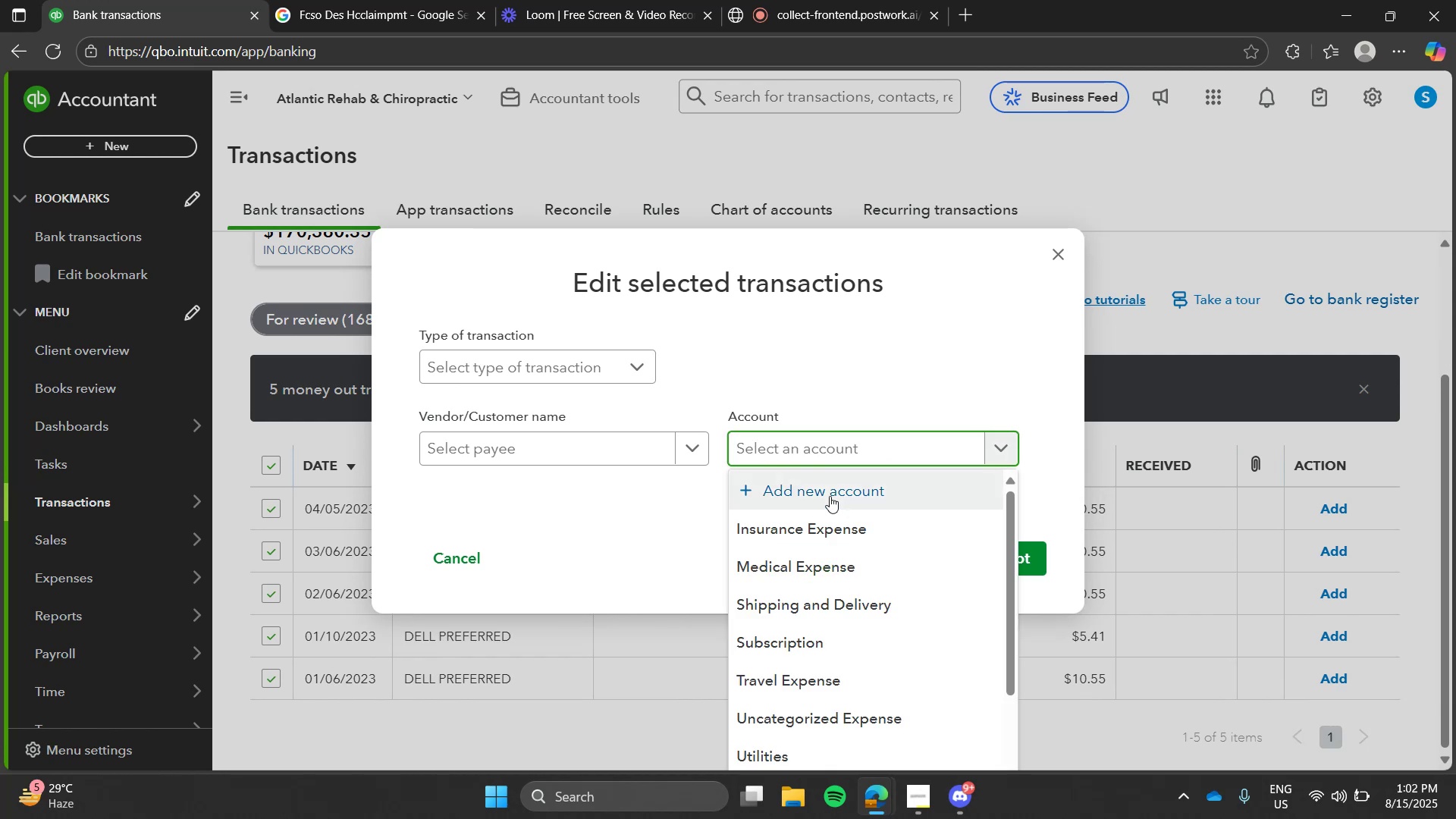 
left_click([830, 496])
 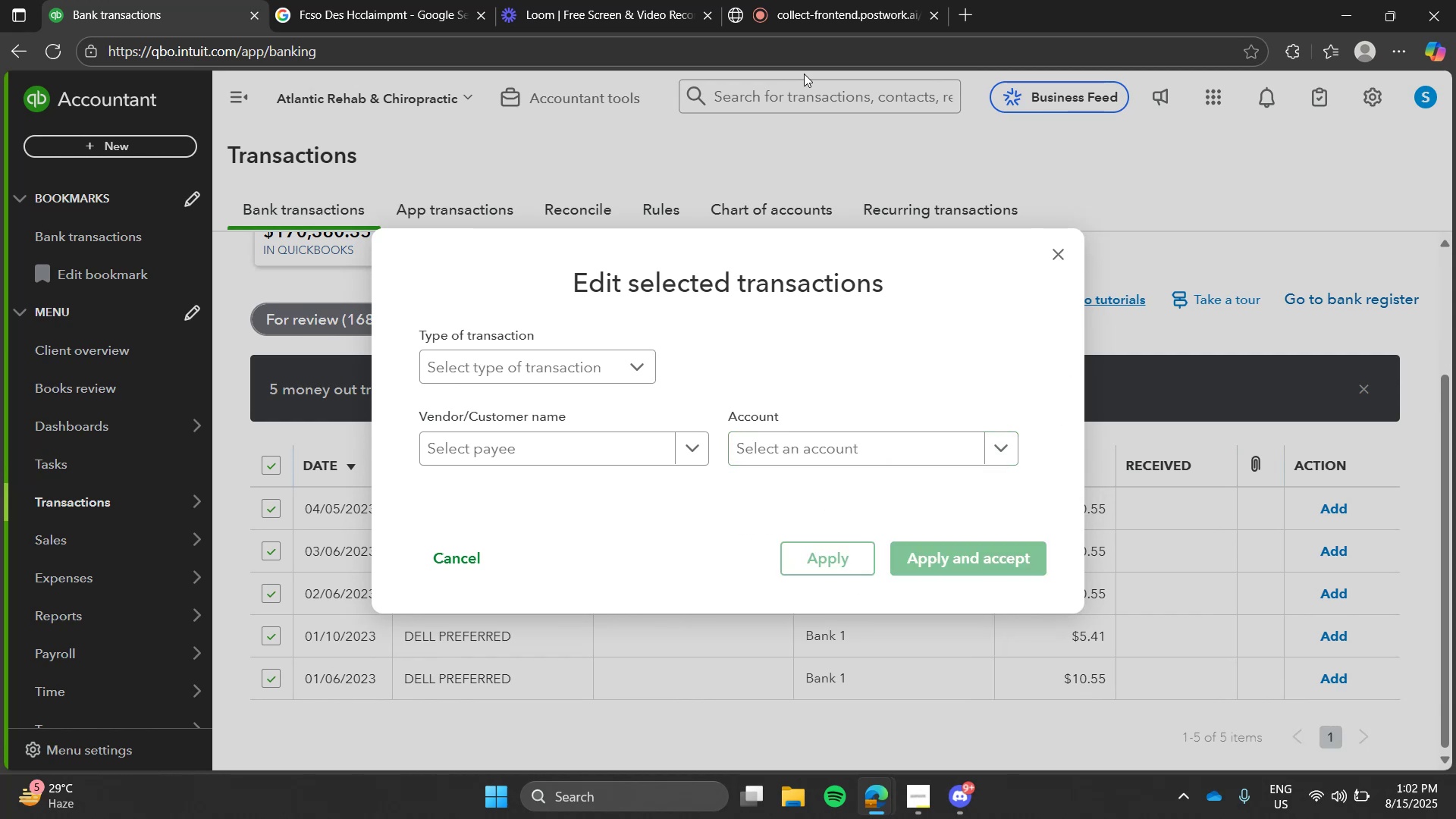 
left_click([795, 0])
 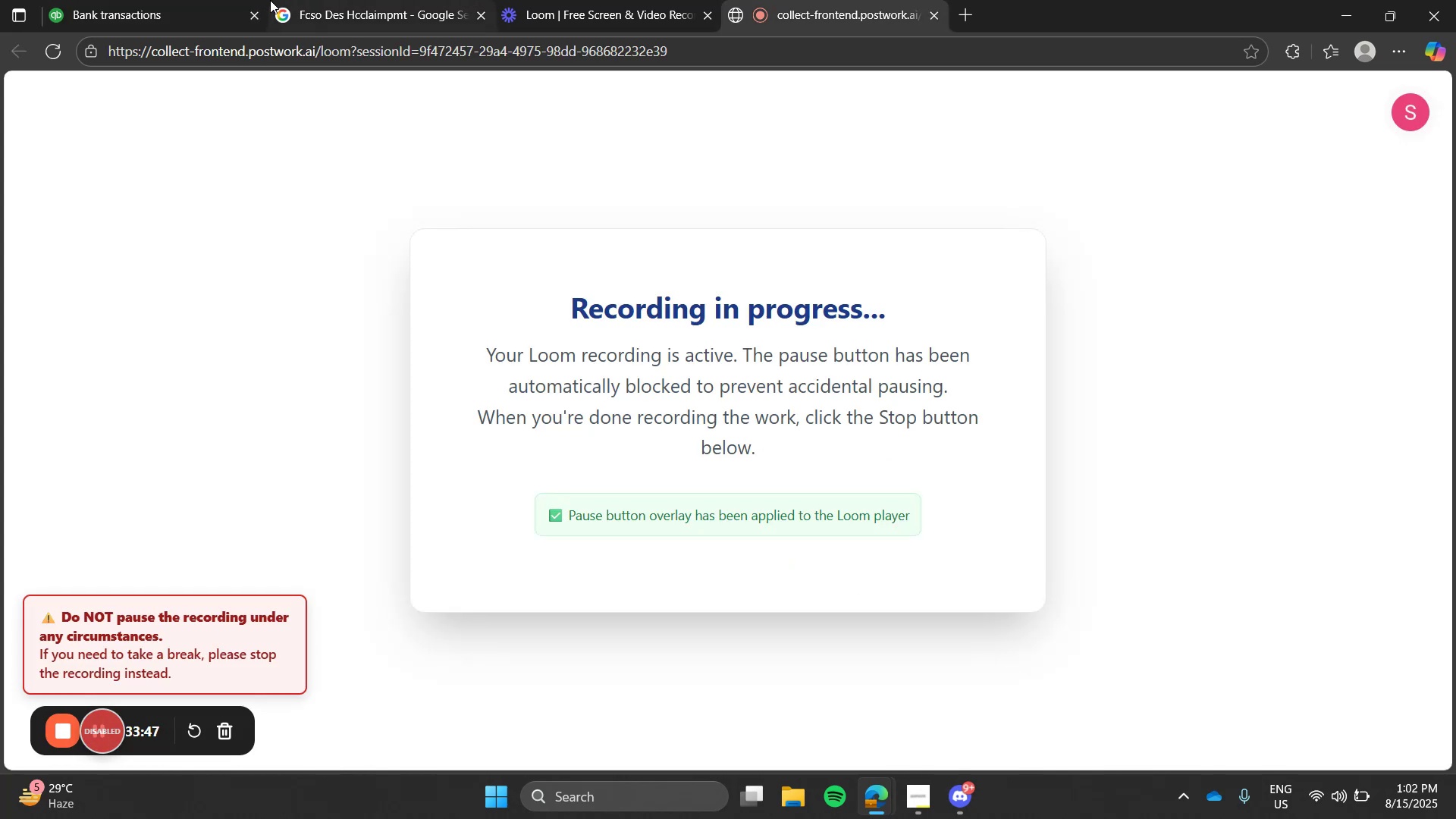 
left_click([248, 0])
 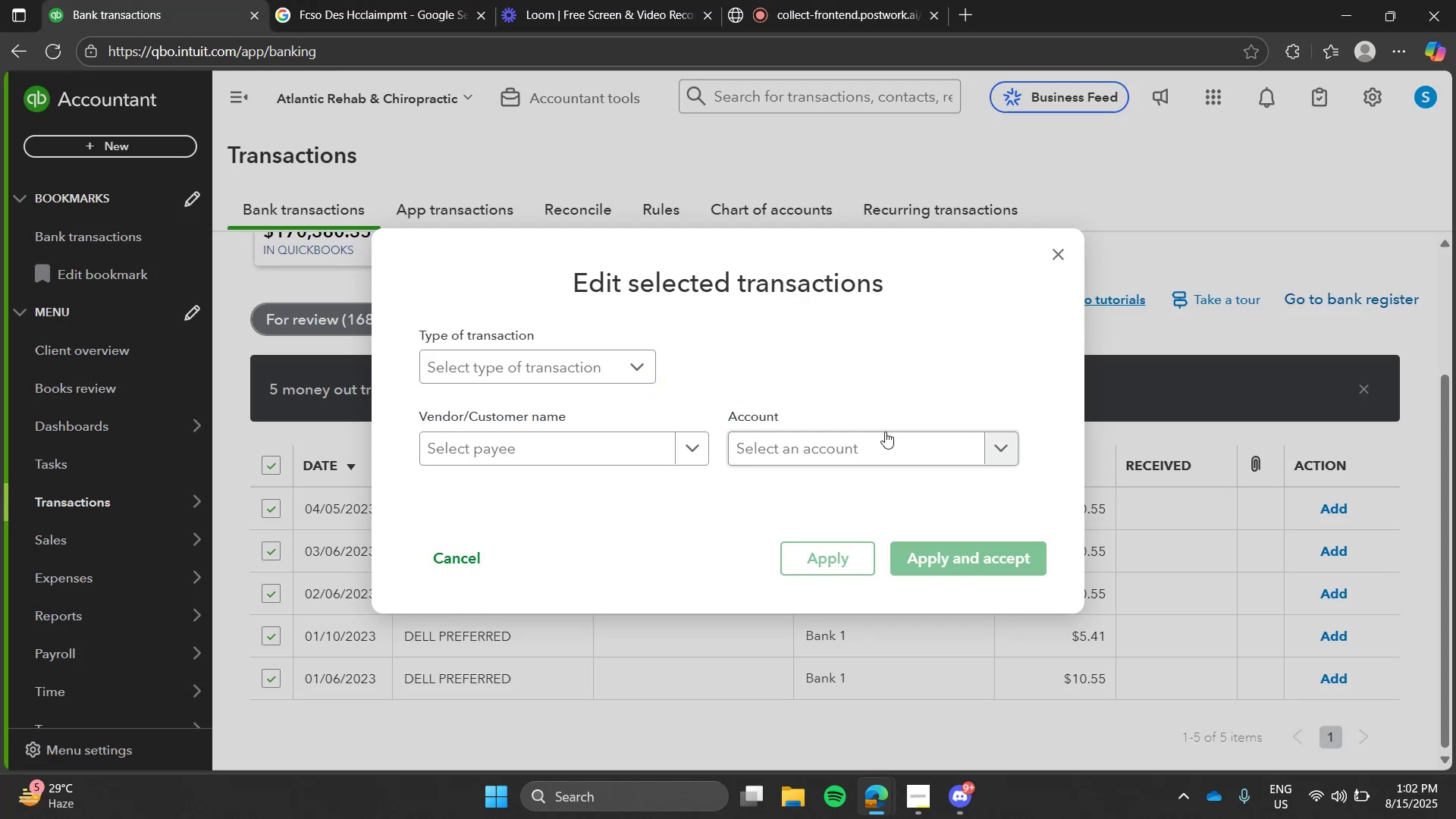 
left_click([885, 431])
 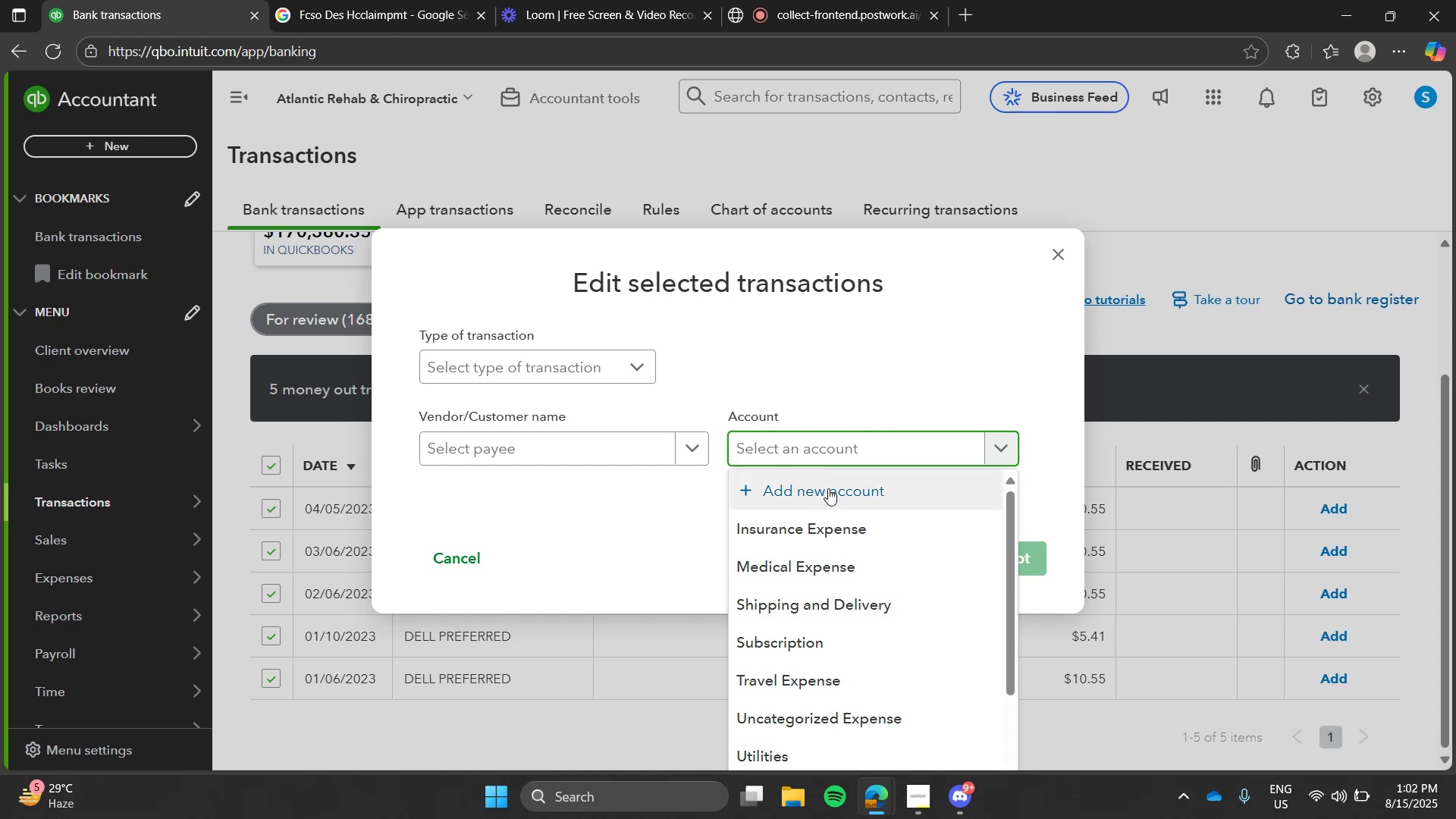 
left_click([828, 488])
 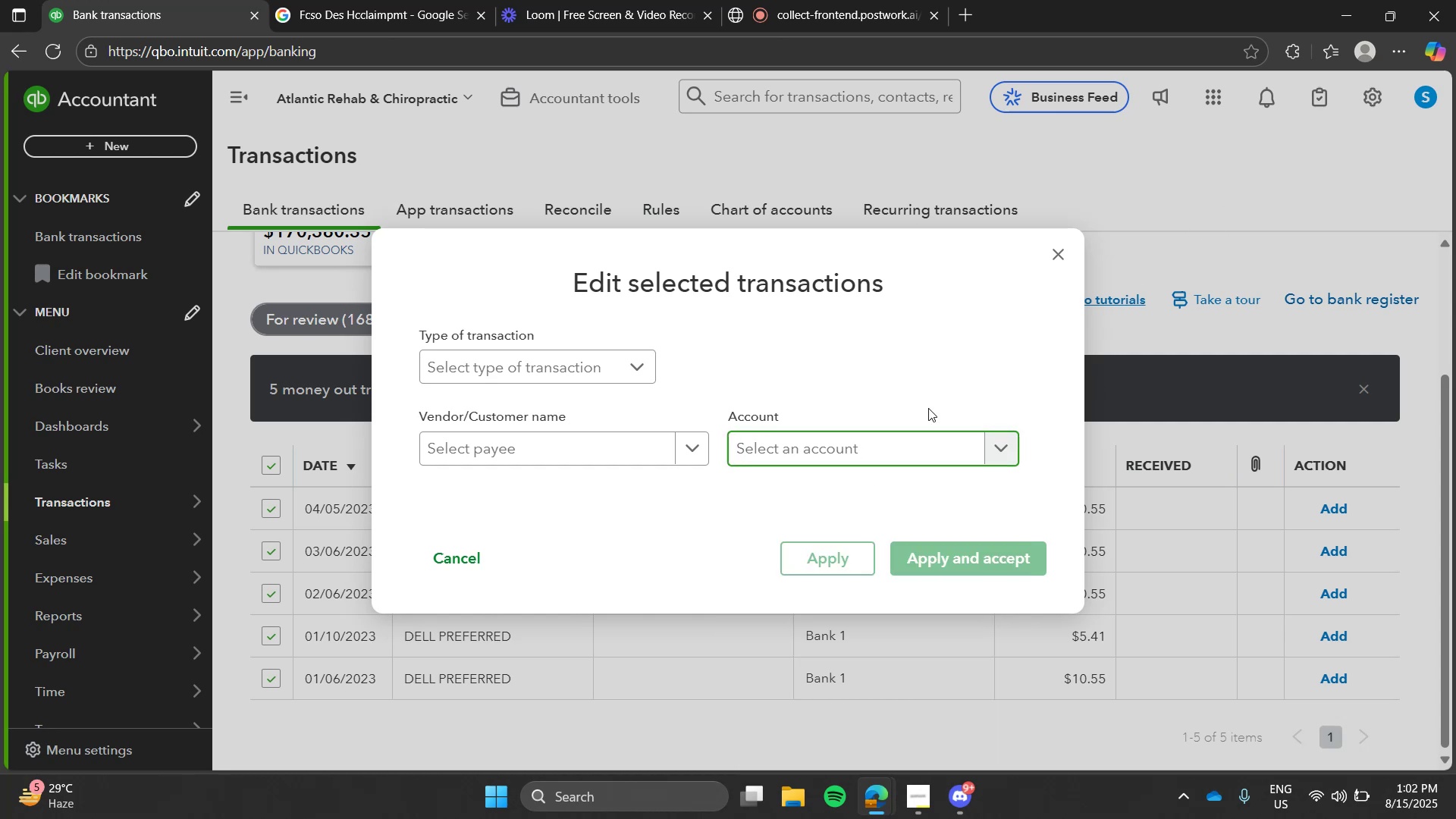 
left_click([894, 451])
 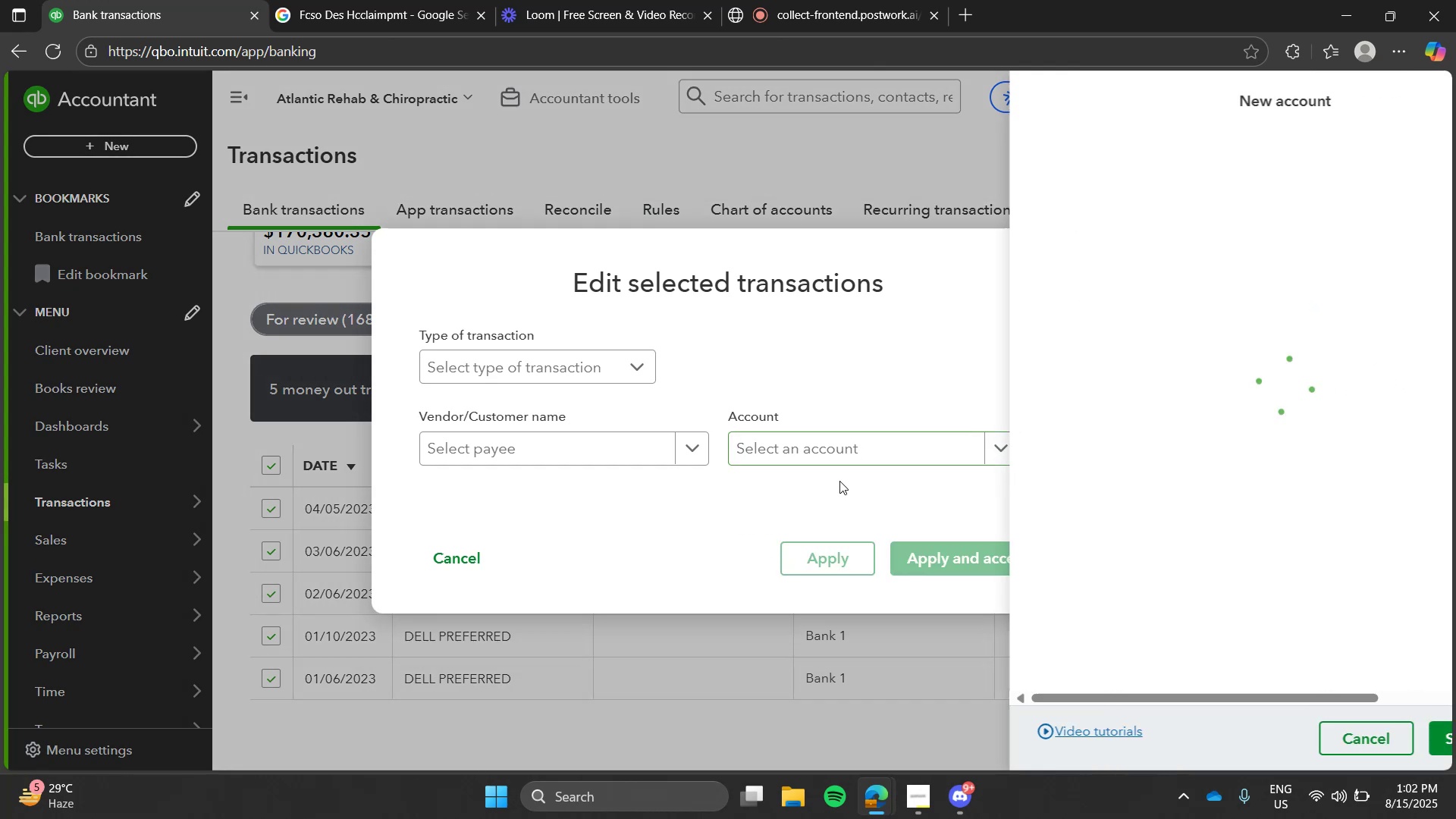 
left_click([839, 481])
 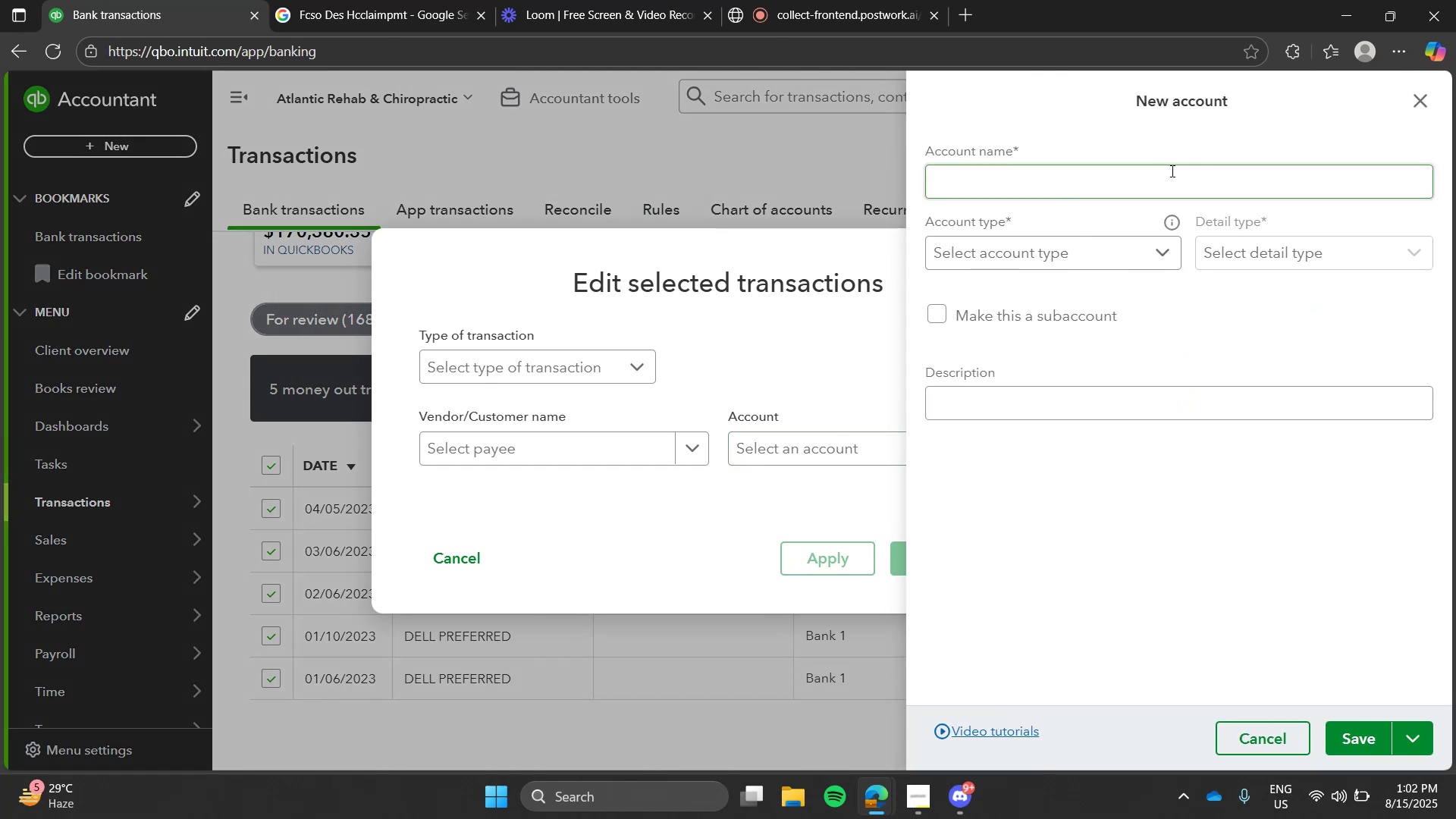 
left_click([1151, 175])
 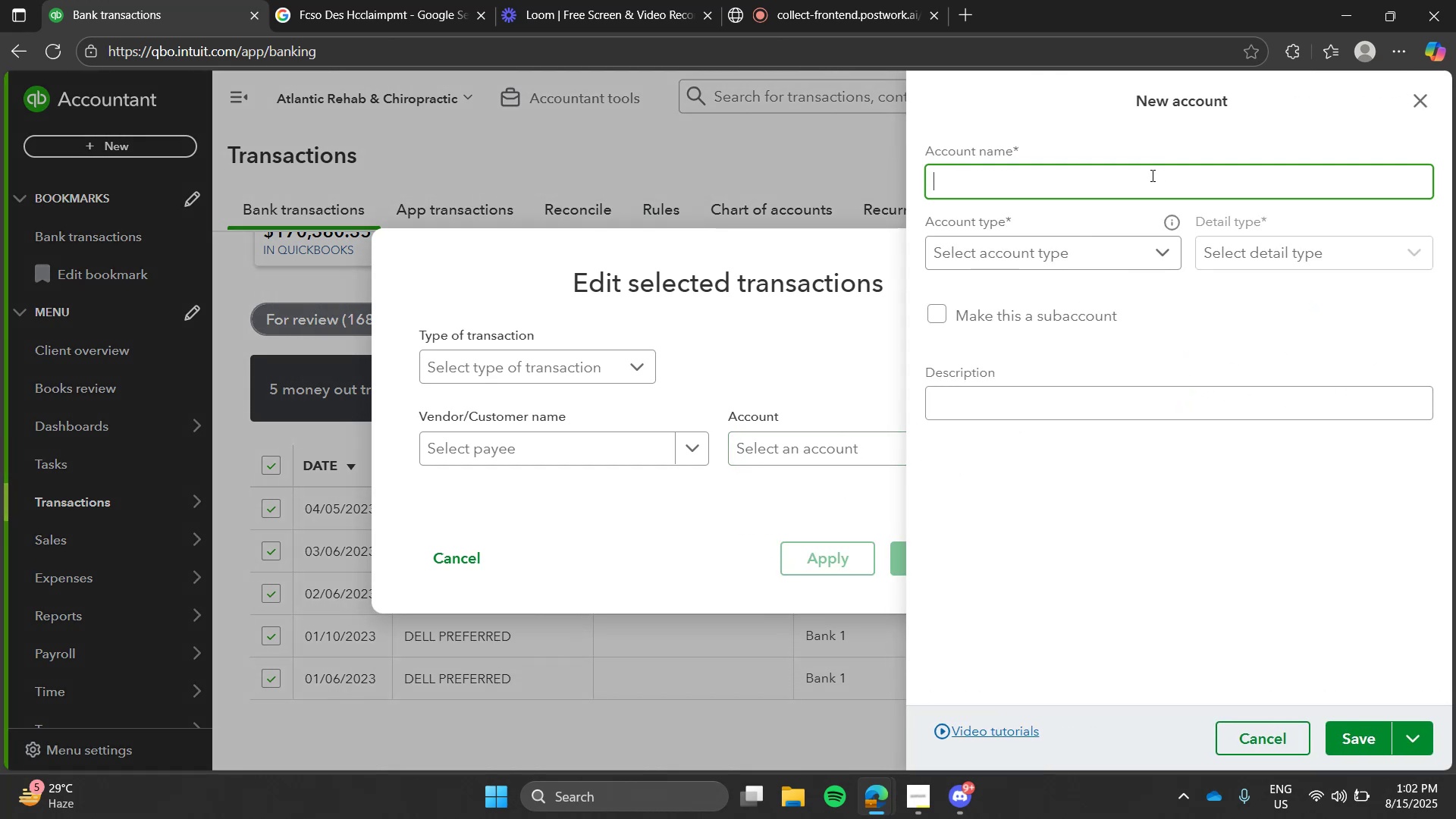 
double_click([1151, 175])
 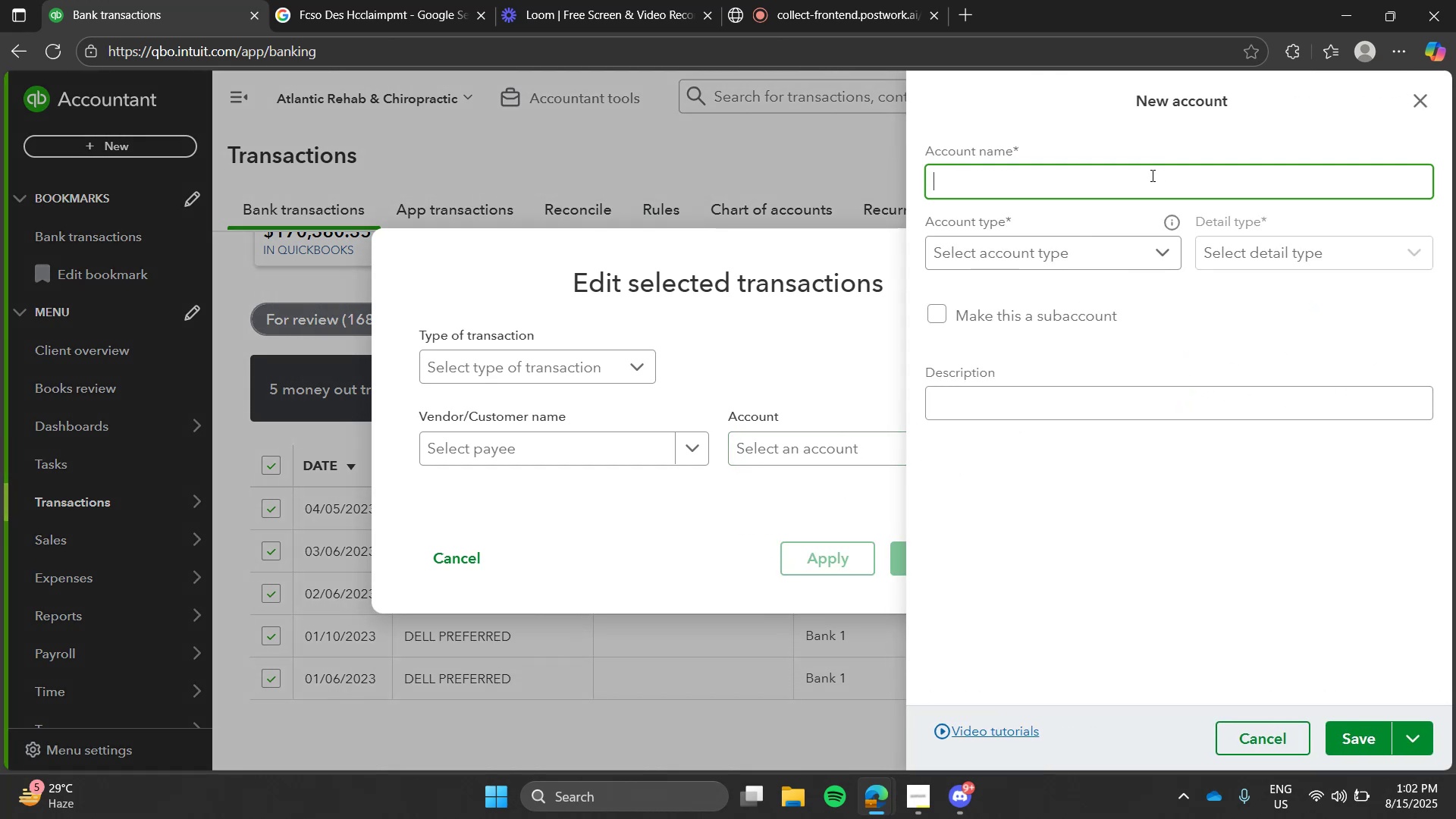 
type(IT Expense)
 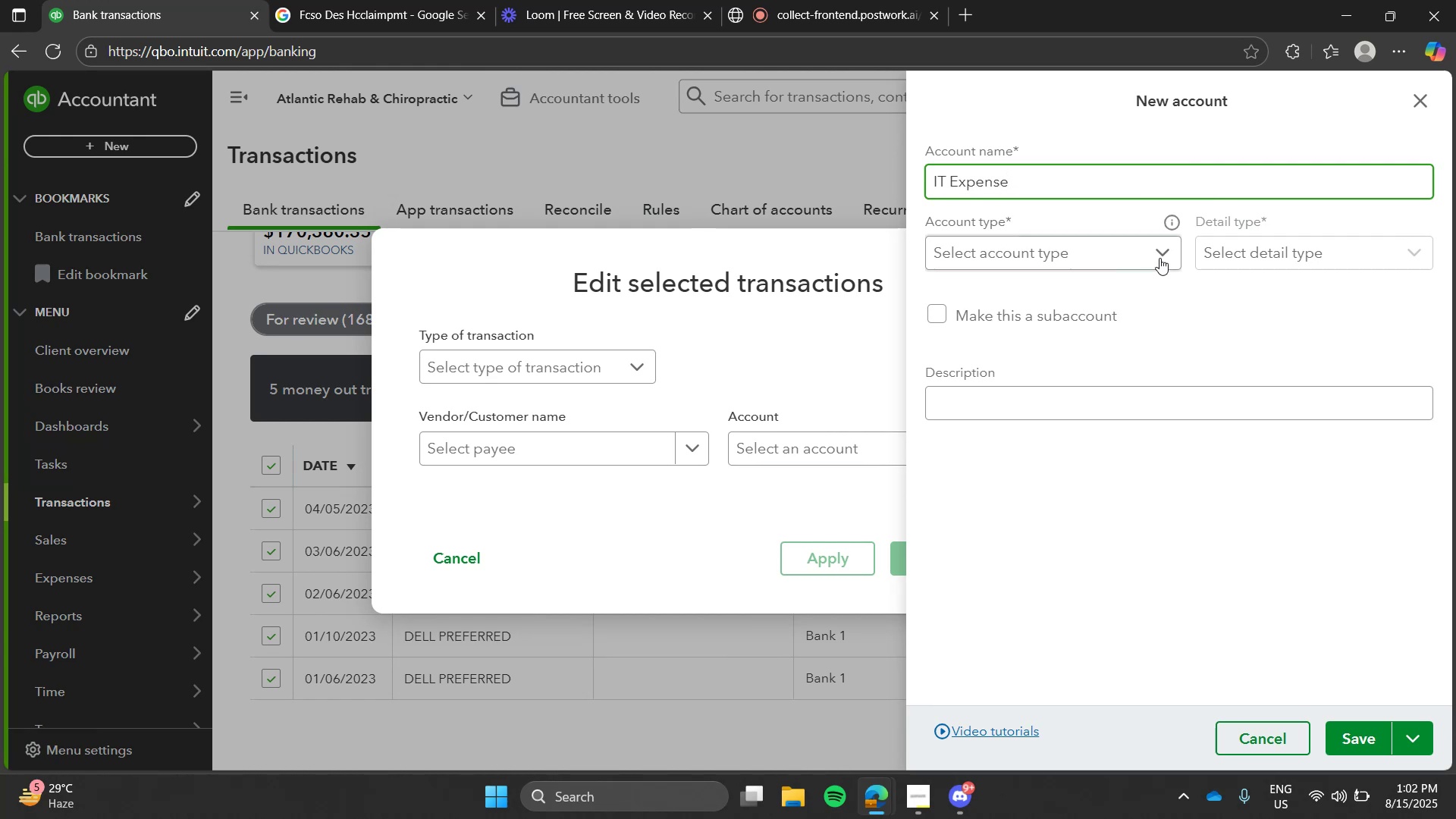 
left_click([1160, 260])
 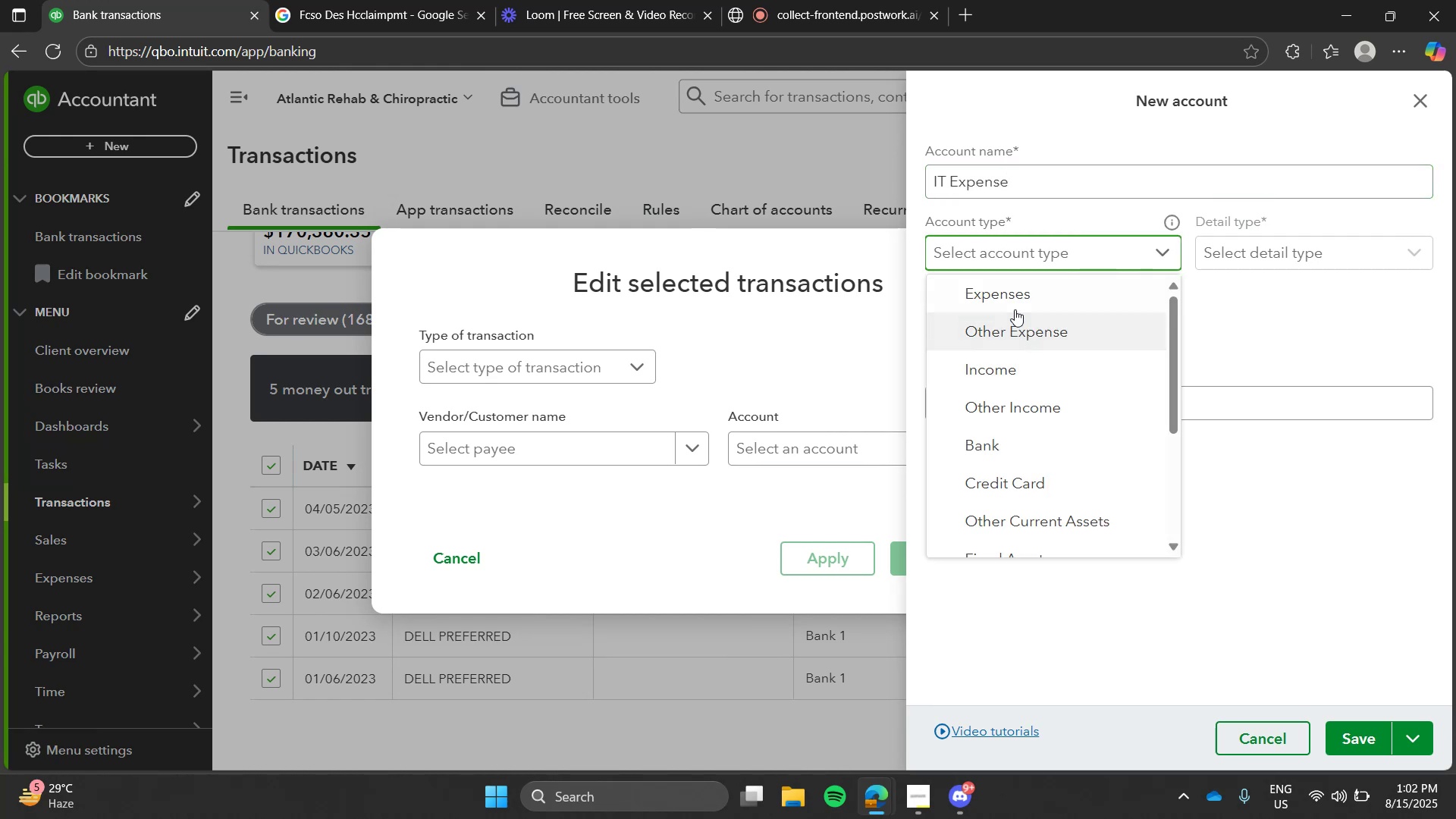 
left_click([1015, 309])
 